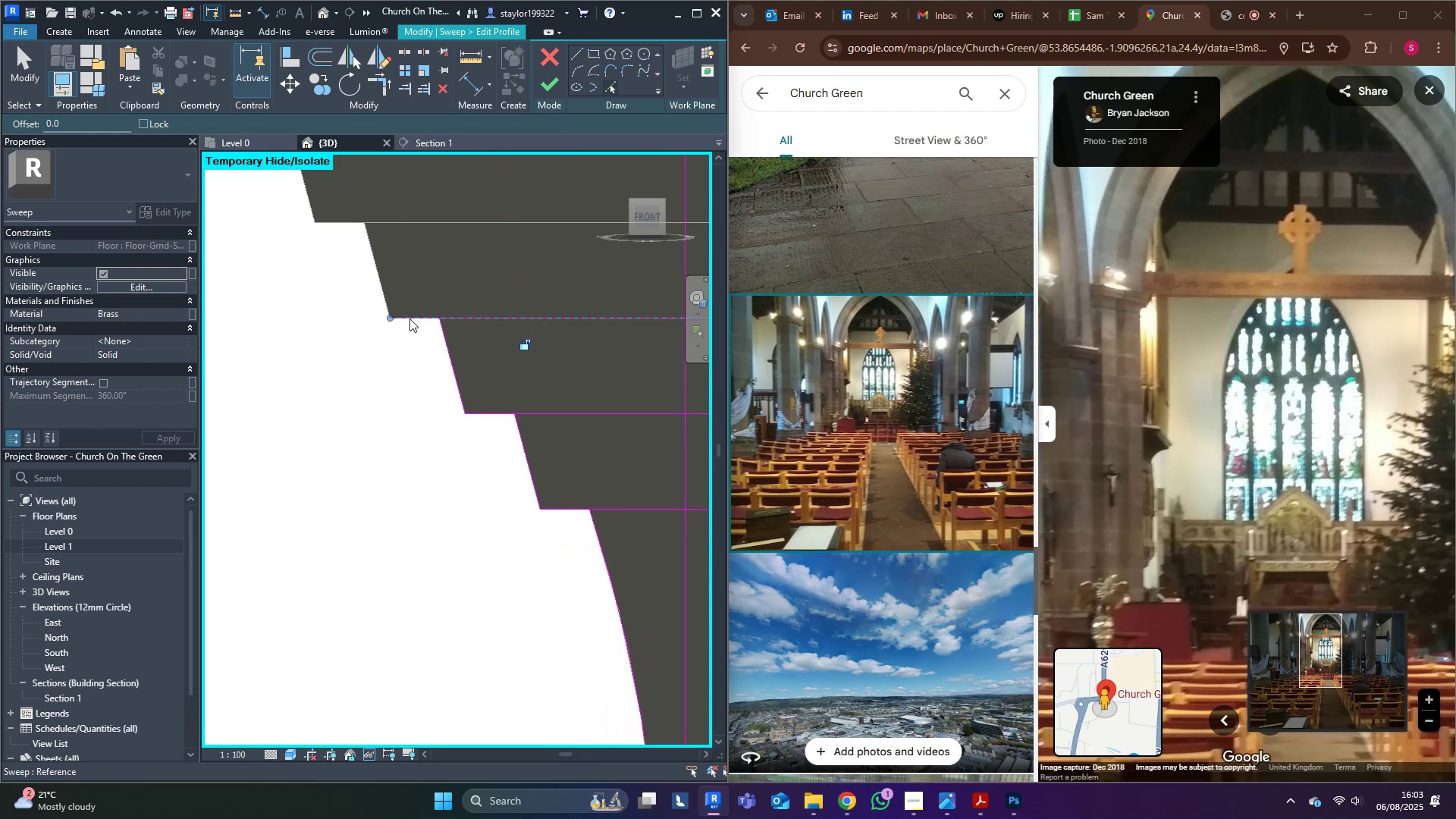 
double_click([384, 290])
 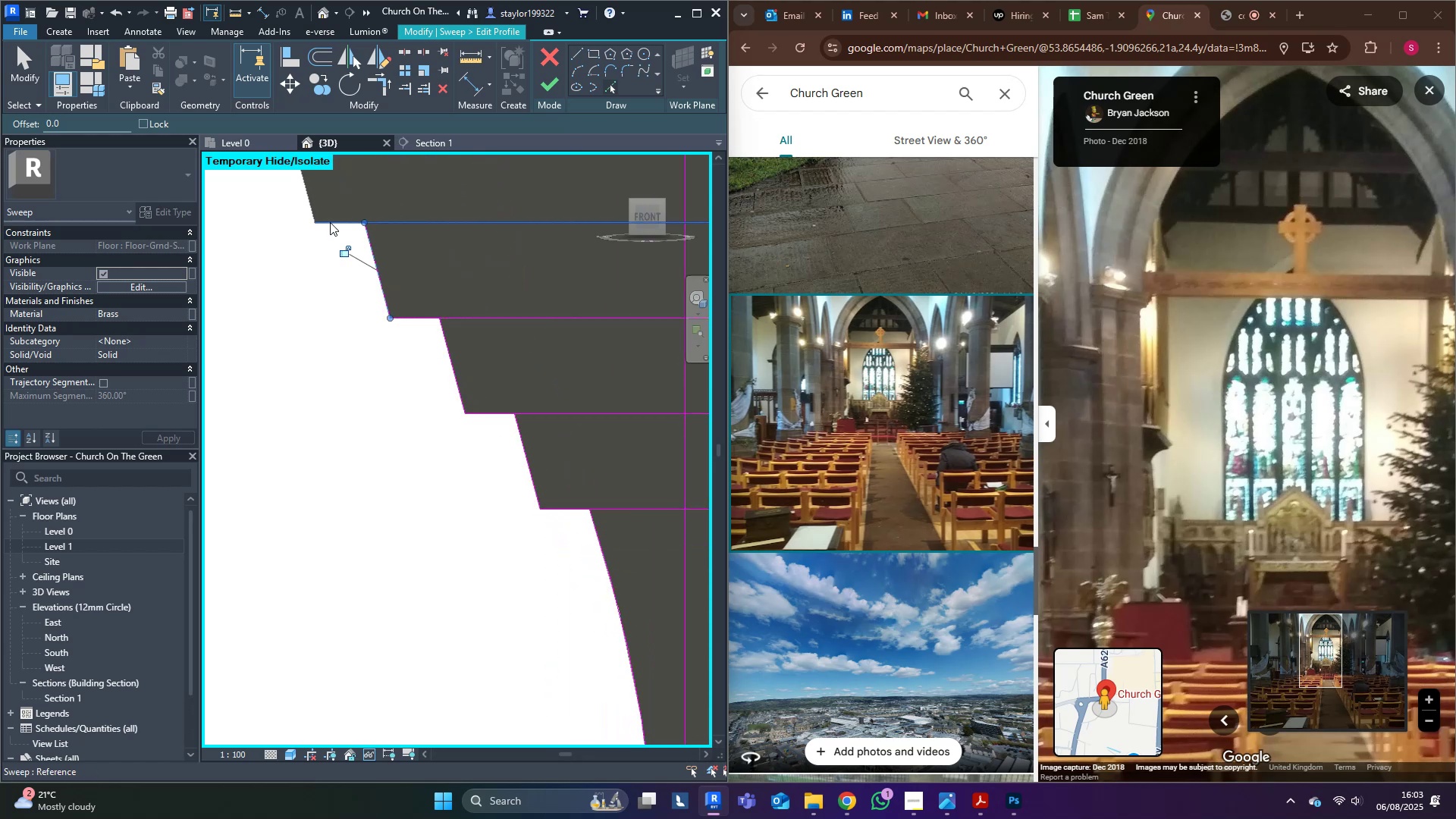 
left_click([331, 228])
 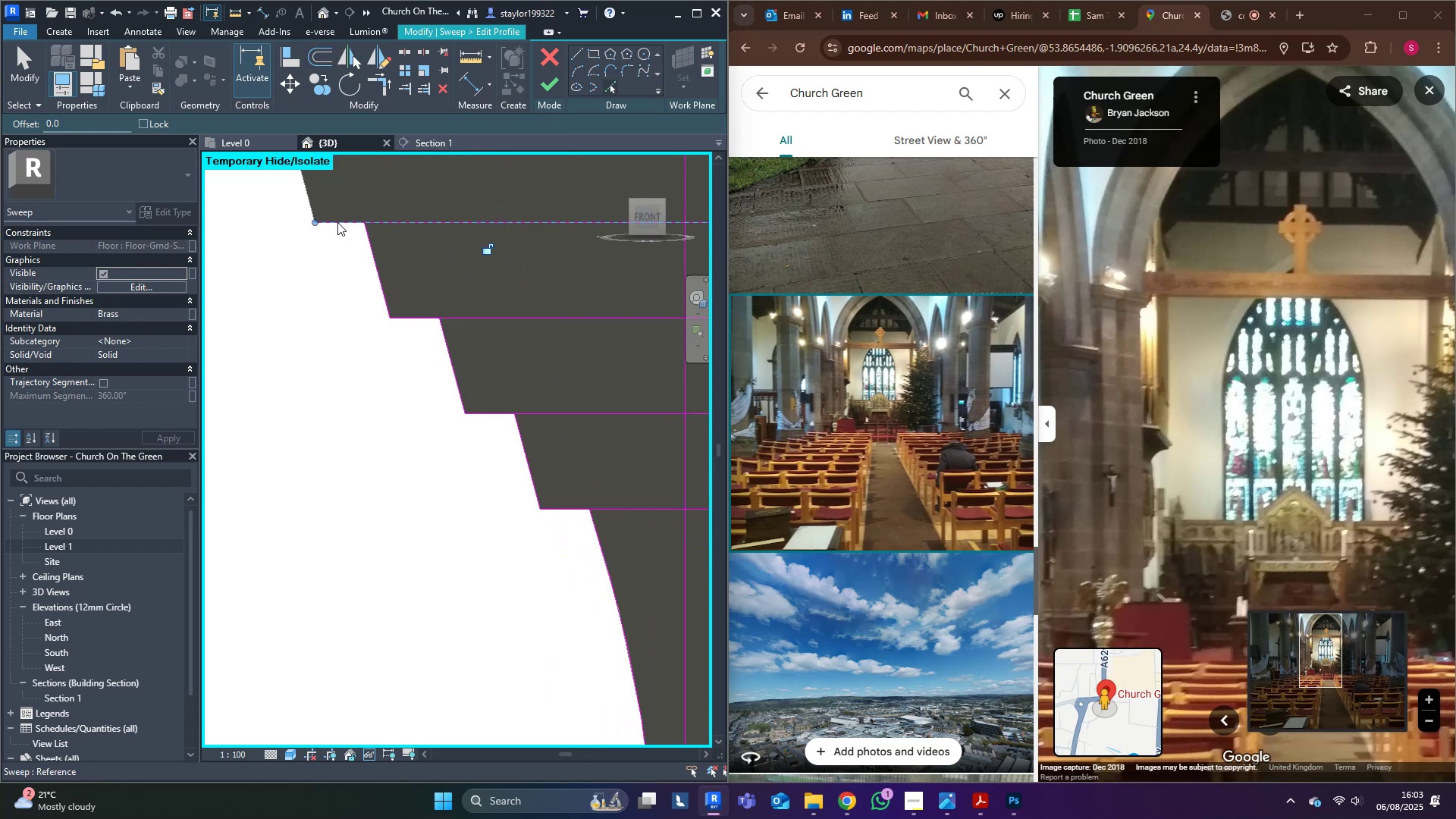 
double_click([313, 208])
 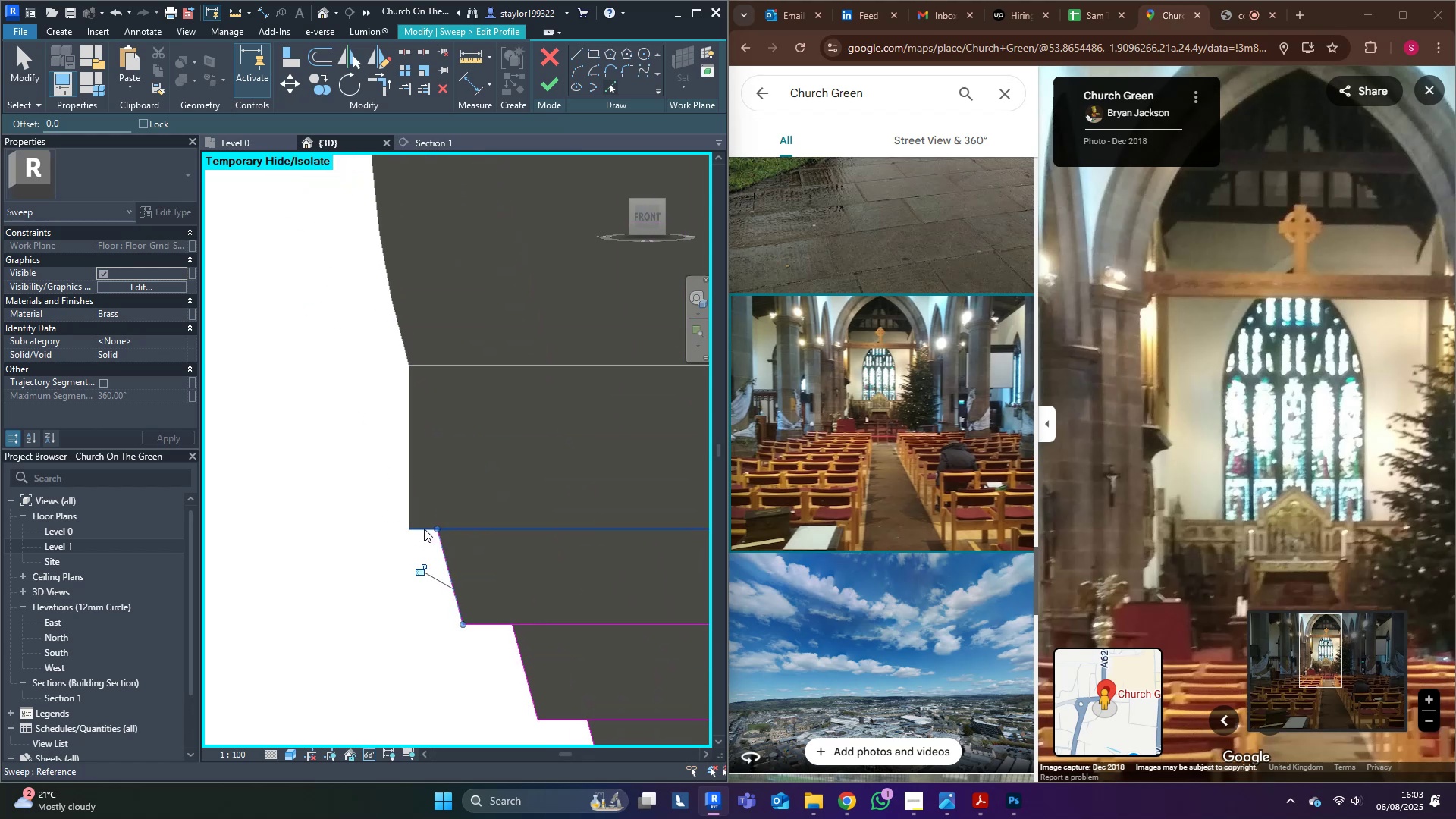 
double_click([407, 491])
 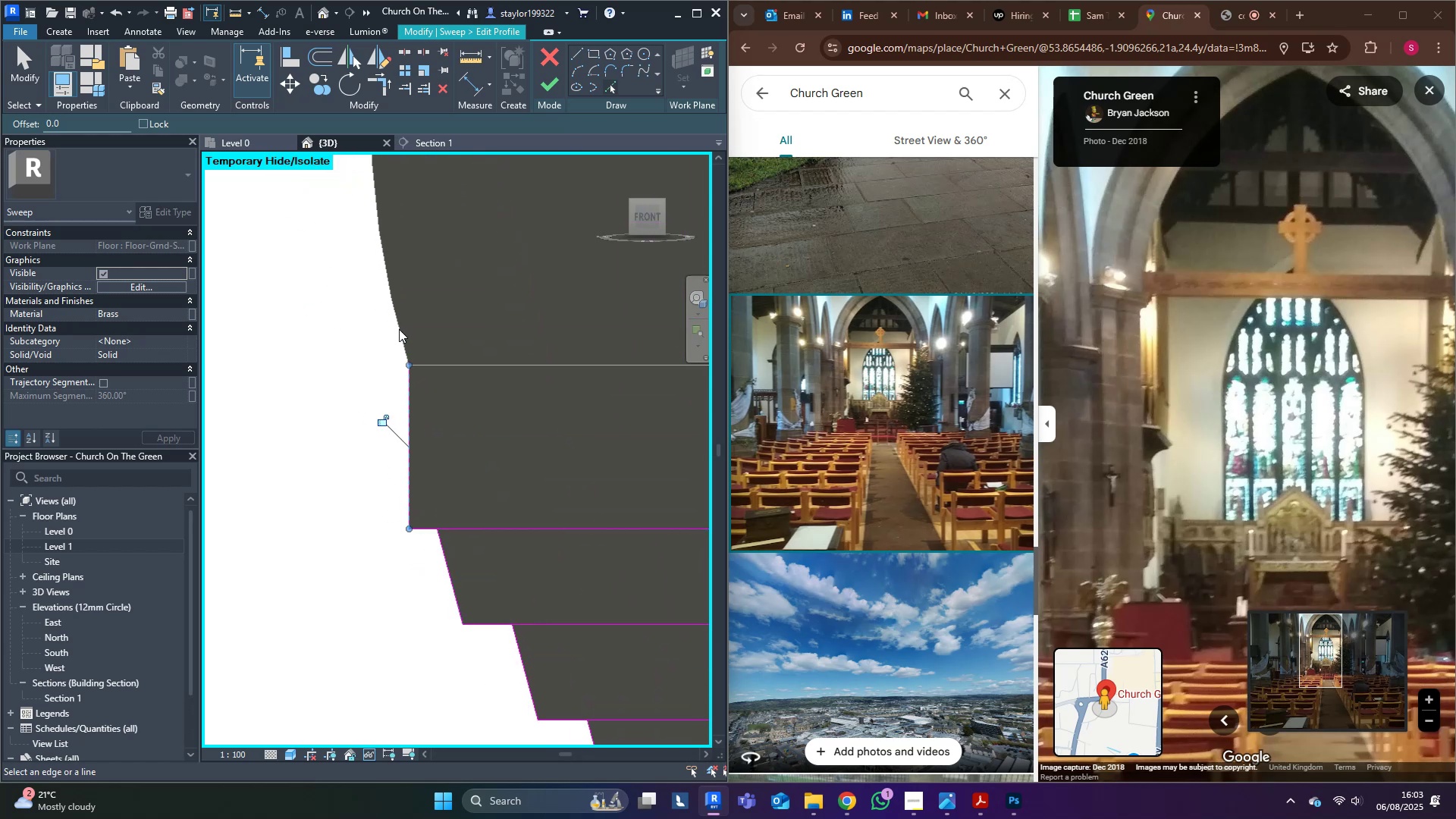 
triple_click([400, 328])
 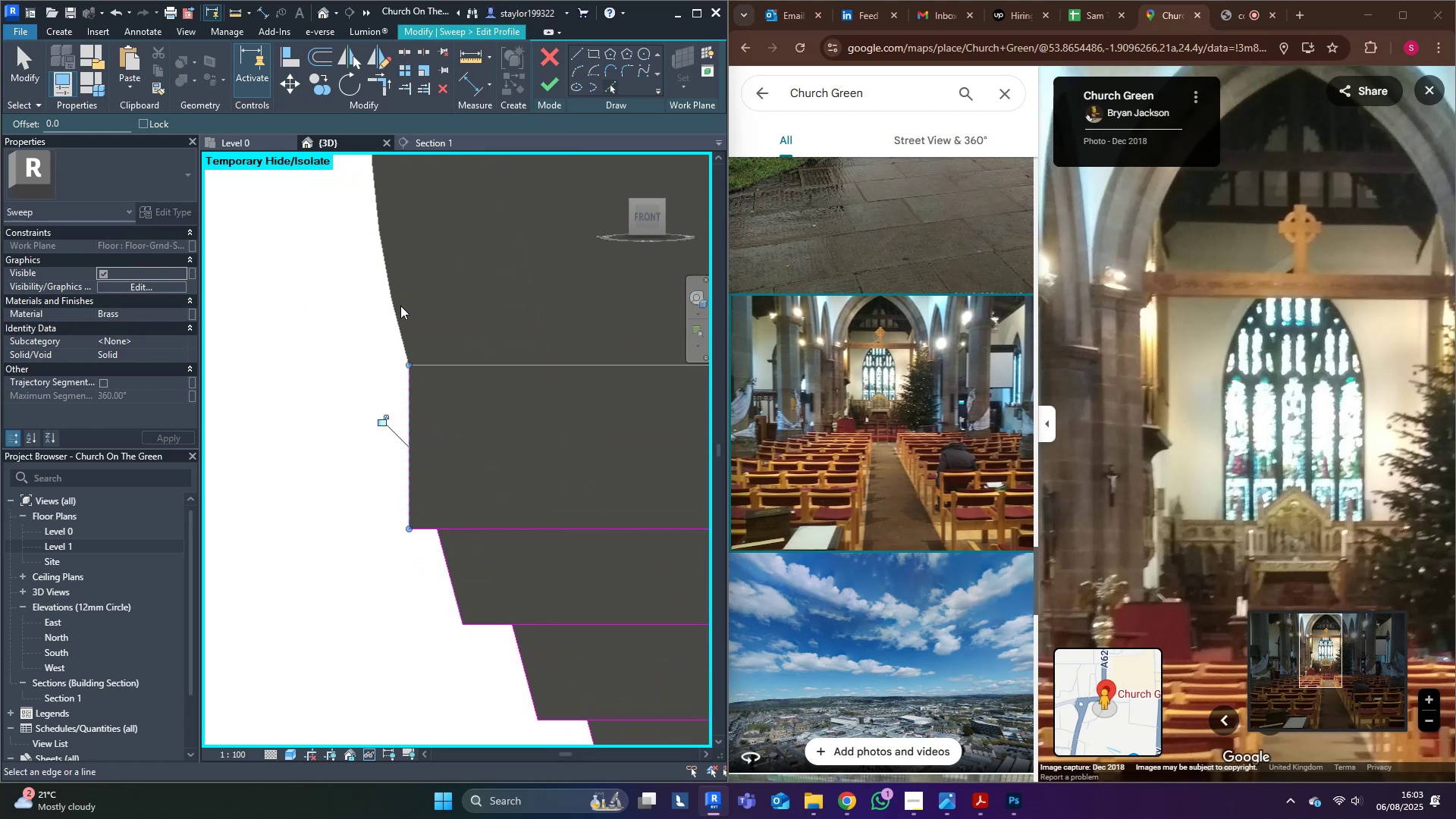 
left_click([396, 307])
 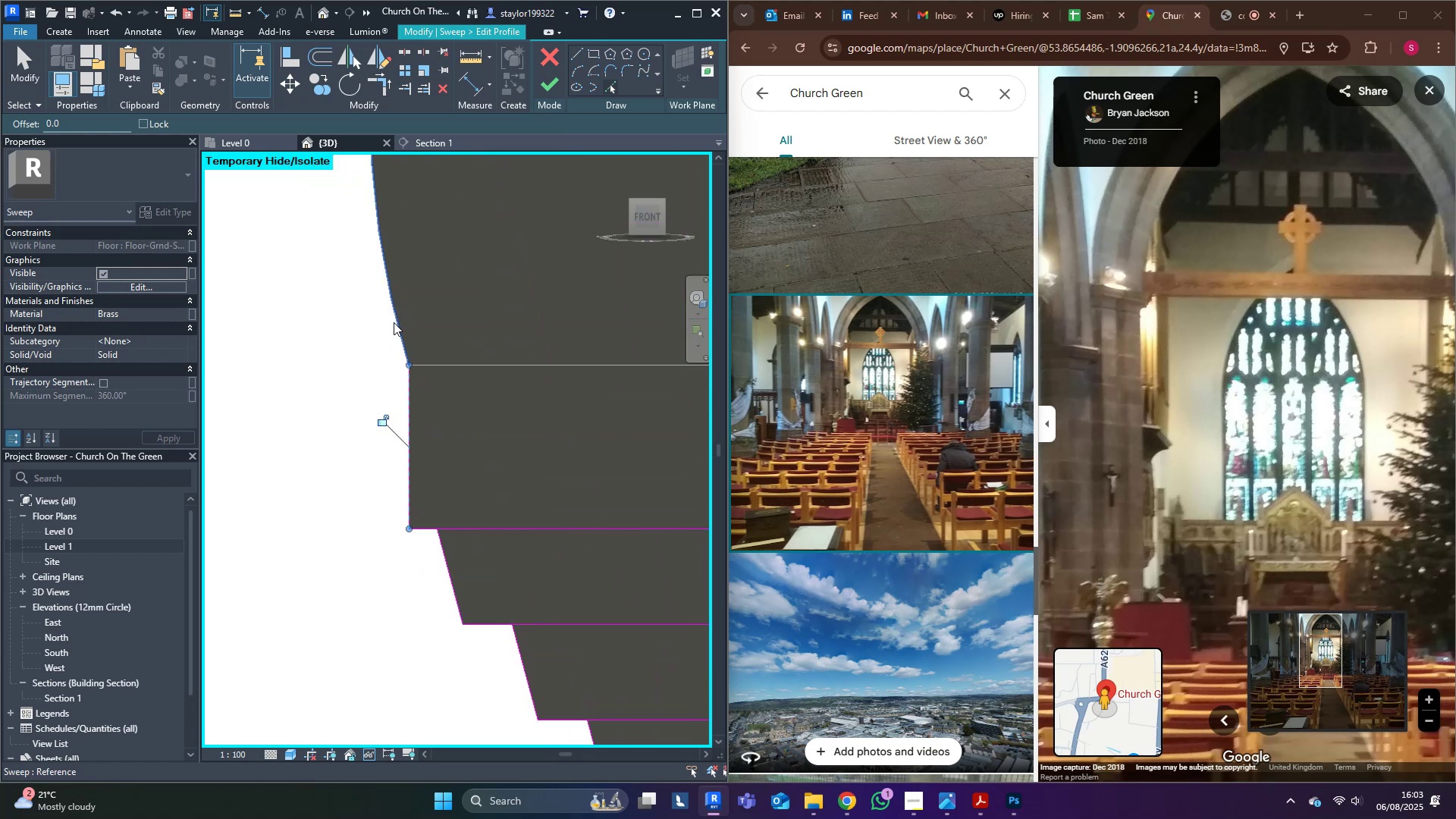 
double_click([393, 322])
 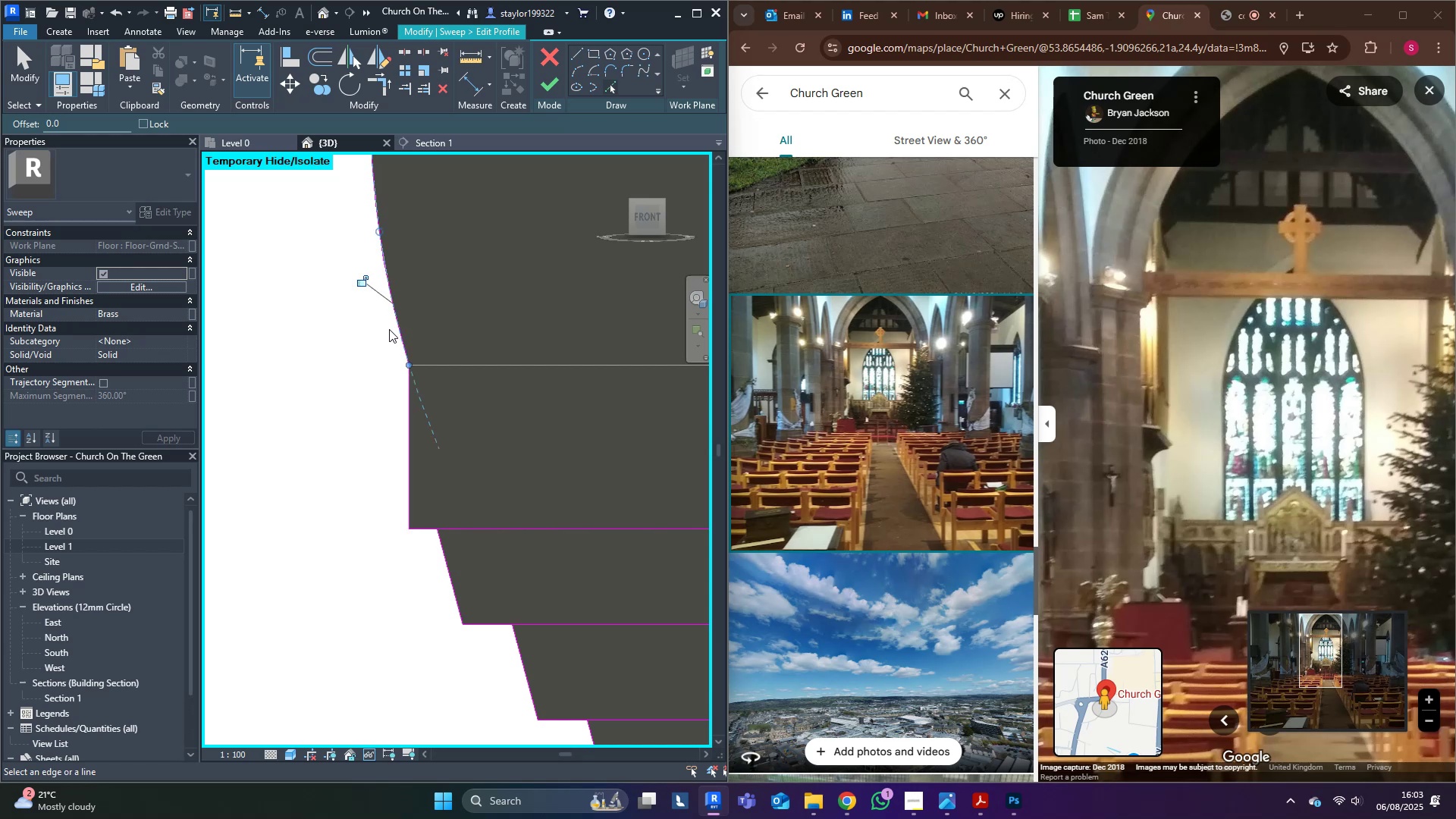 
scroll: coordinate [366, 408], scroll_direction: down, amount: 8.0
 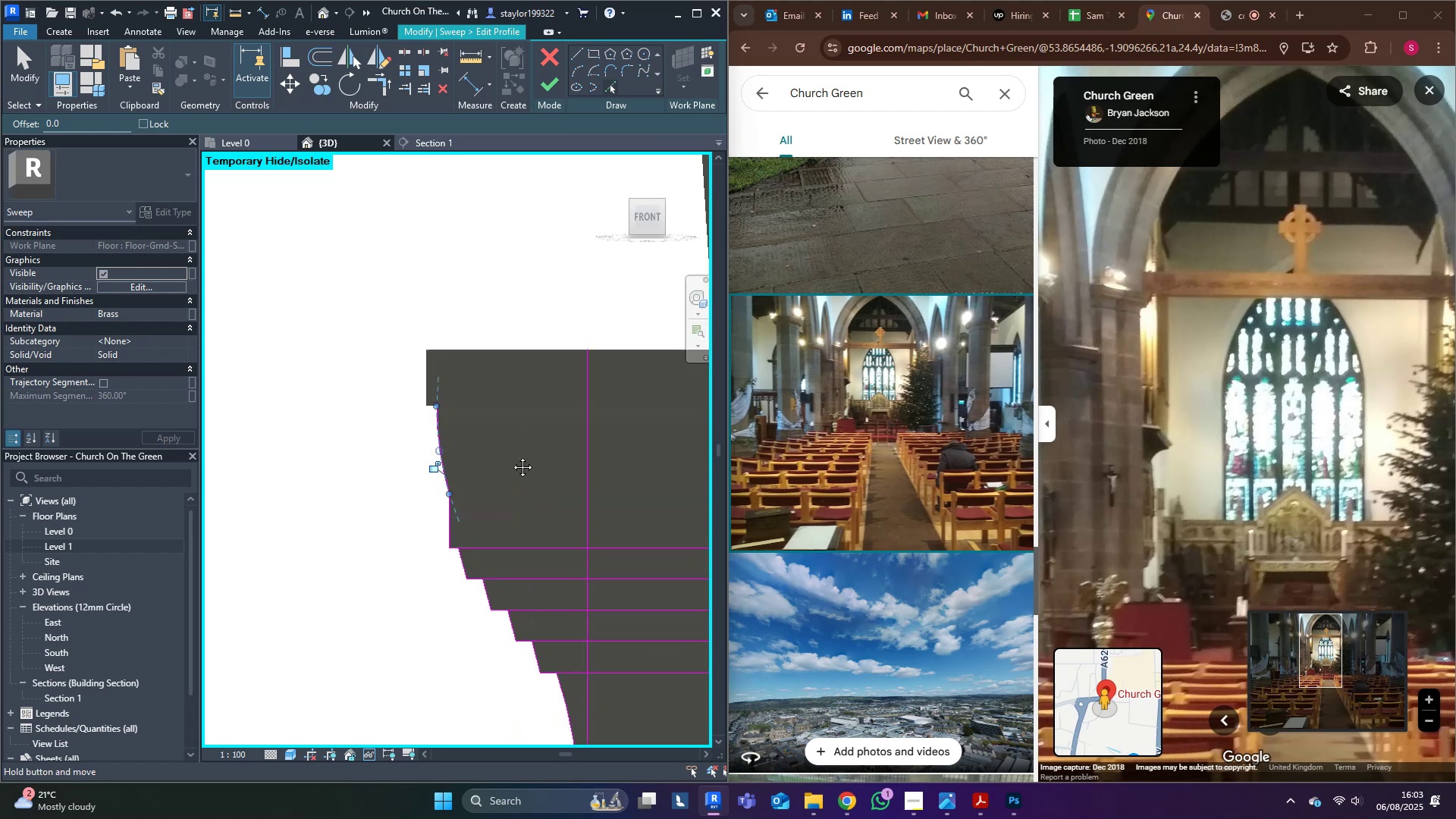 
scroll: coordinate [482, 431], scroll_direction: up, amount: 8.0
 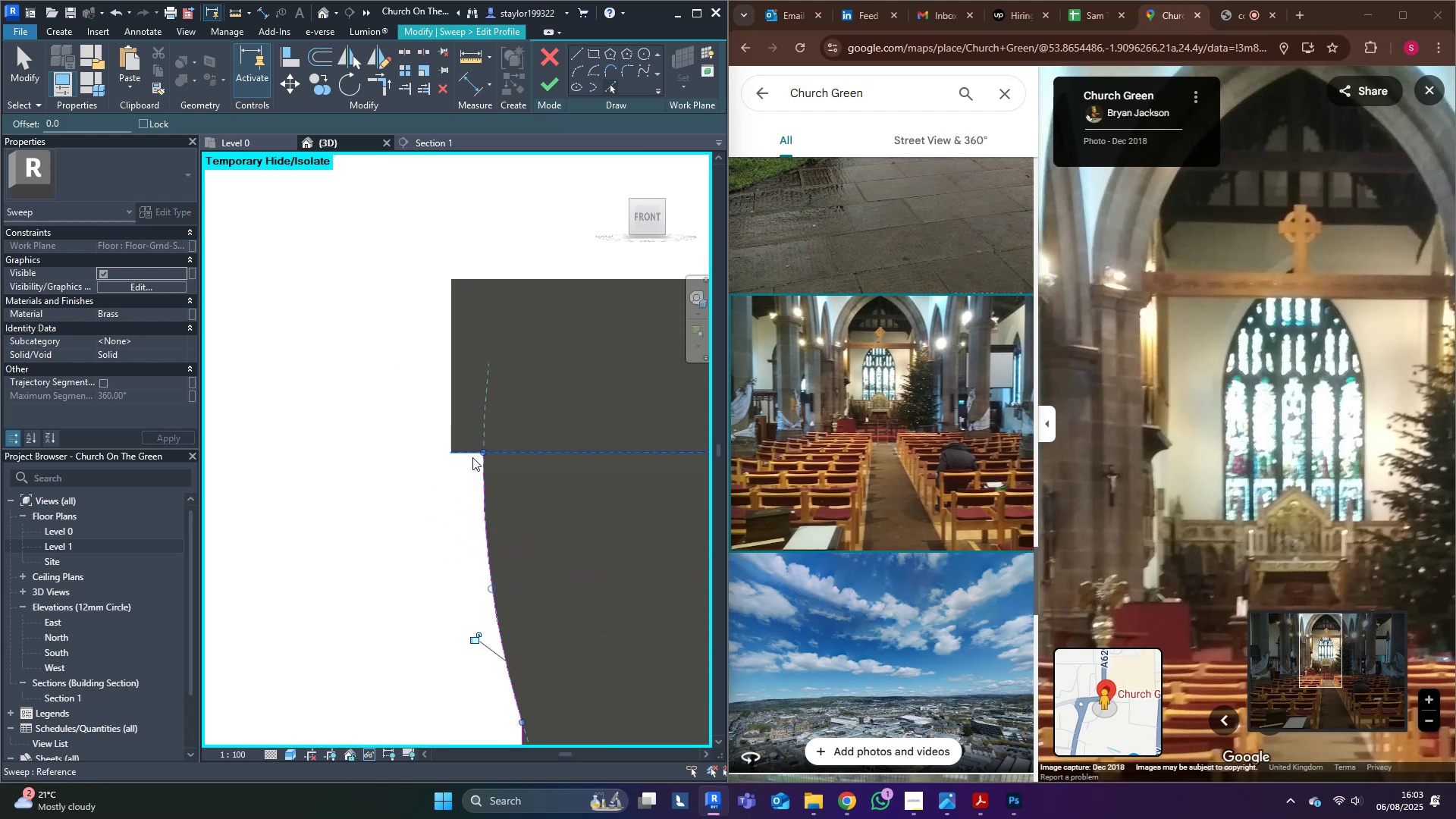 
left_click([472, 457])
 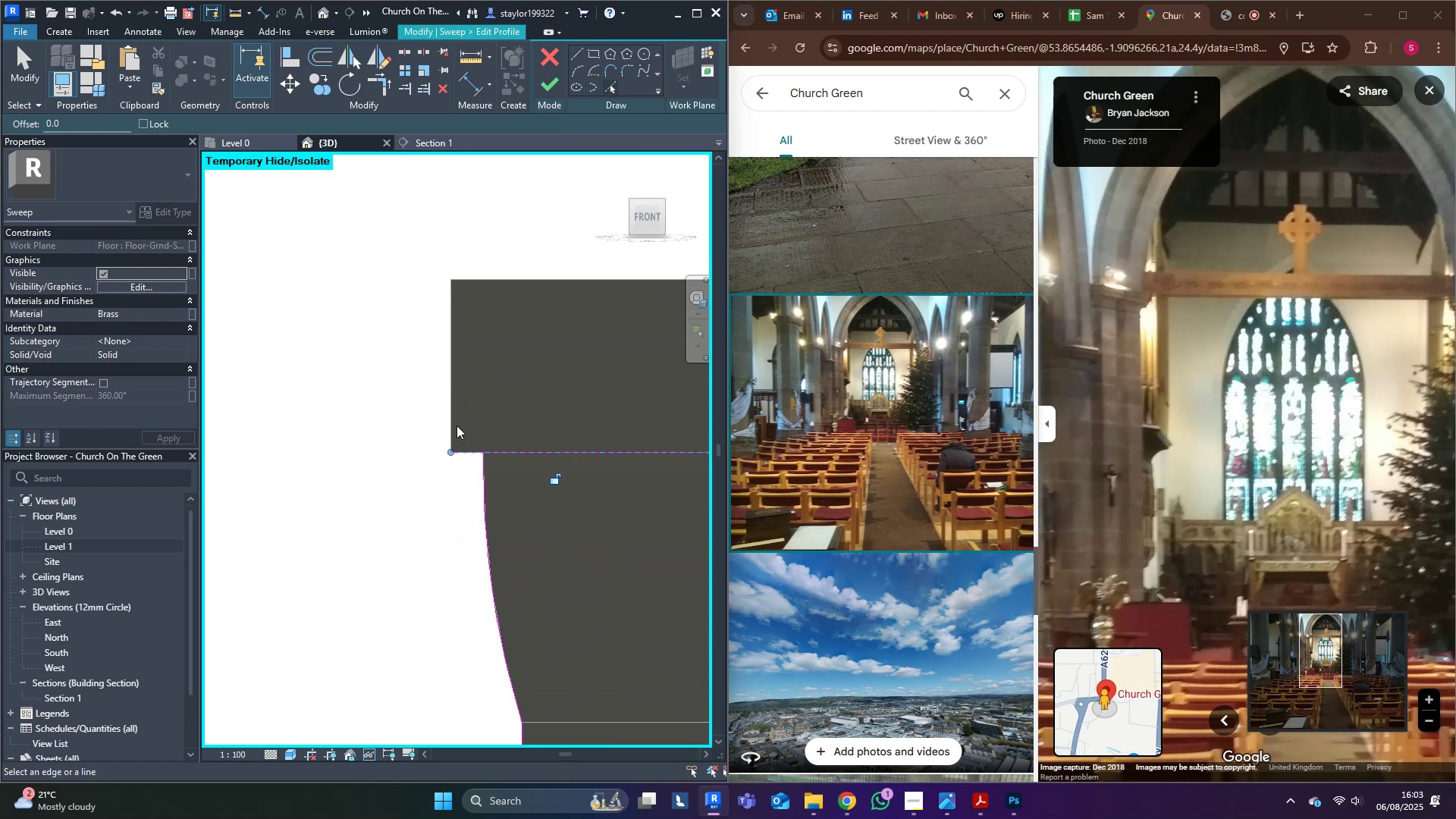 
double_click([451, 423])
 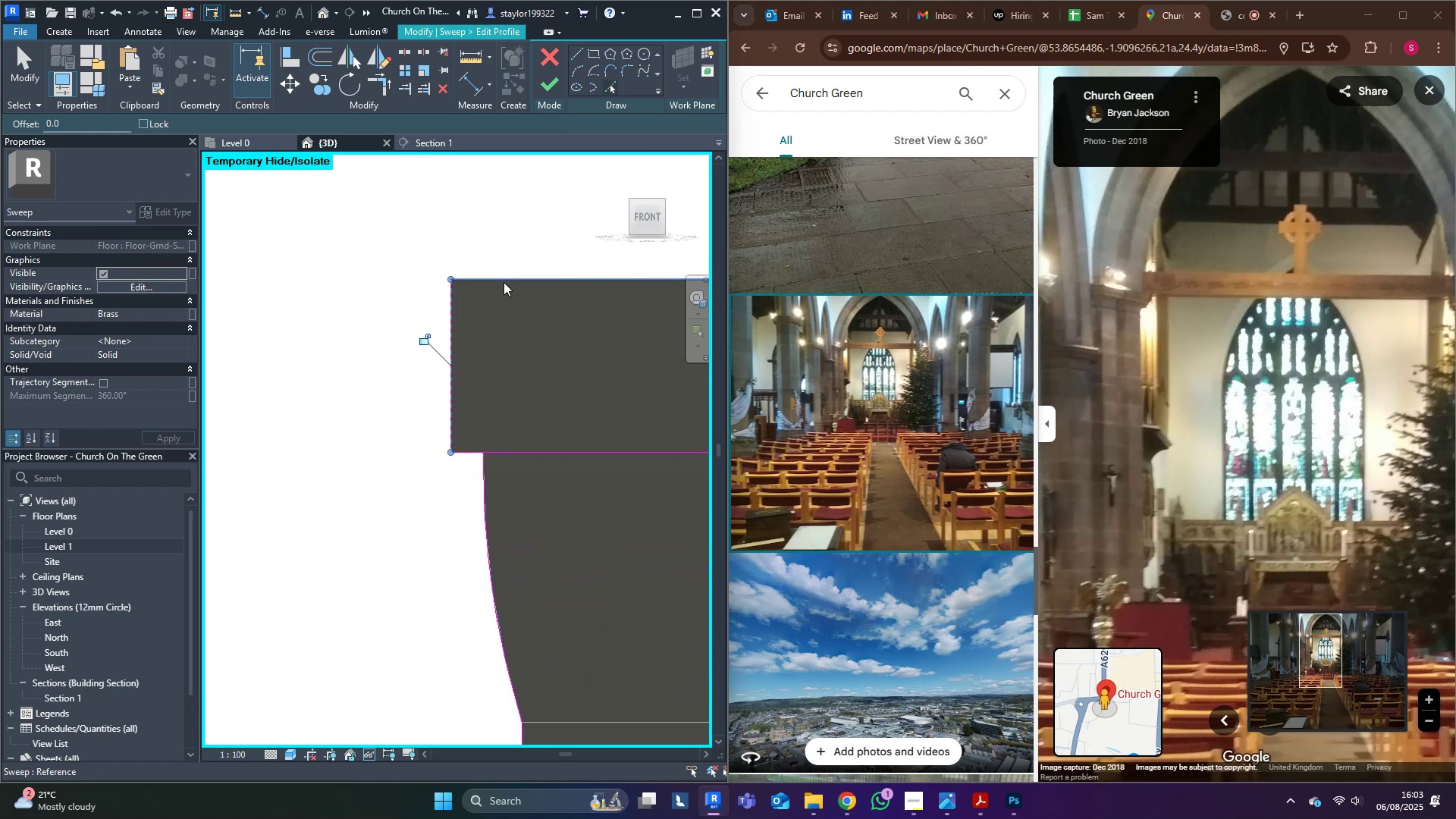 
left_click([506, 278])
 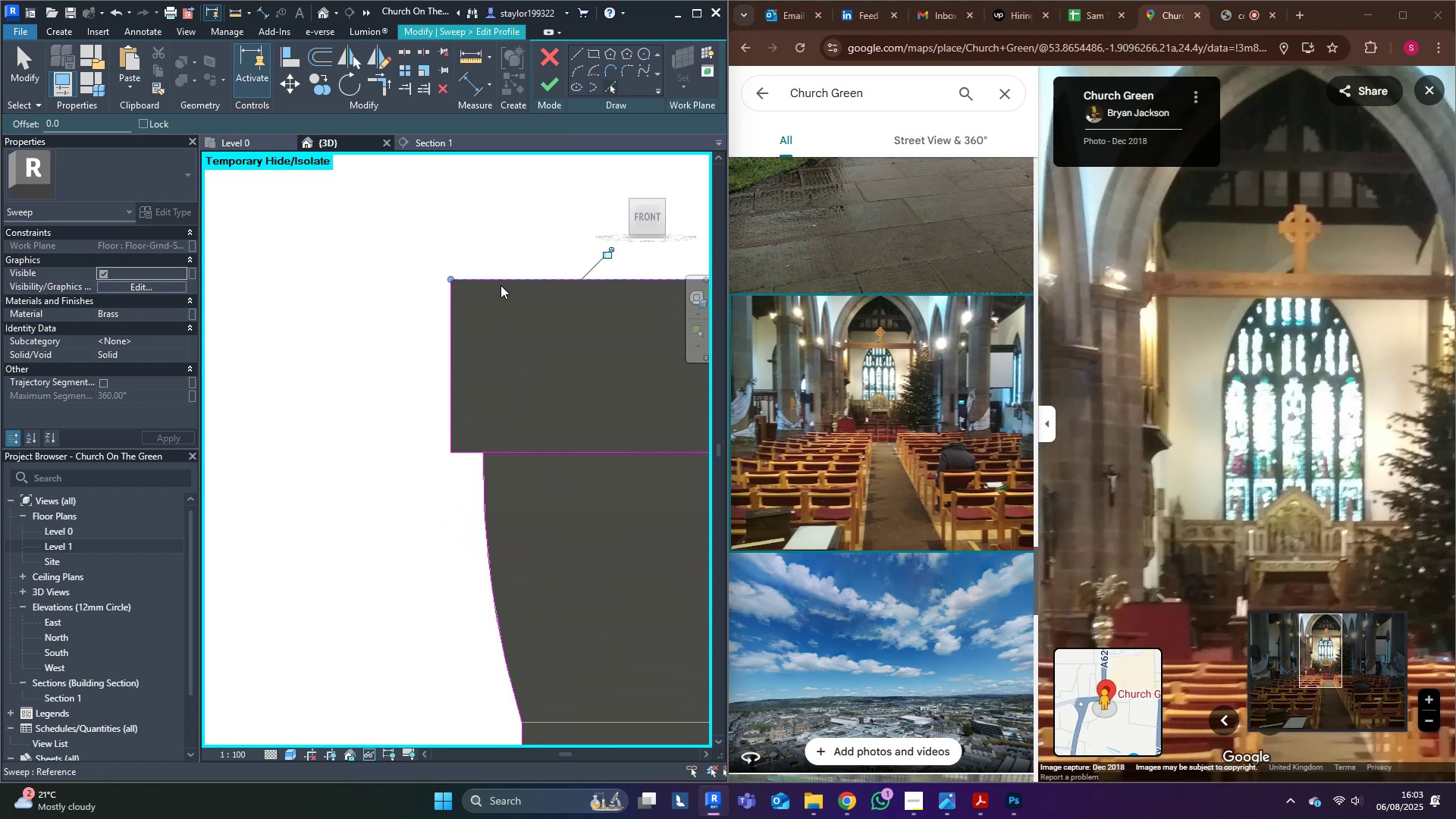 
scroll: coordinate [477, 373], scroll_direction: down, amount: 4.0
 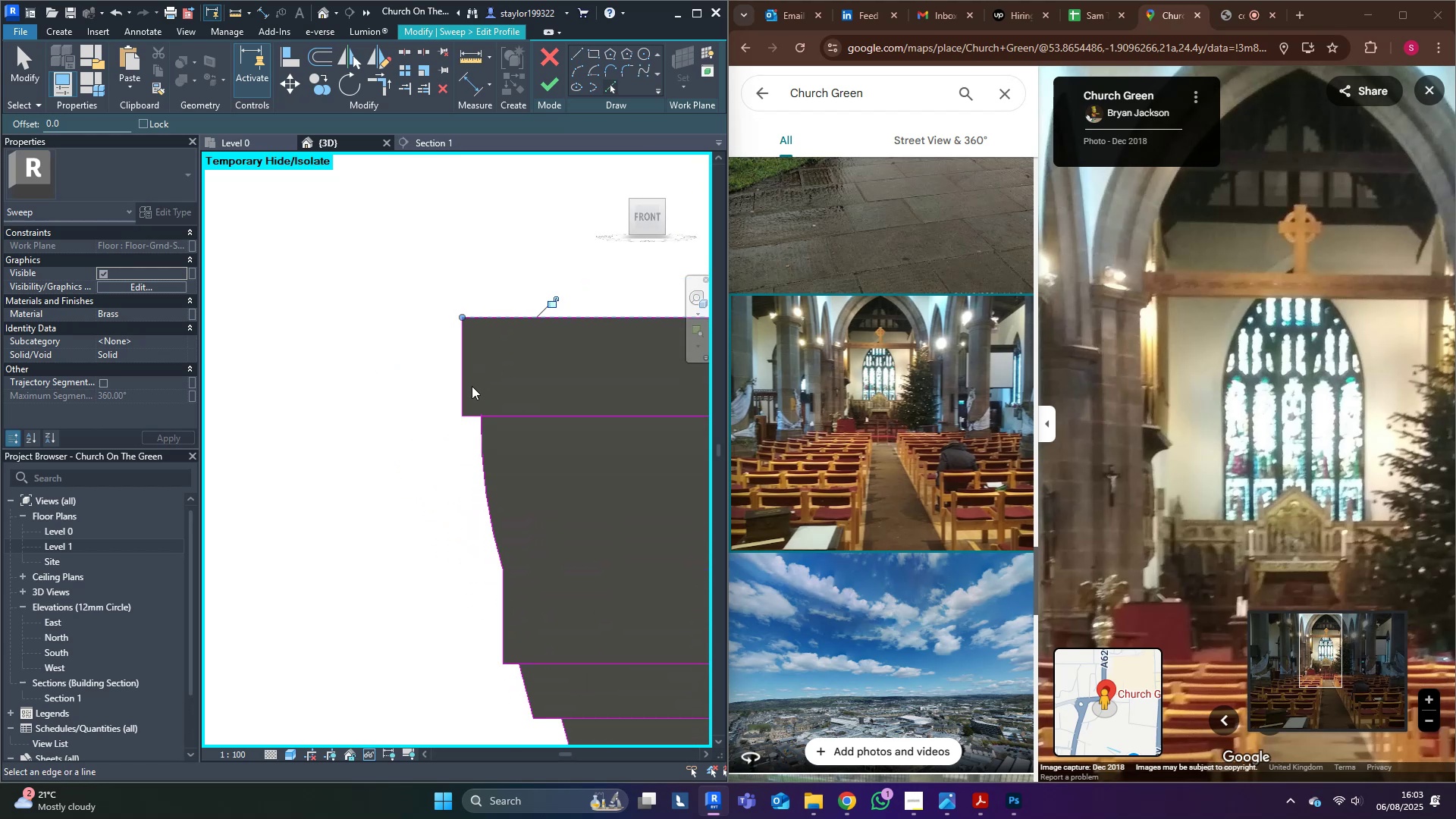 
double_click([469, 415])
 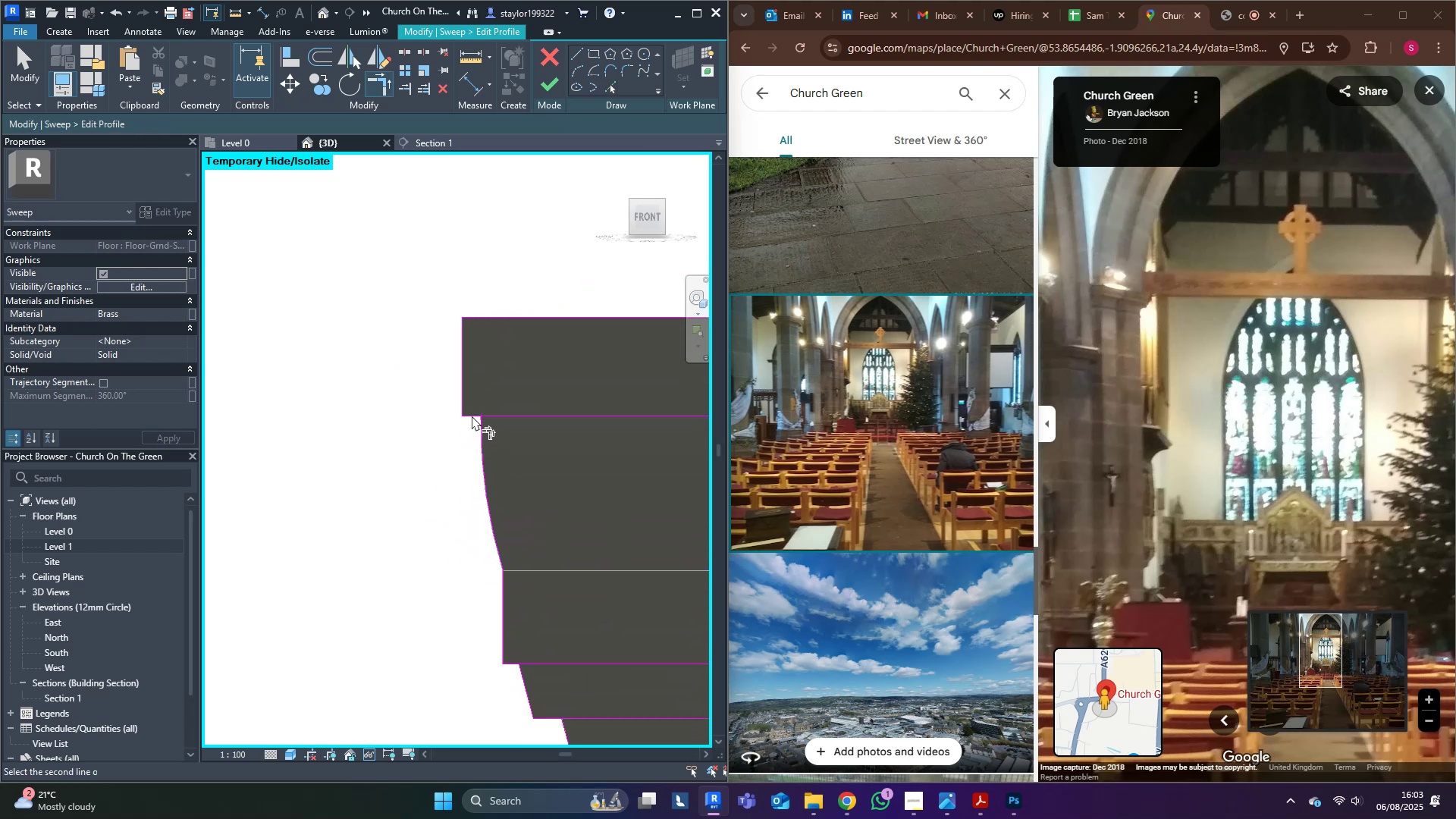 
triple_click([479, 431])
 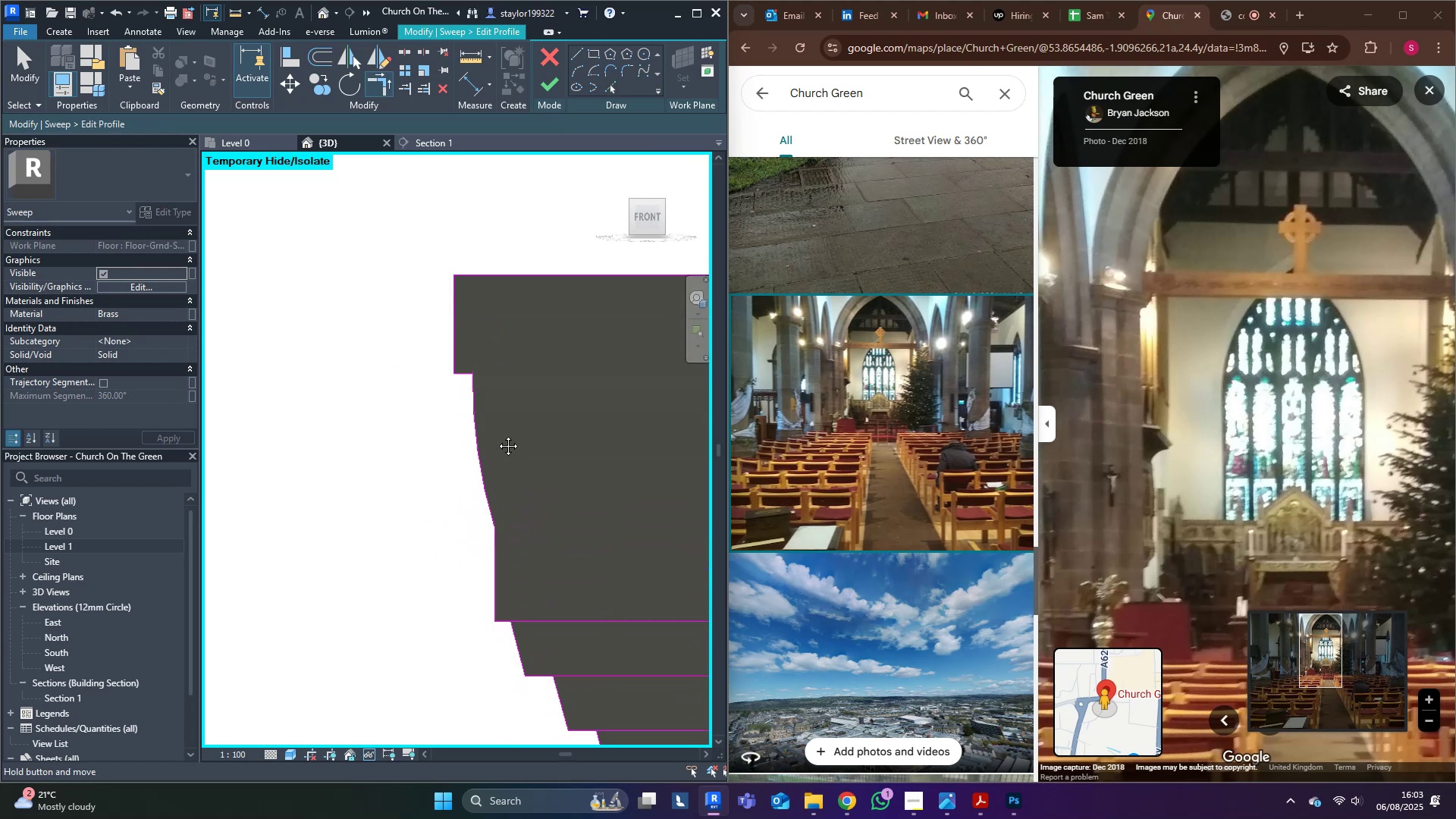 
scroll: coordinate [417, 368], scroll_direction: up, amount: 6.0
 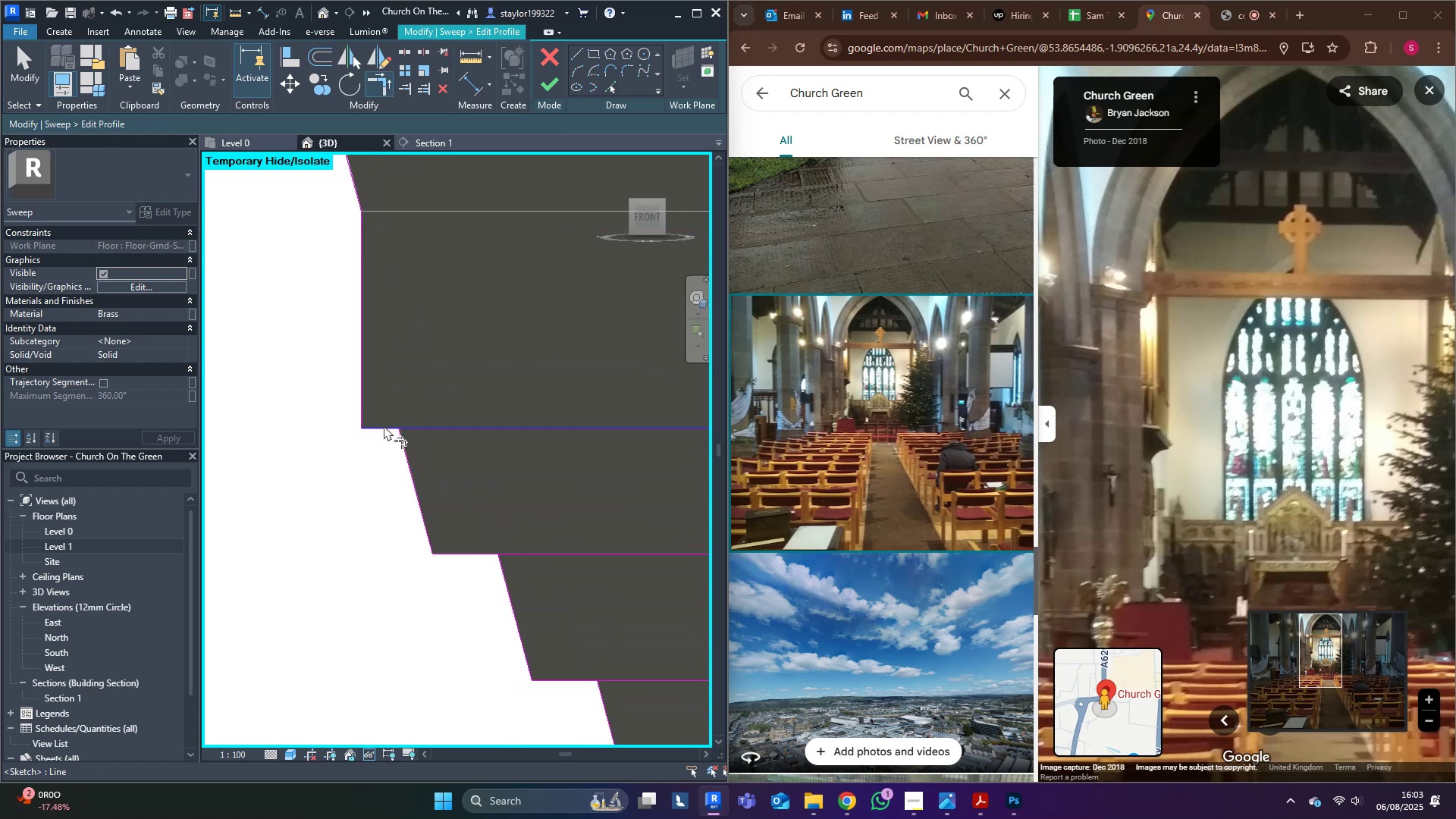 
double_click([401, 447])
 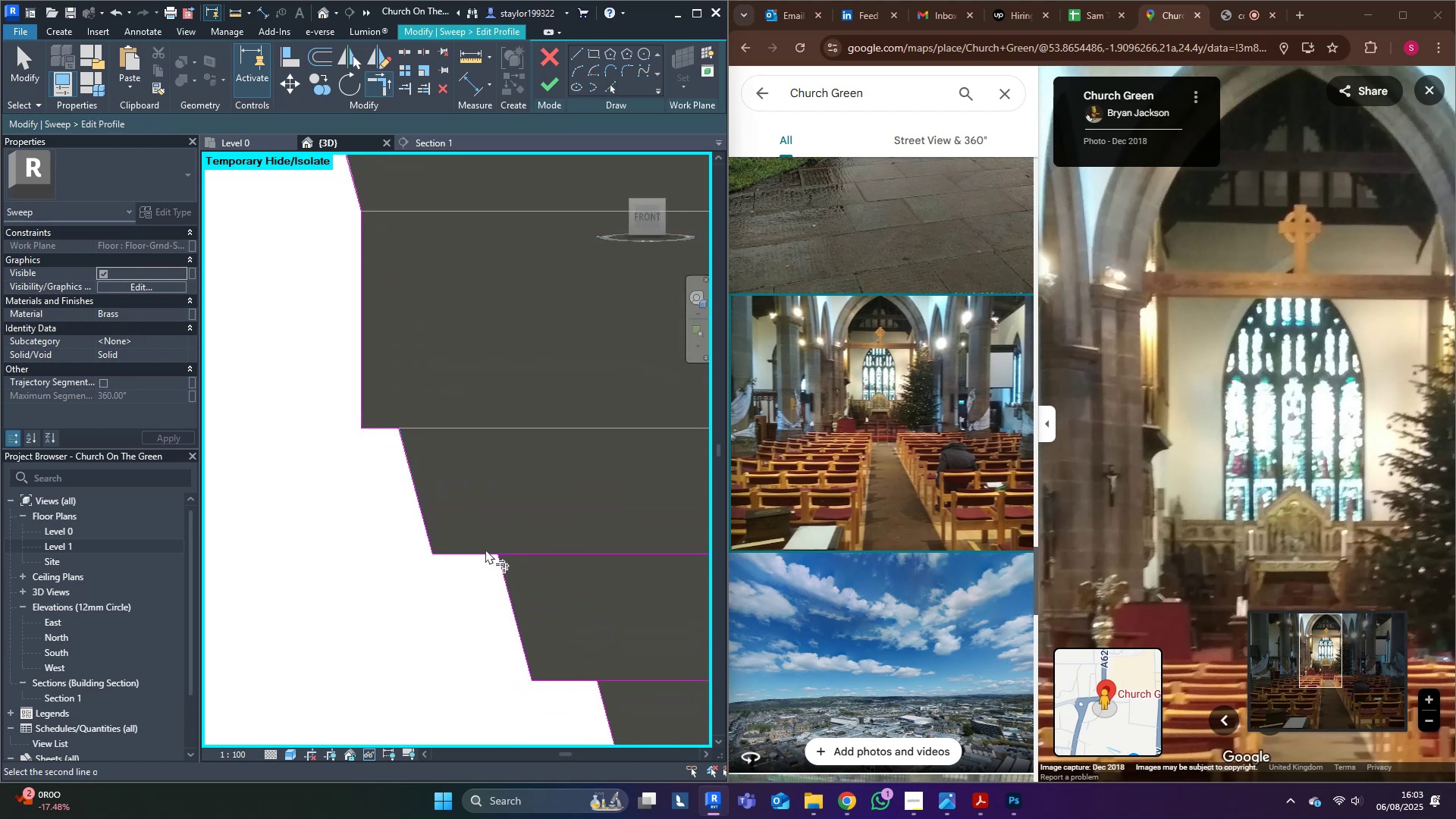 
double_click([500, 576])
 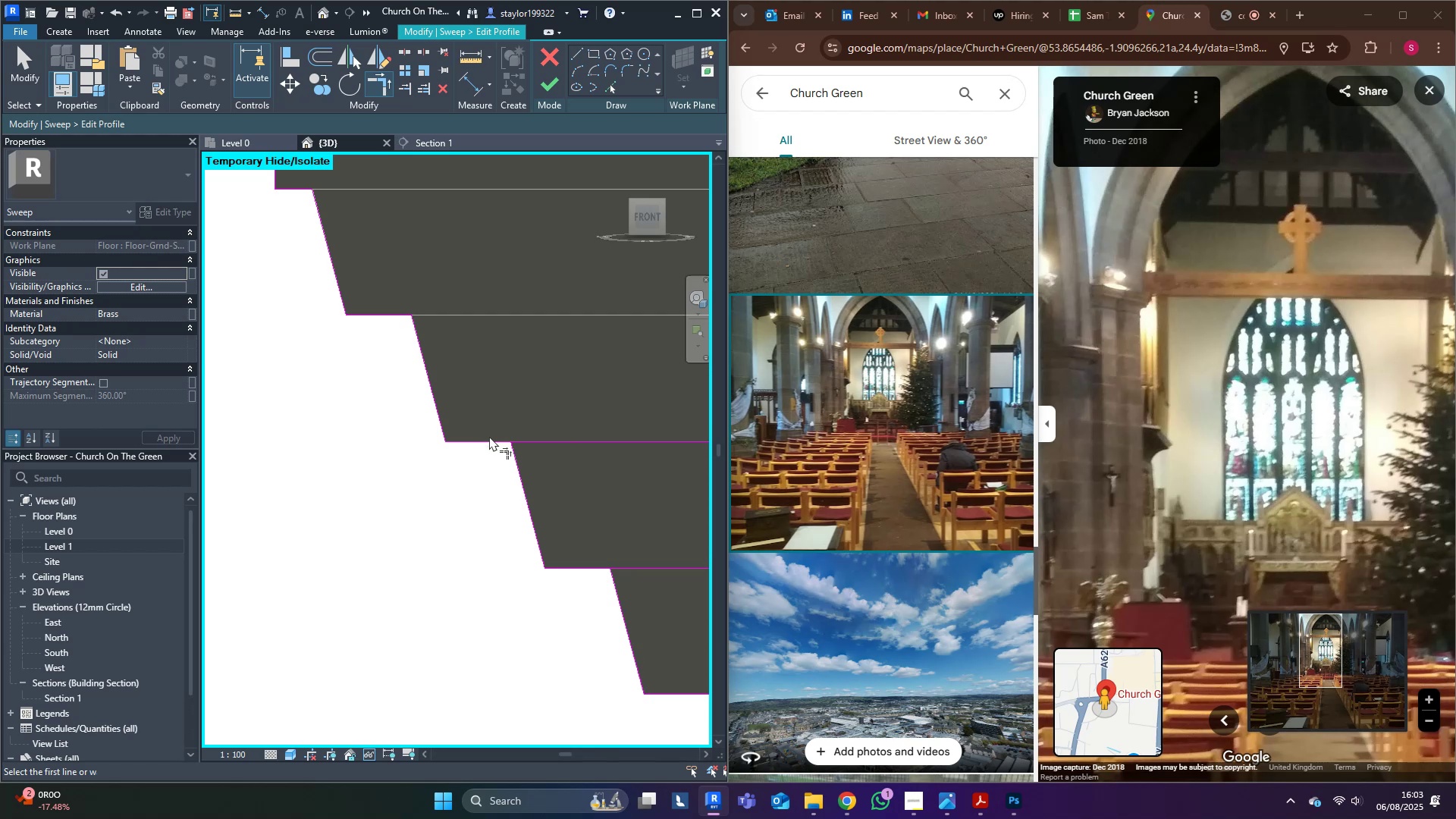 
double_click([492, 441])
 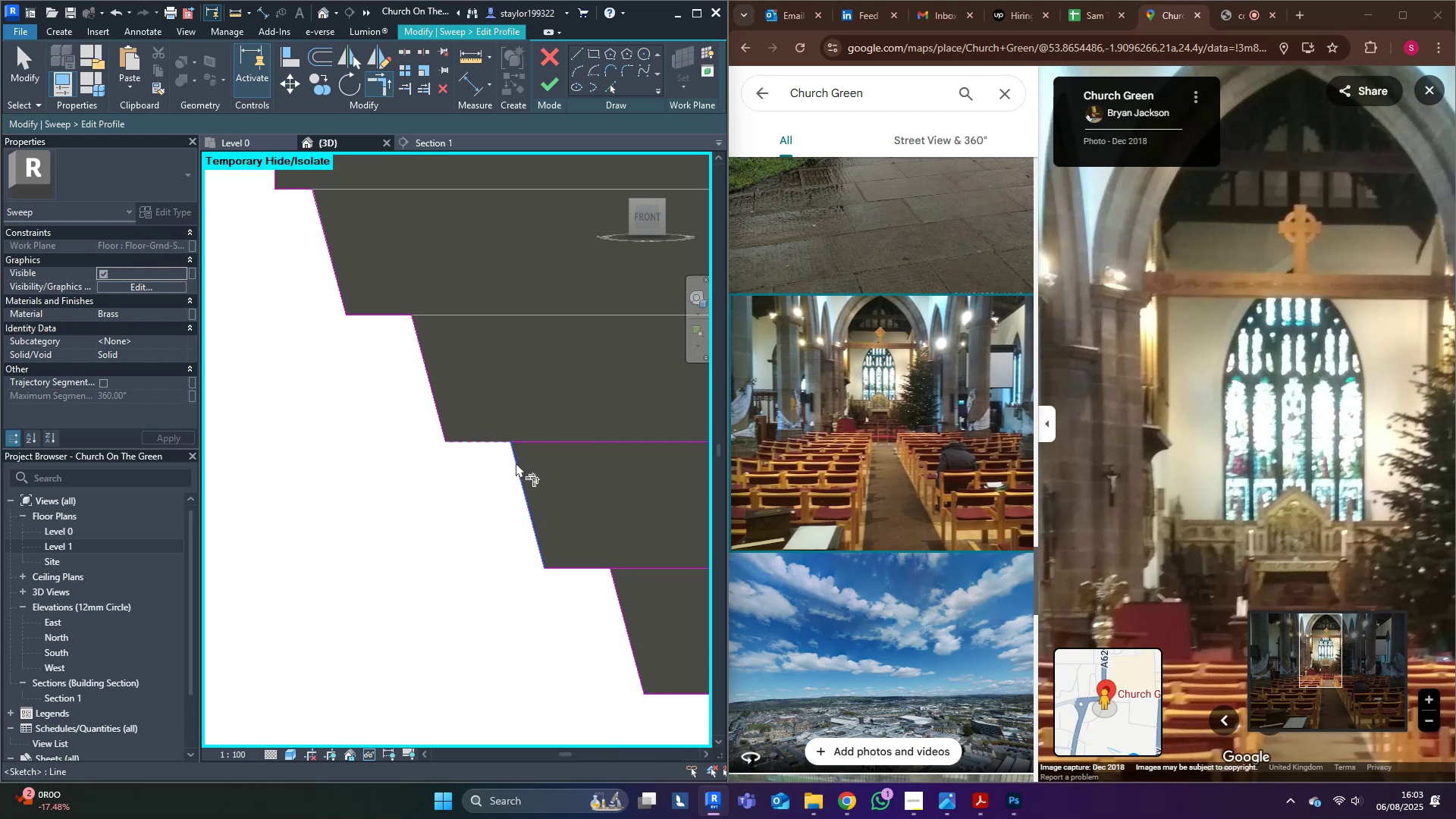 
triple_click([516, 463])
 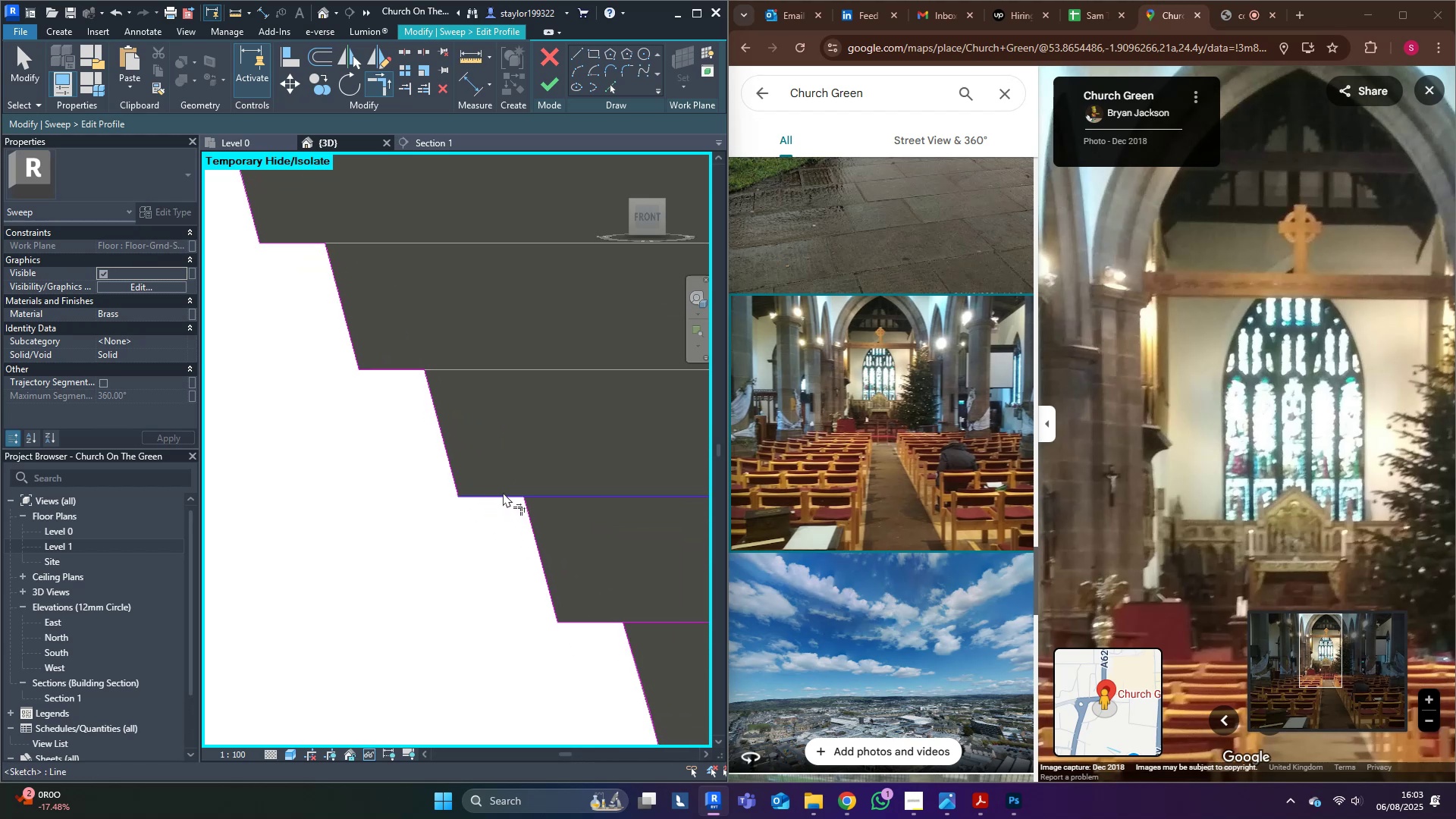 
double_click([528, 515])
 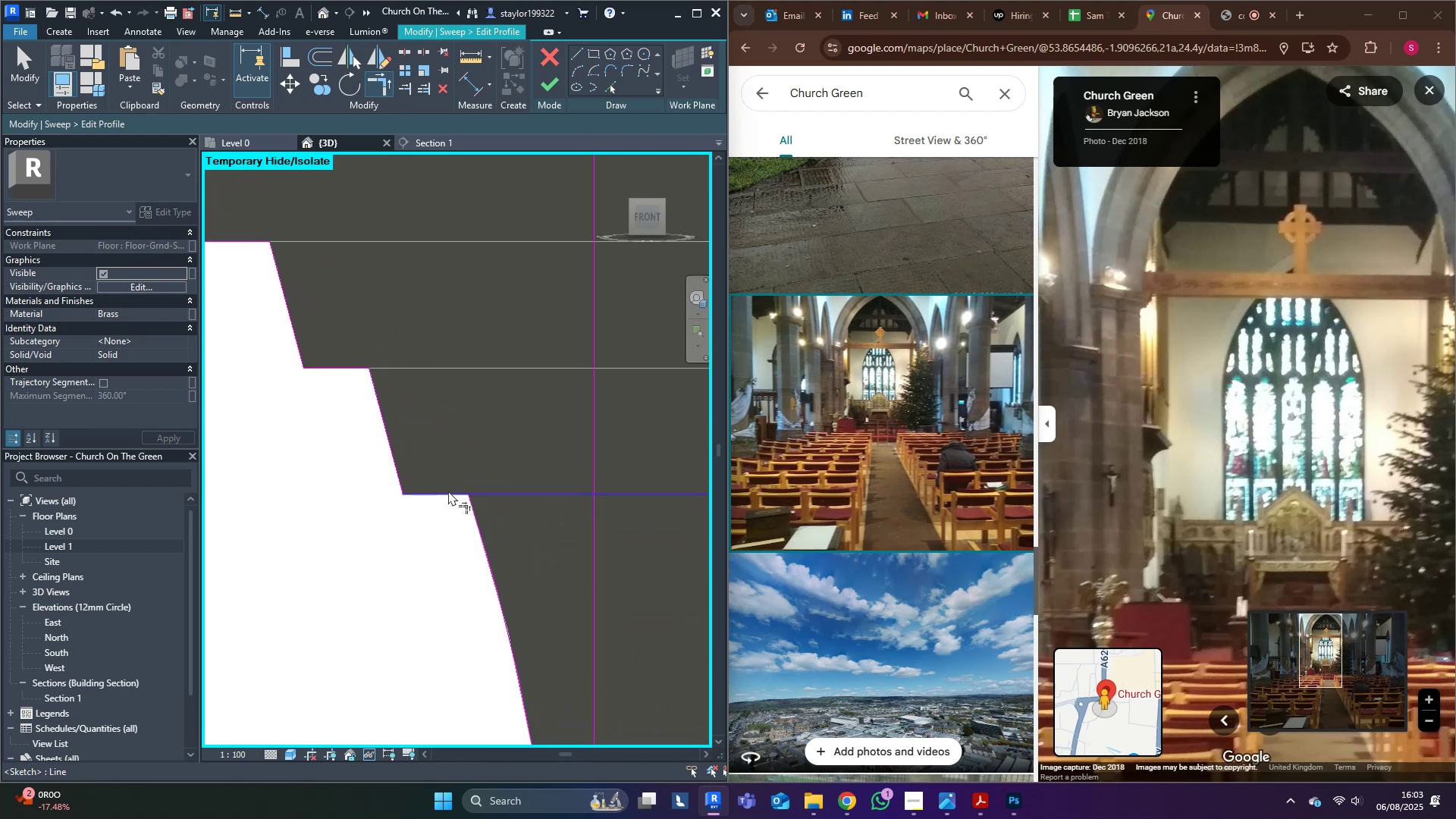 
double_click([475, 514])
 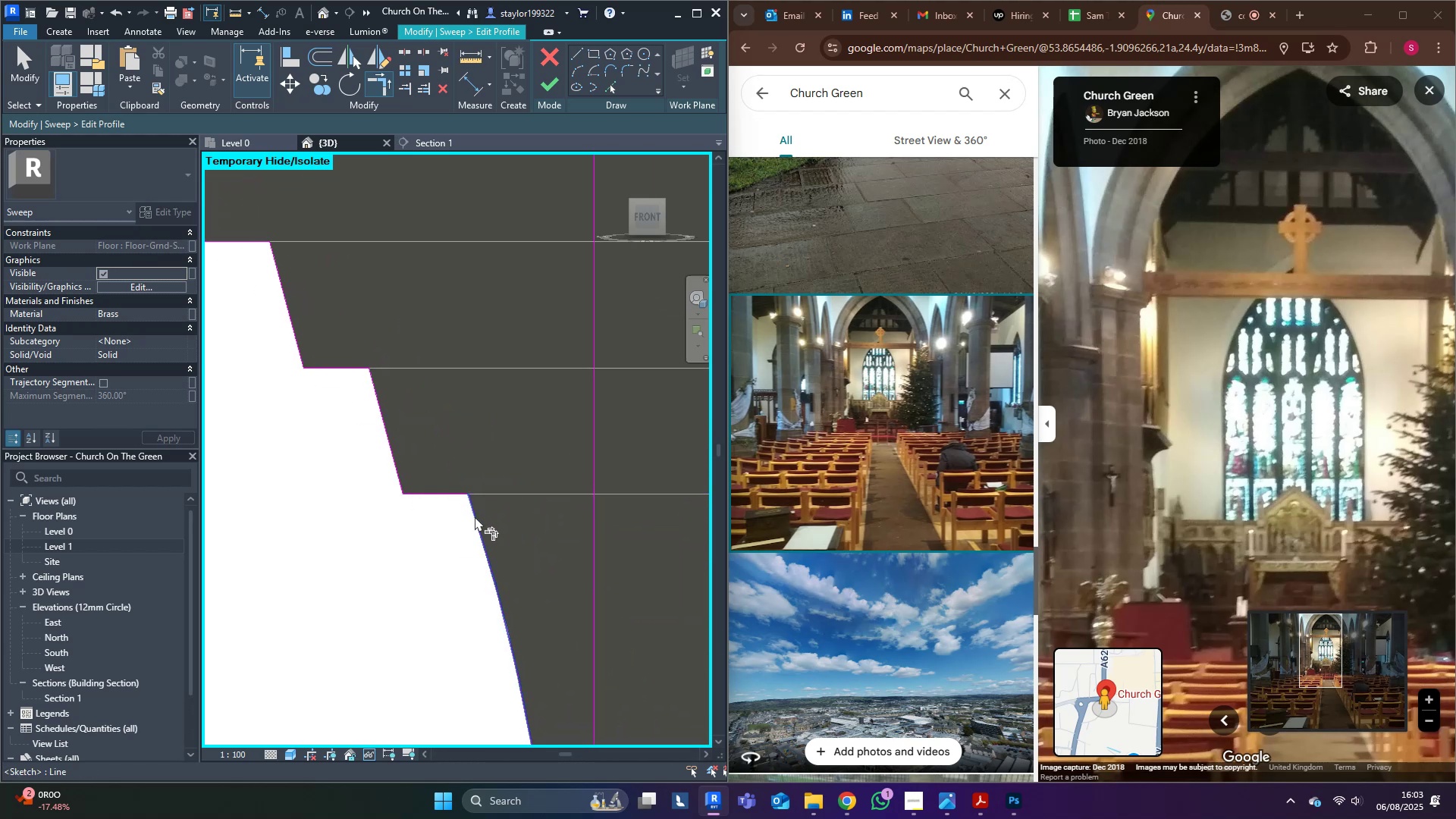 
scroll: coordinate [479, 525], scroll_direction: down, amount: 4.0
 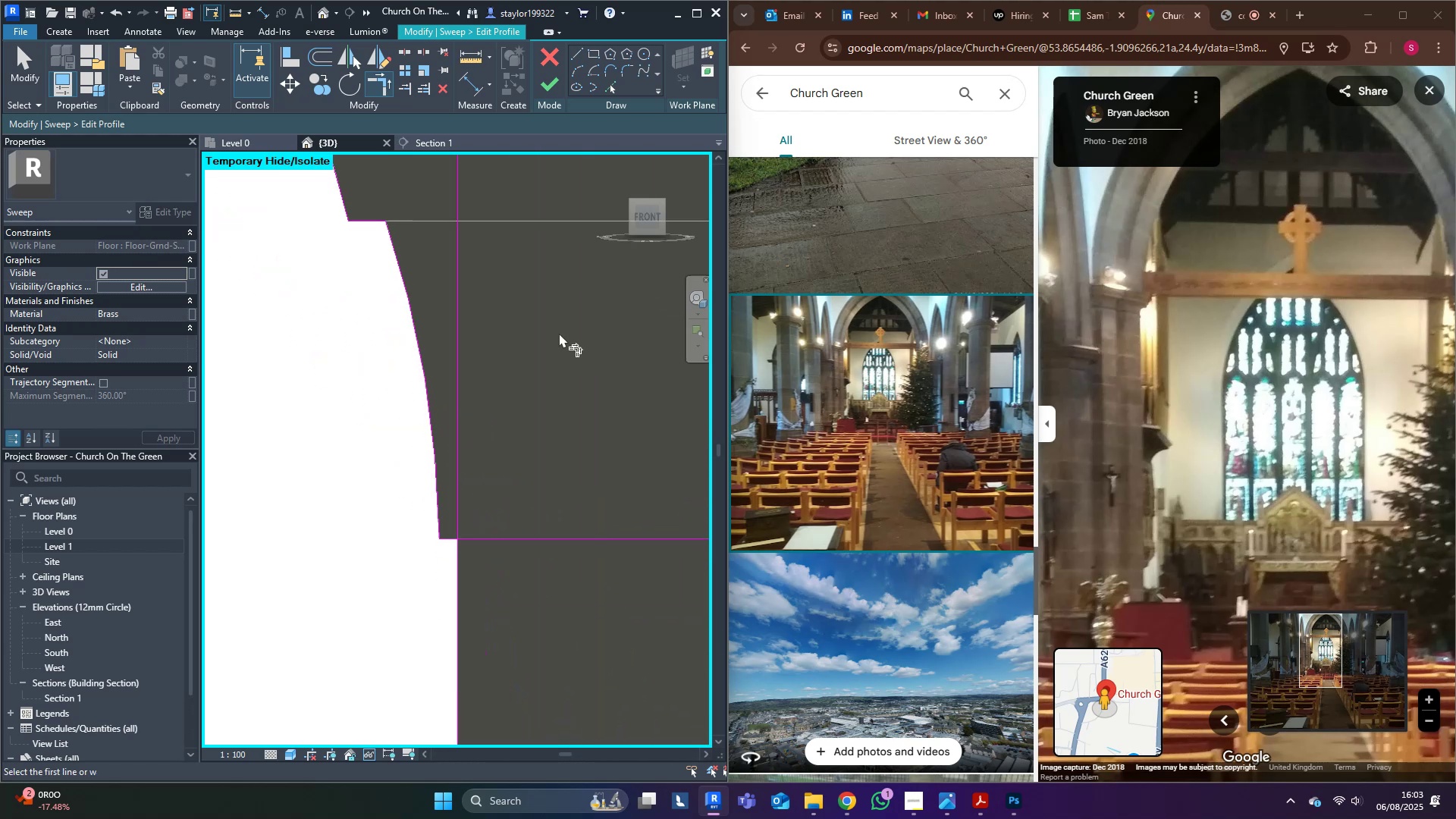 
scroll: coordinate [423, 538], scroll_direction: up, amount: 5.0
 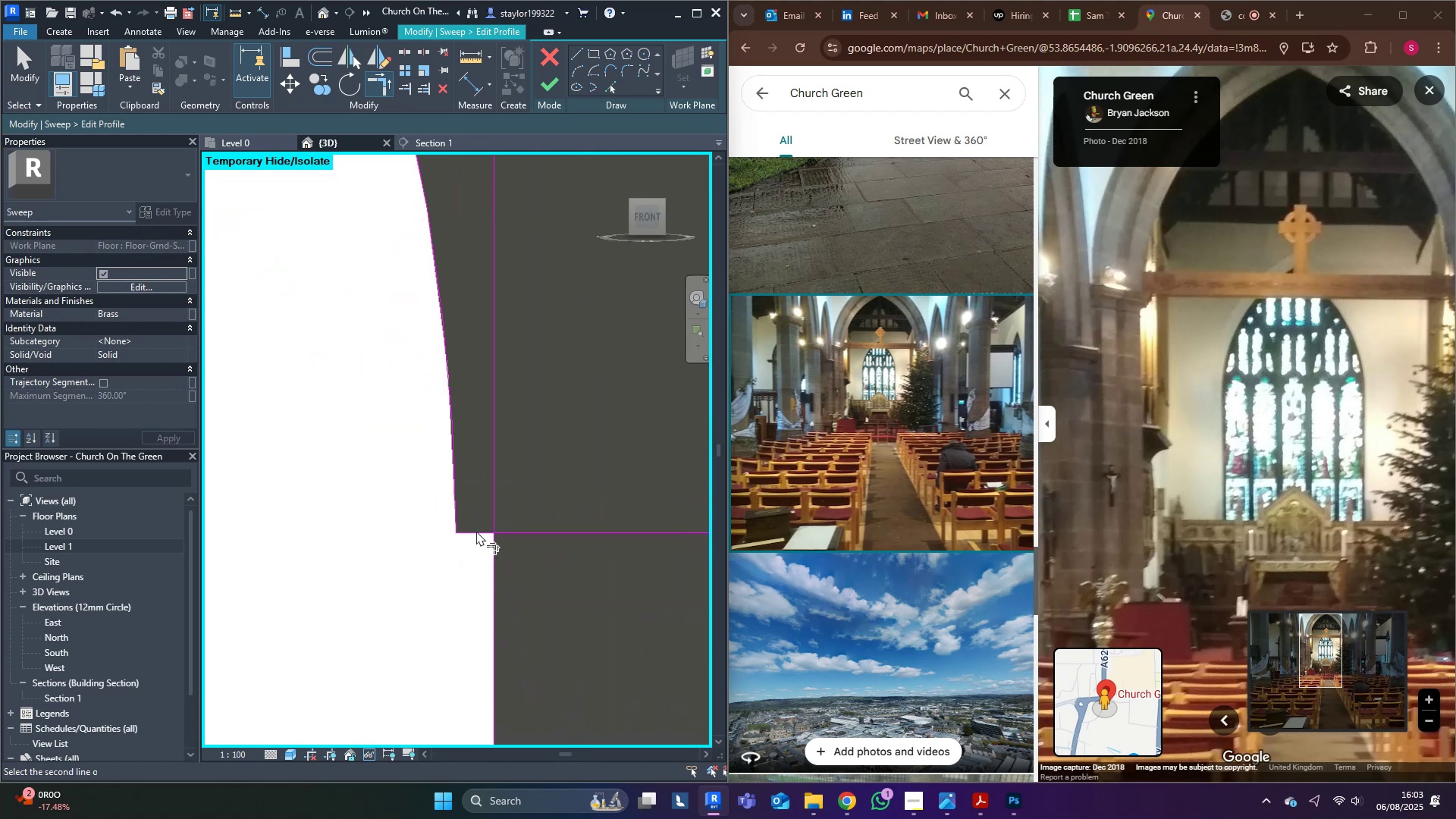 
double_click([490, 513])
 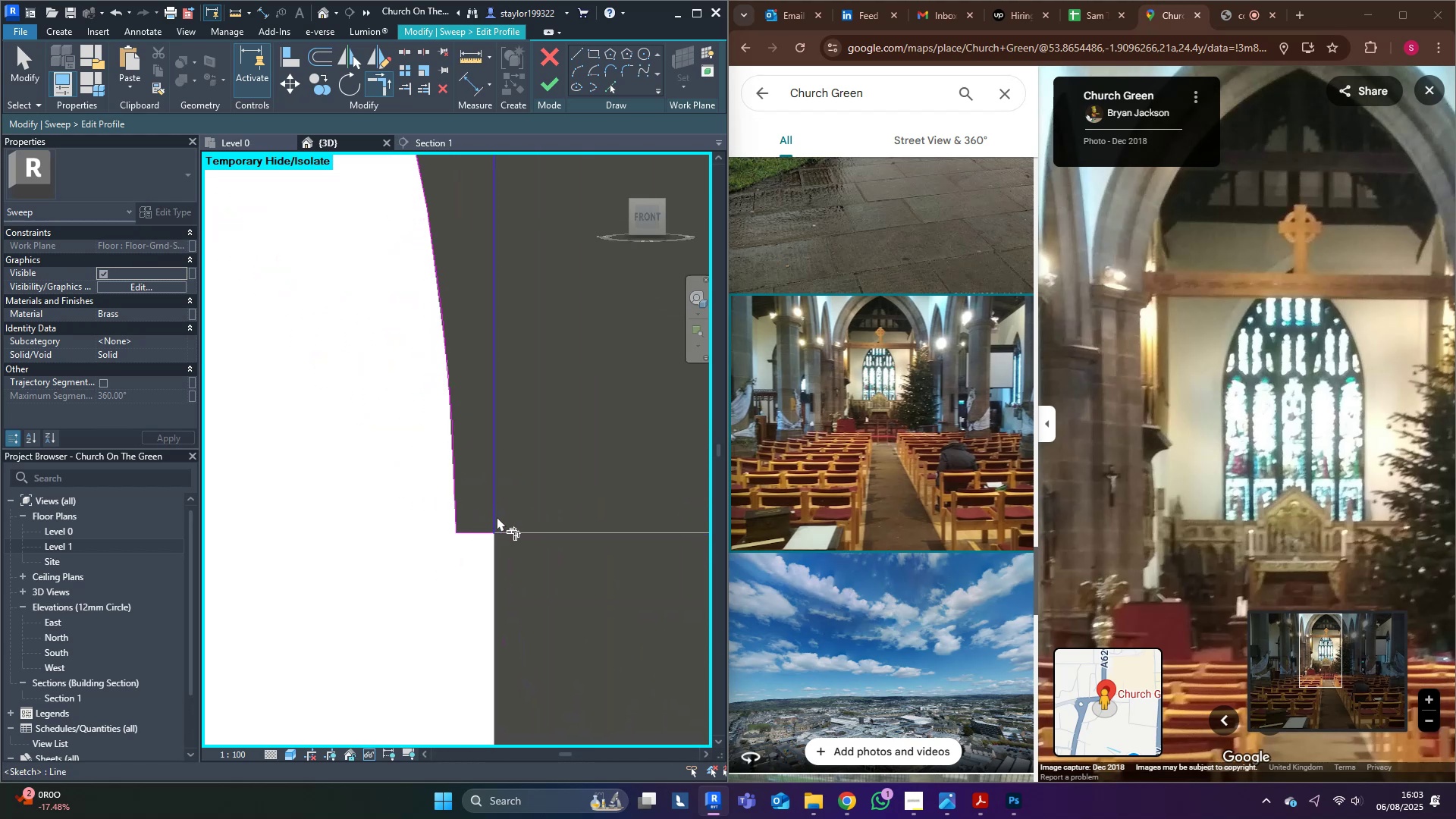 
scroll: coordinate [566, 594], scroll_direction: down, amount: 15.0
 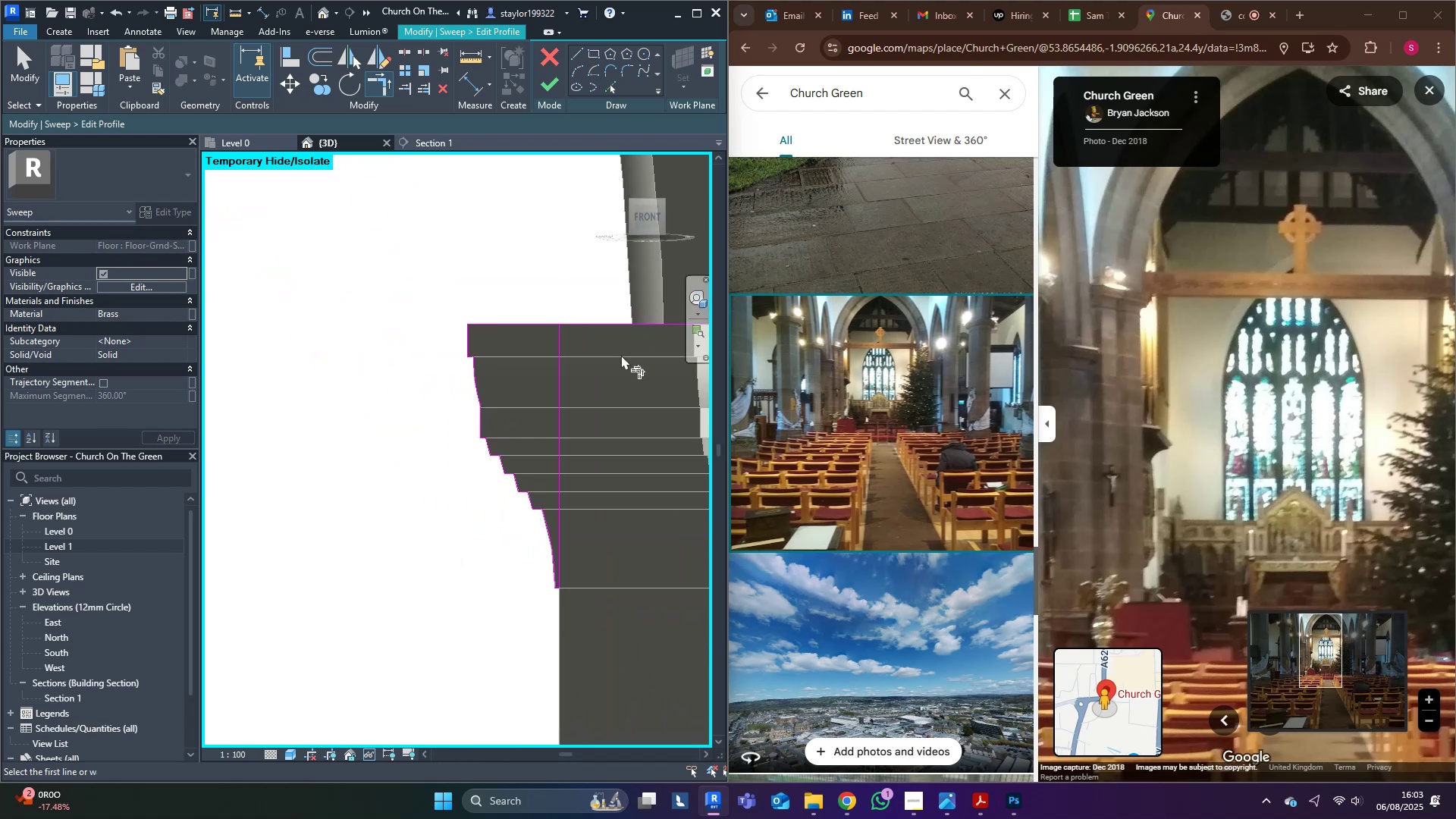 
scroll: coordinate [550, 344], scroll_direction: up, amount: 2.0
 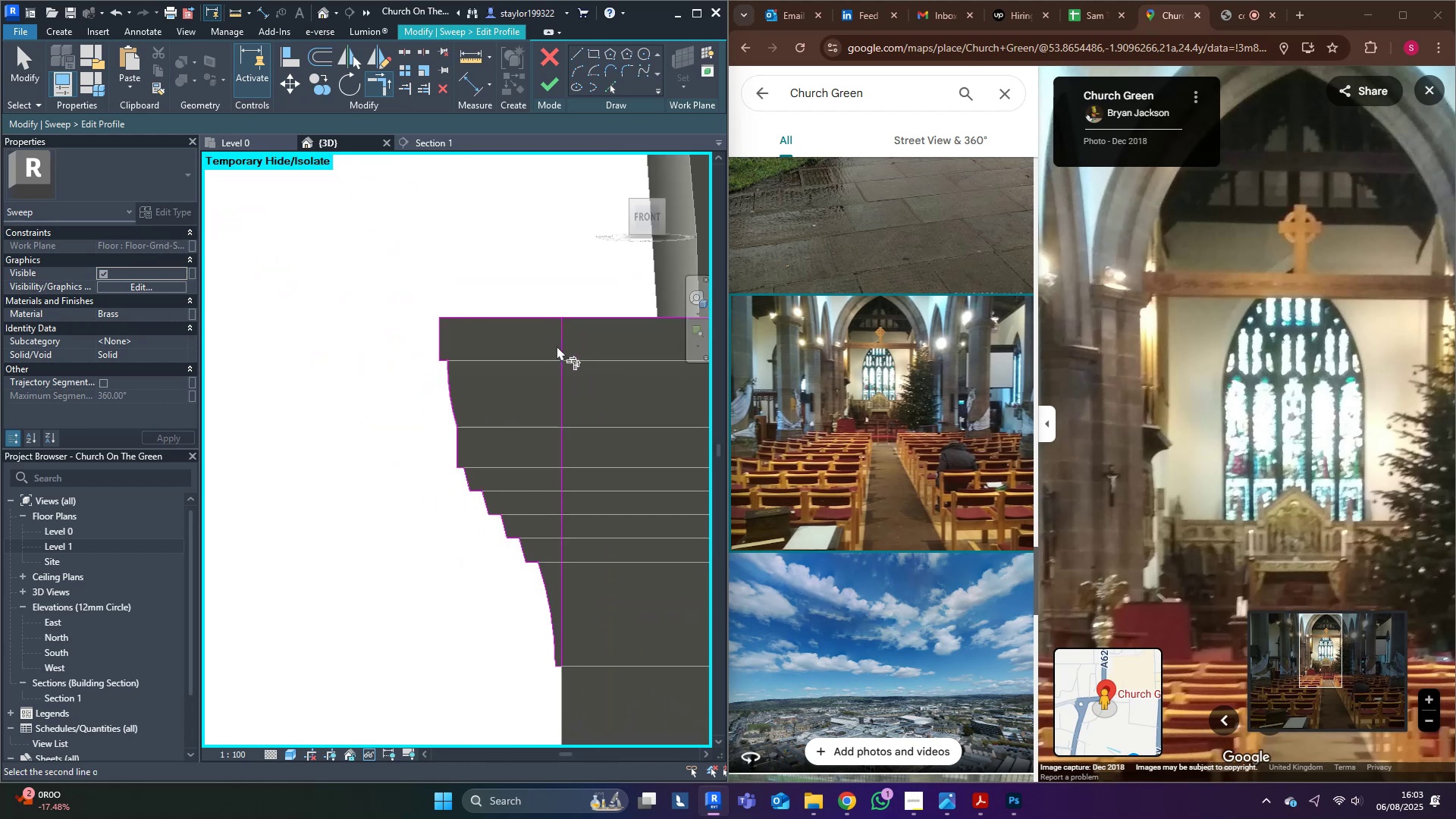 
double_click([547, 323])
 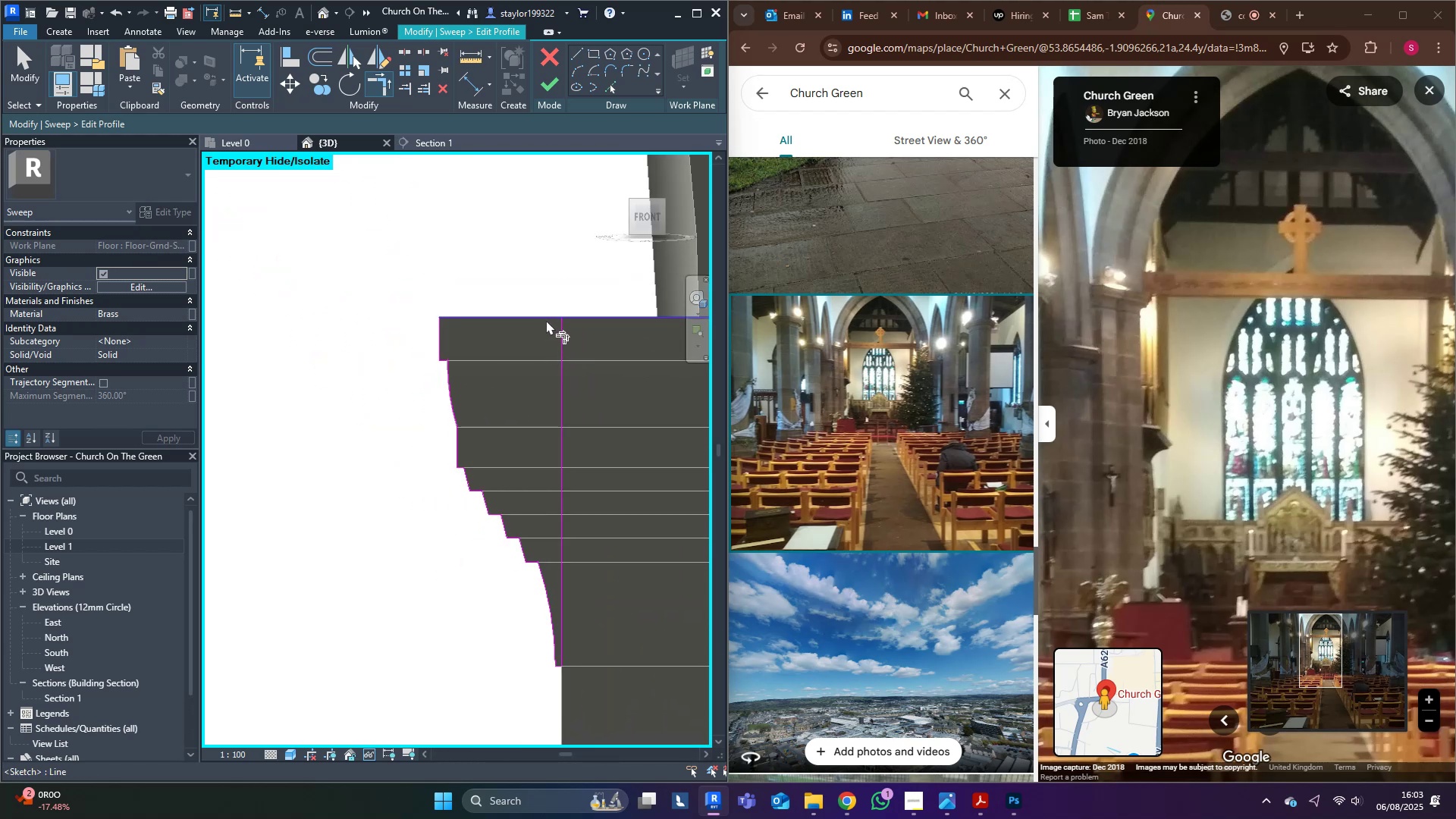 
triple_click([546, 320])
 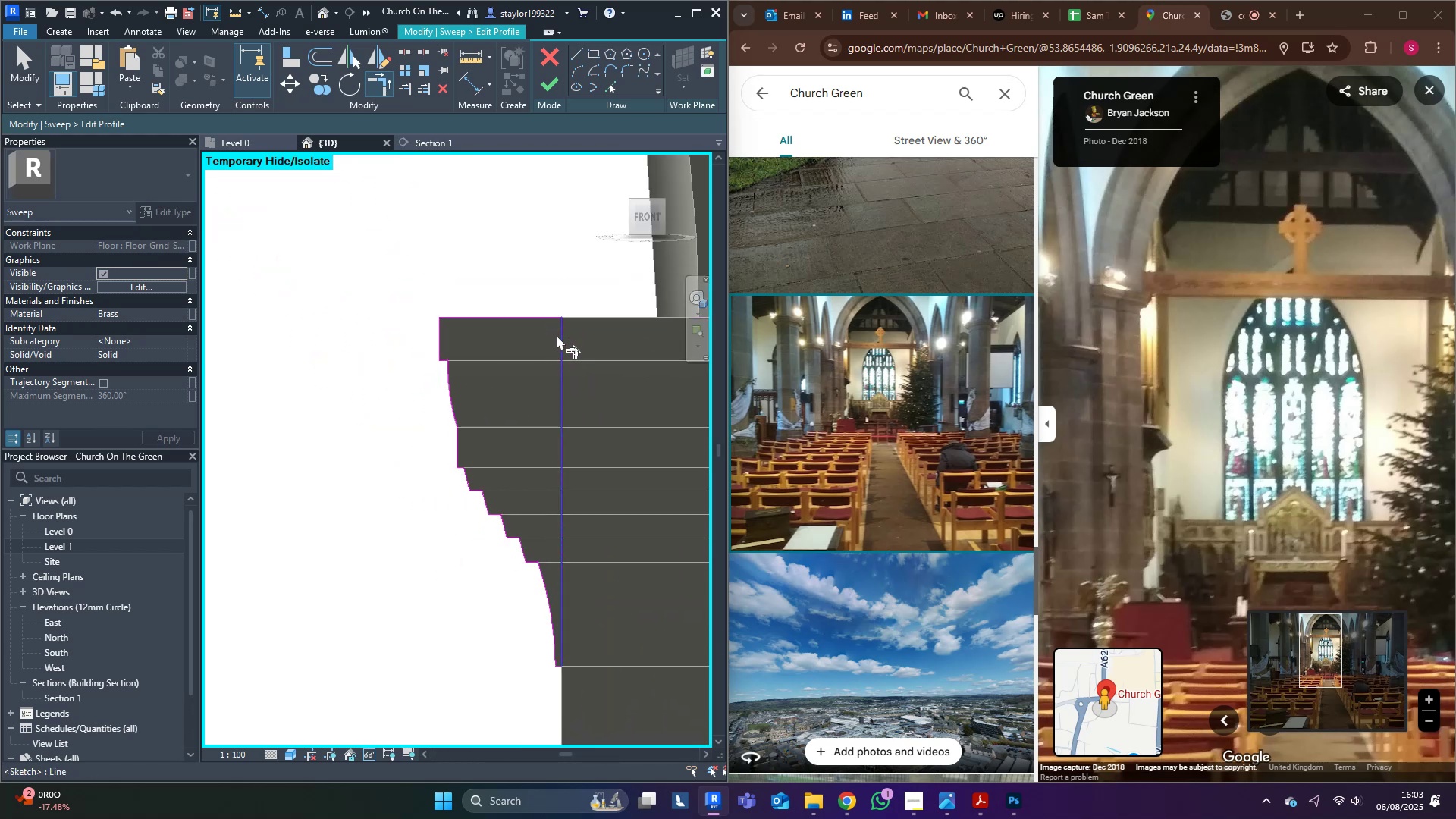 
scroll: coordinate [562, 522], scroll_direction: down, amount: 12.0
 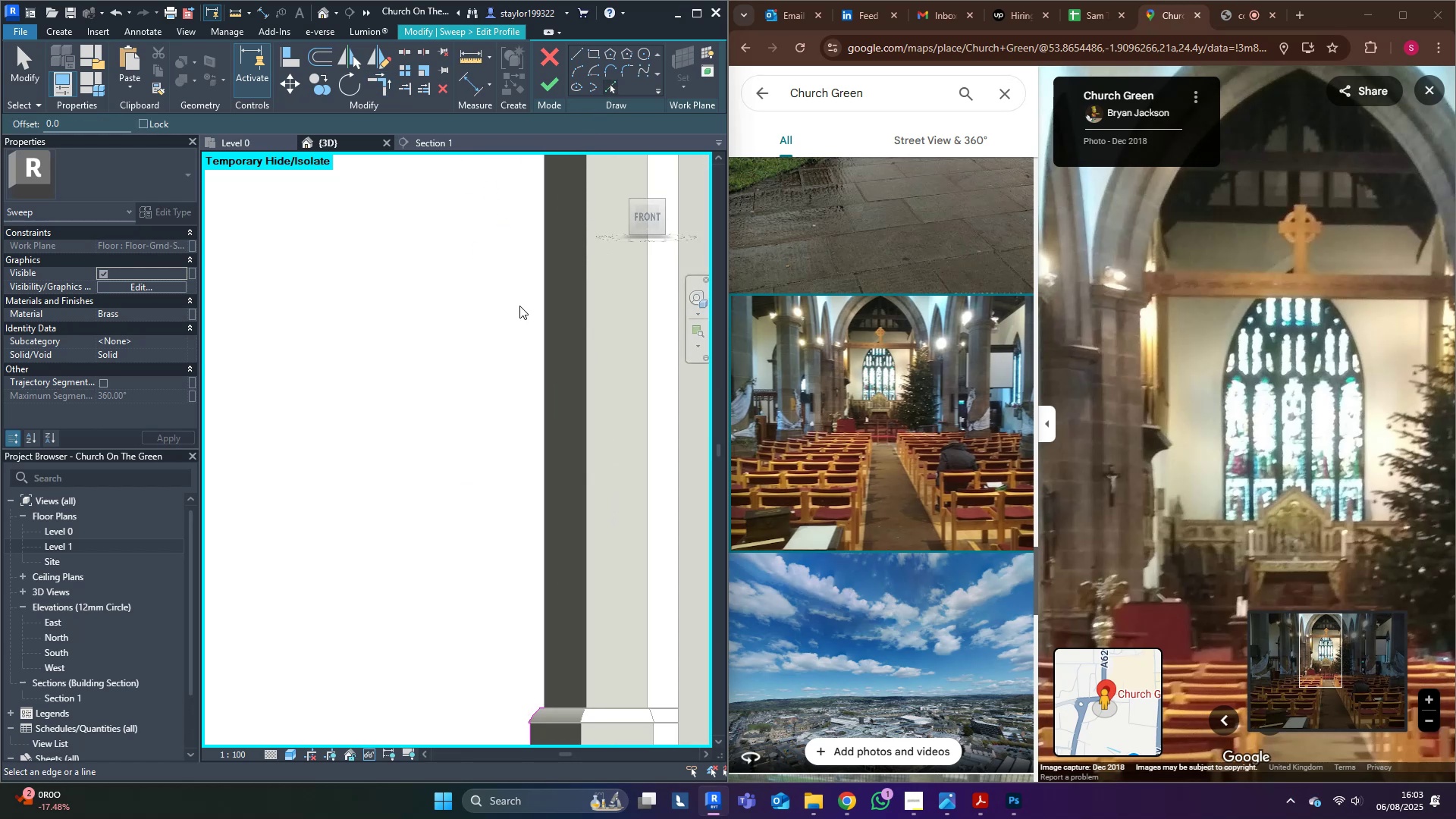 
left_click([541, 303])
 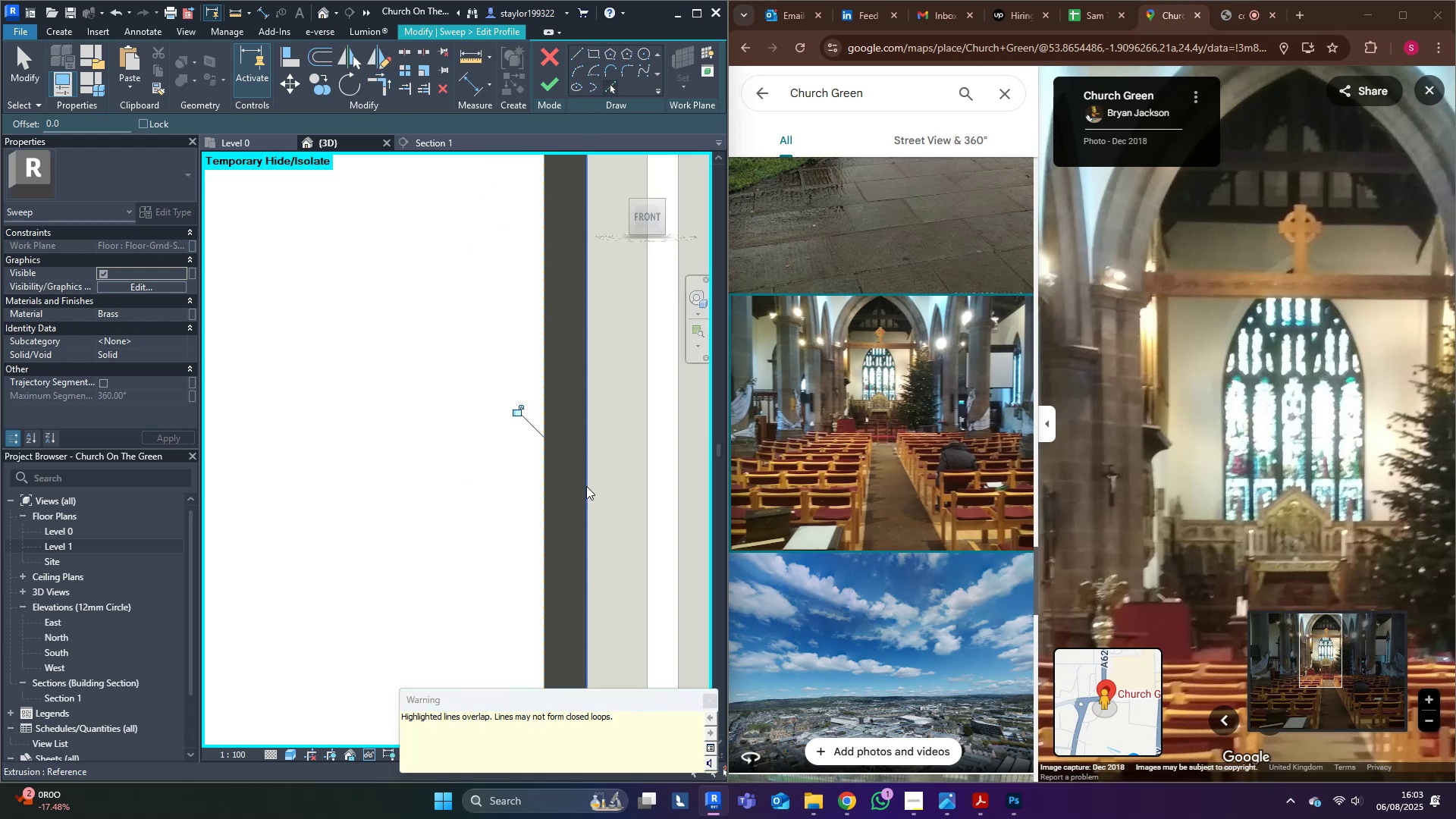 
key(Escape)
 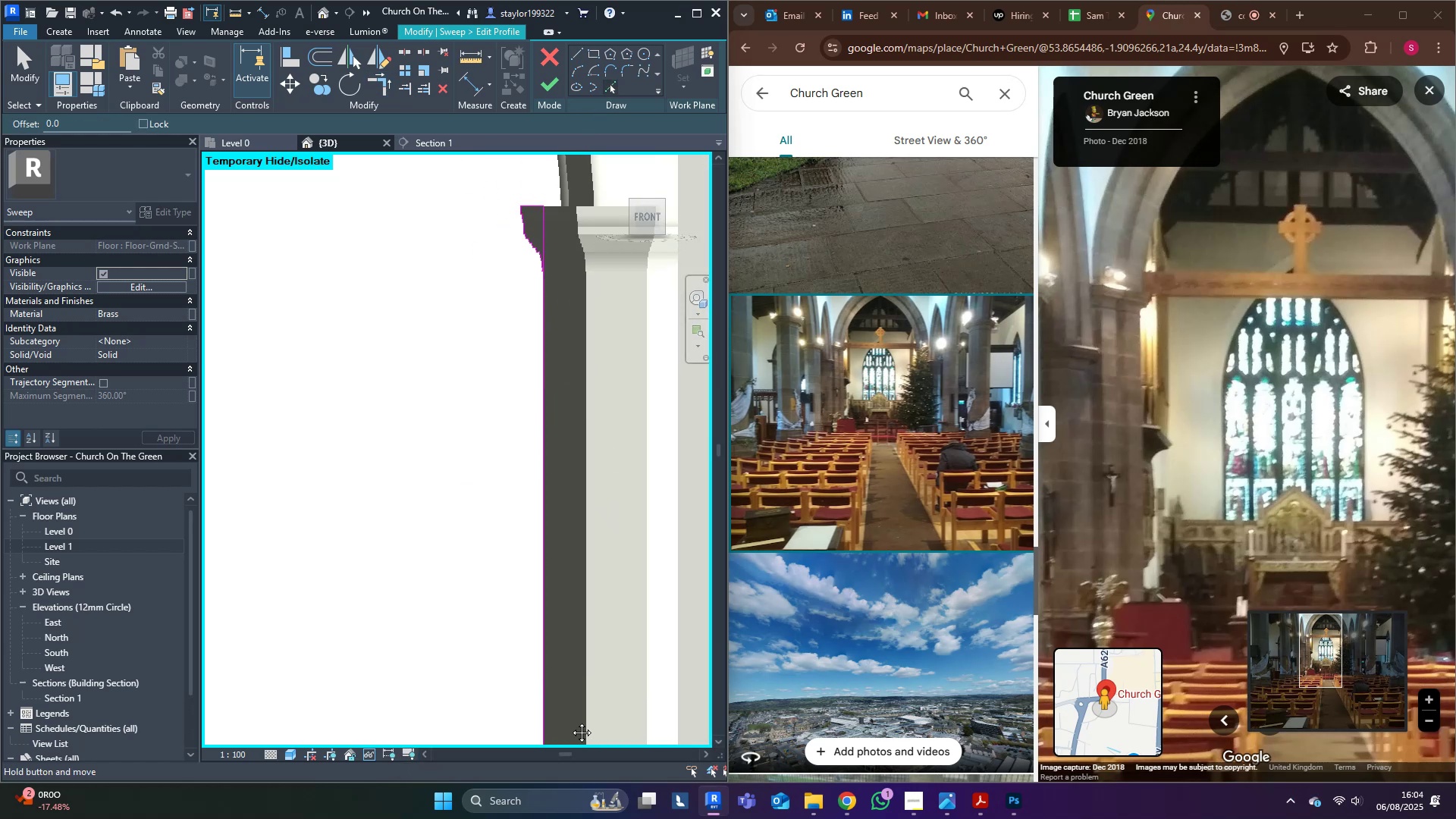 
scroll: coordinate [494, 615], scroll_direction: up, amount: 14.0
 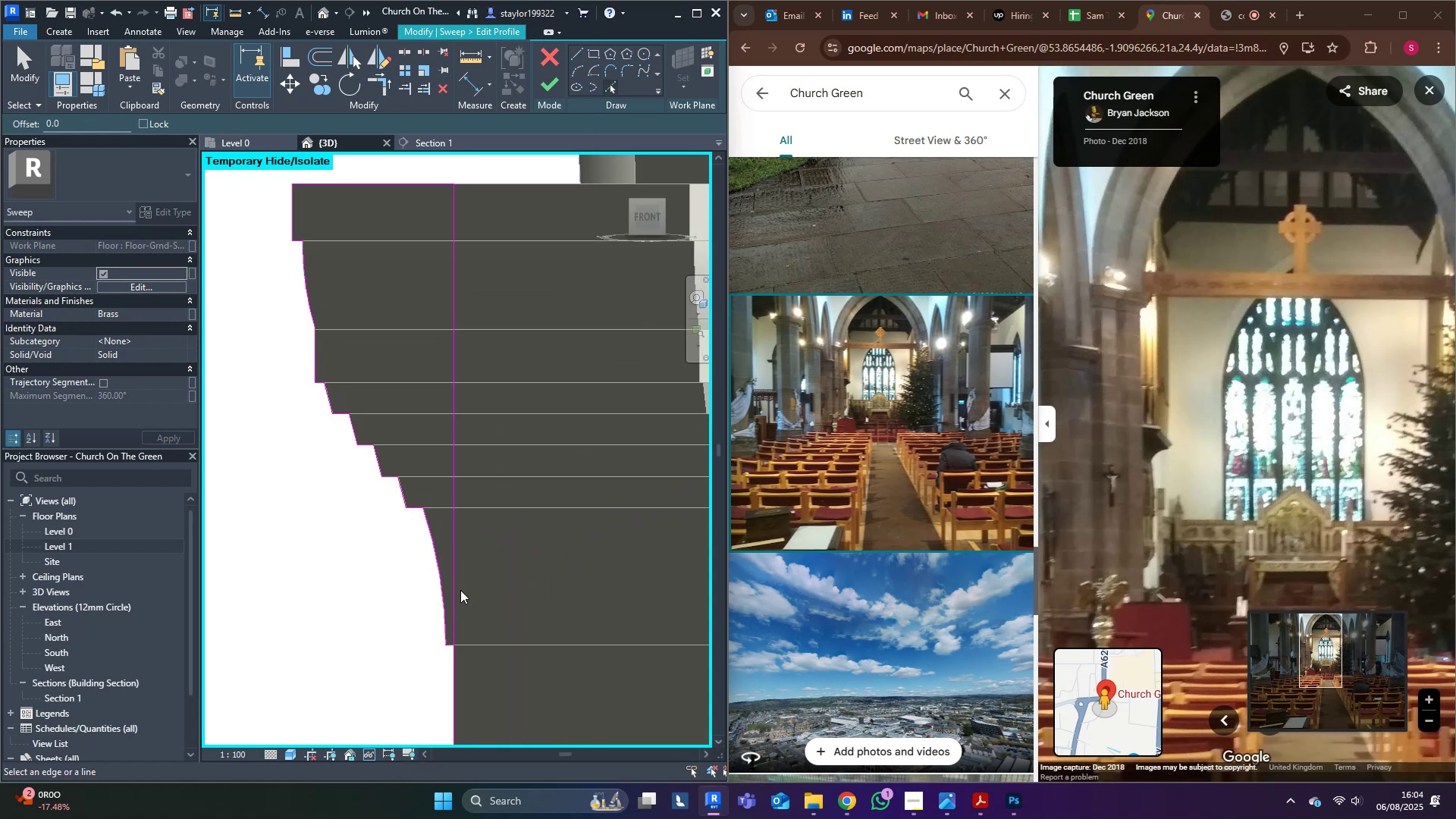 
left_click([450, 590])
 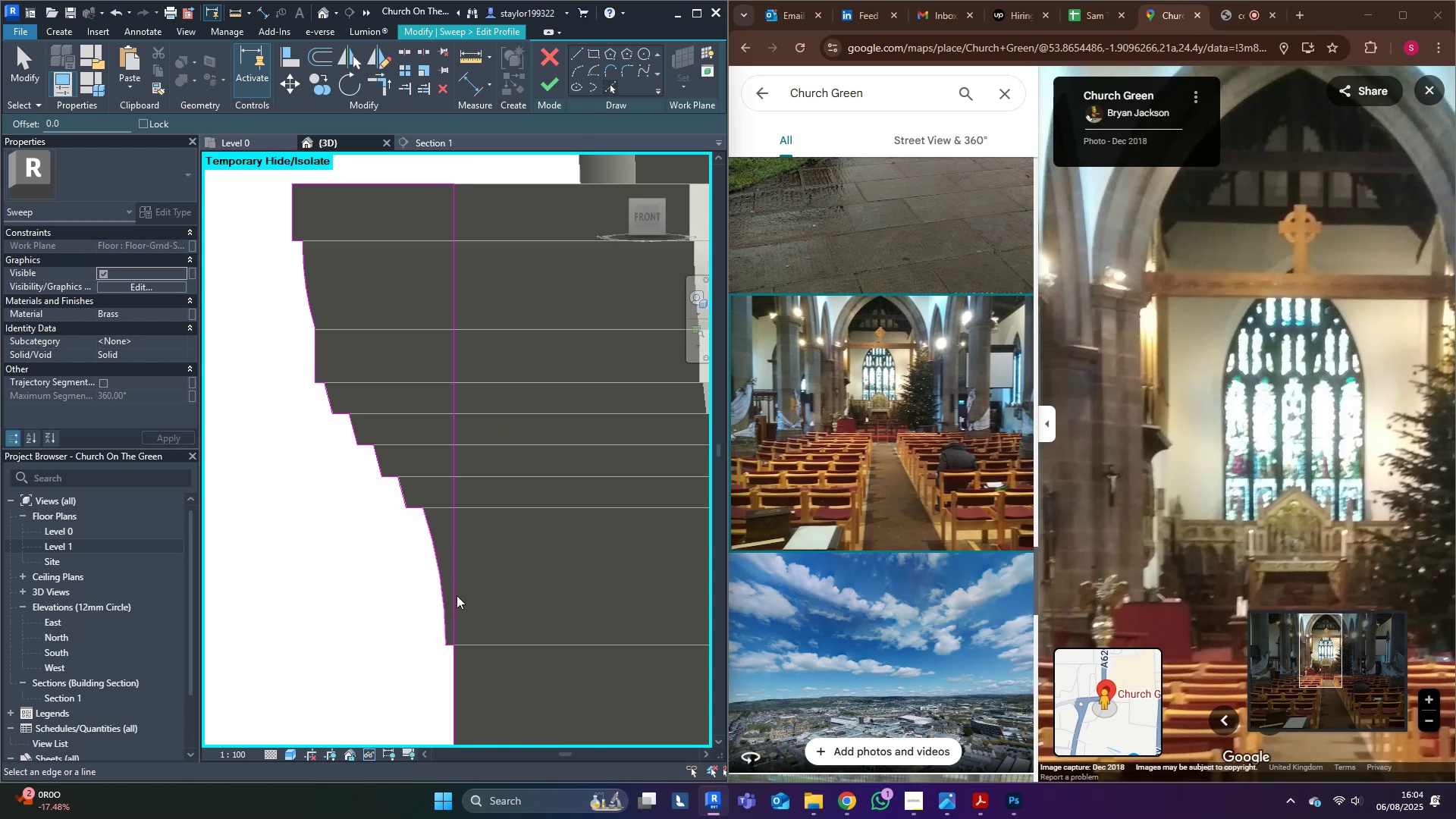 
key(Escape)
 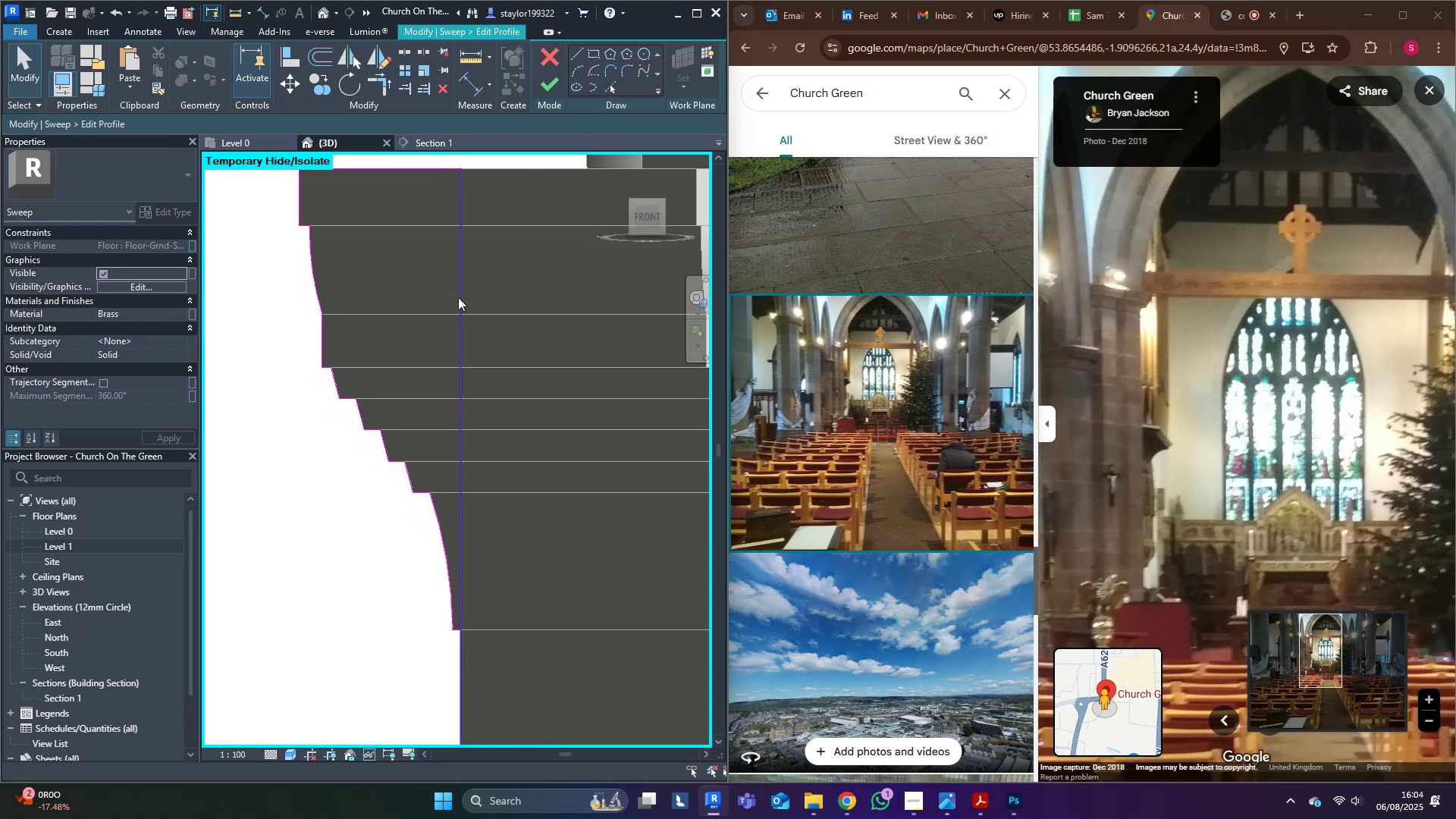 
key(Delete)
 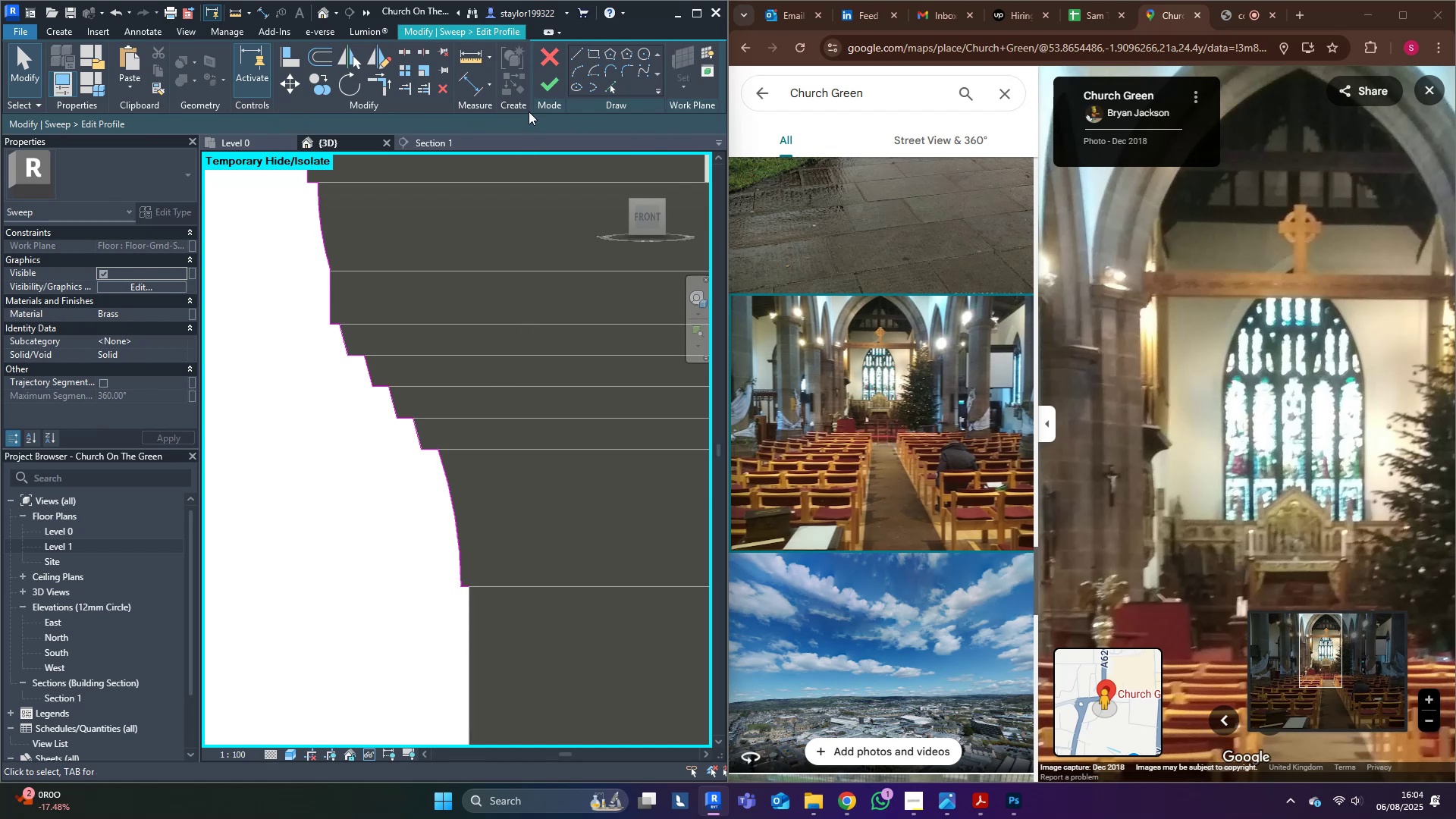 
left_click([579, 54])
 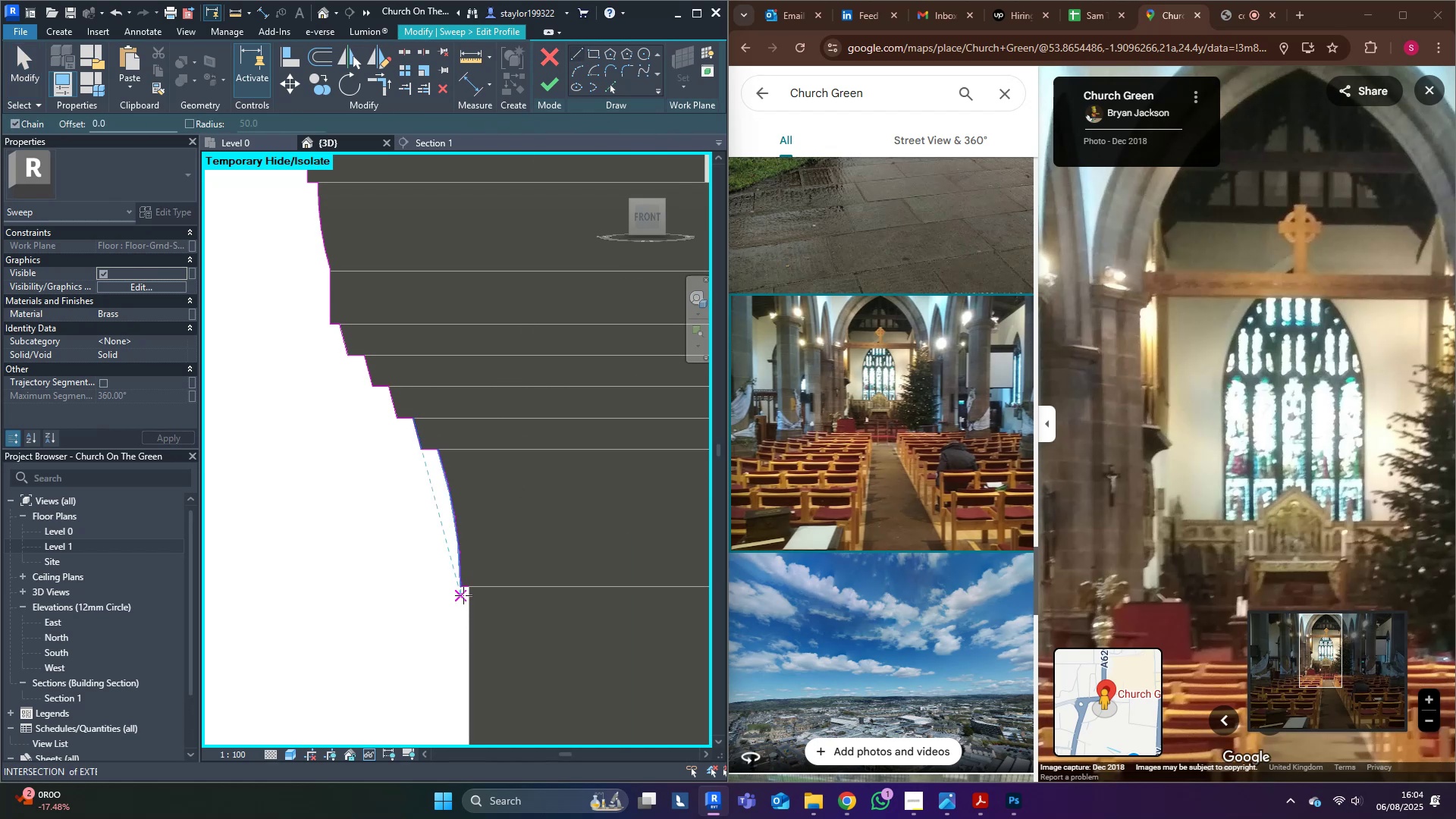 
key(Escape)
 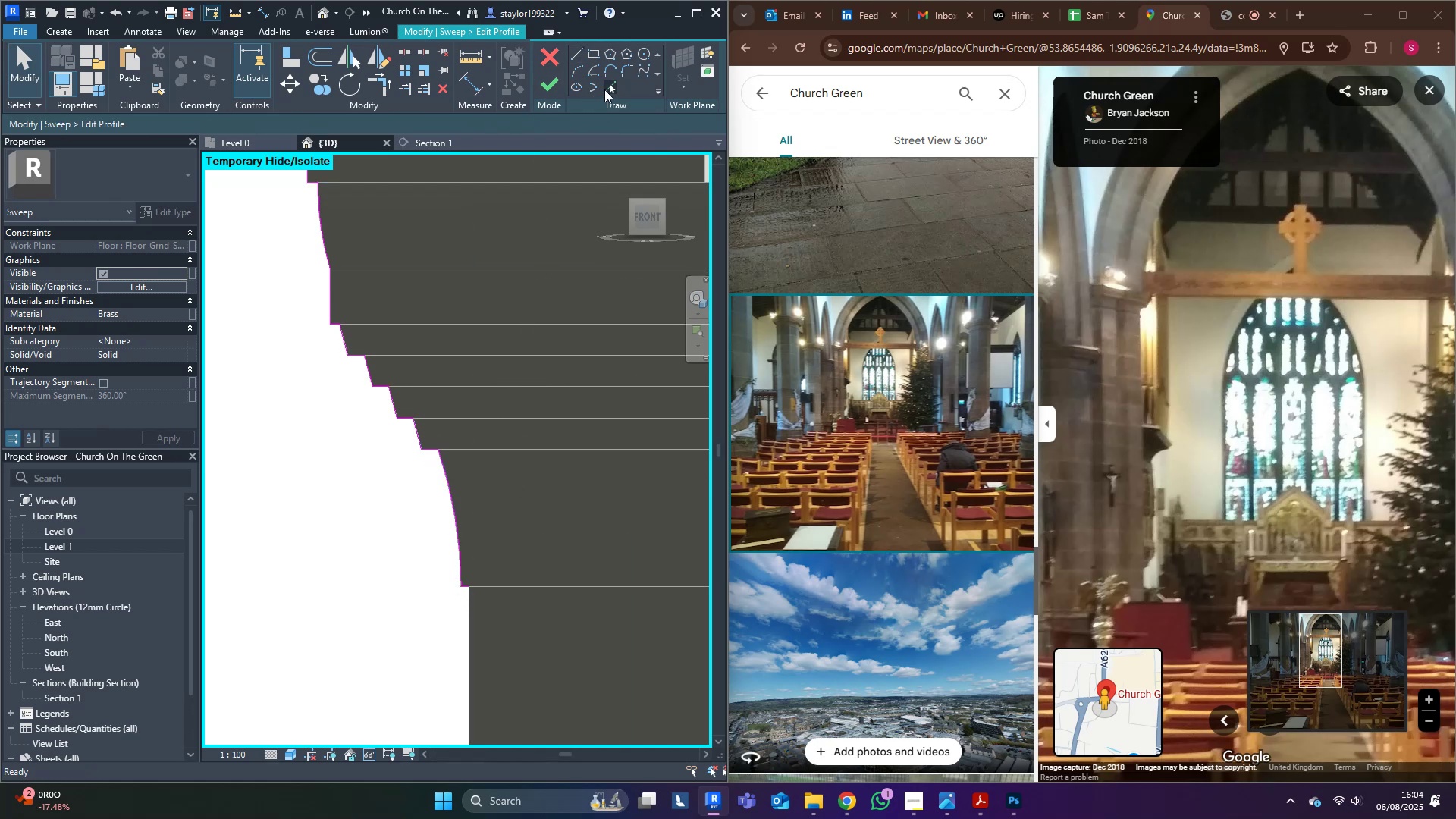 
left_click([612, 86])
 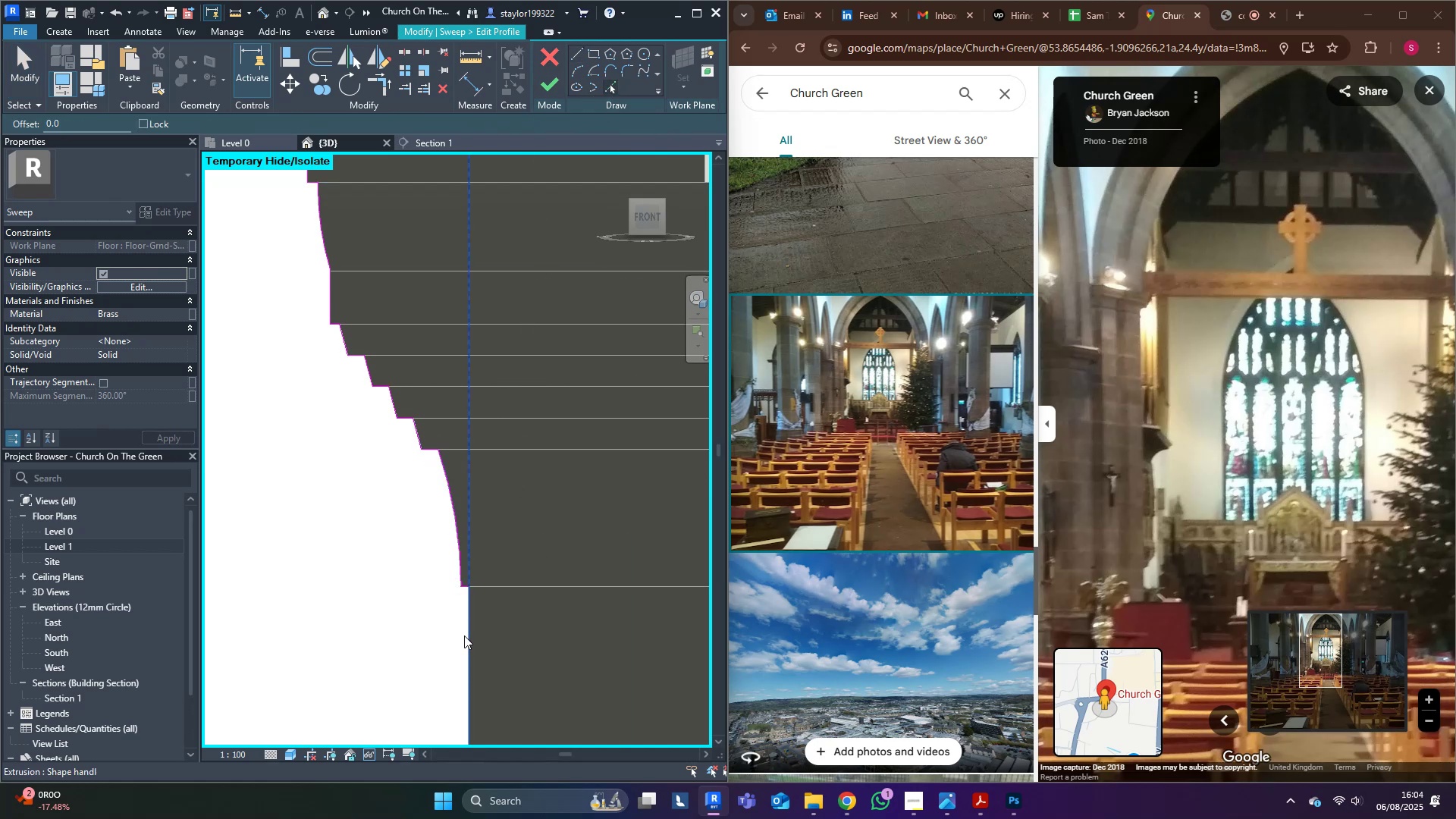 
left_click([466, 634])
 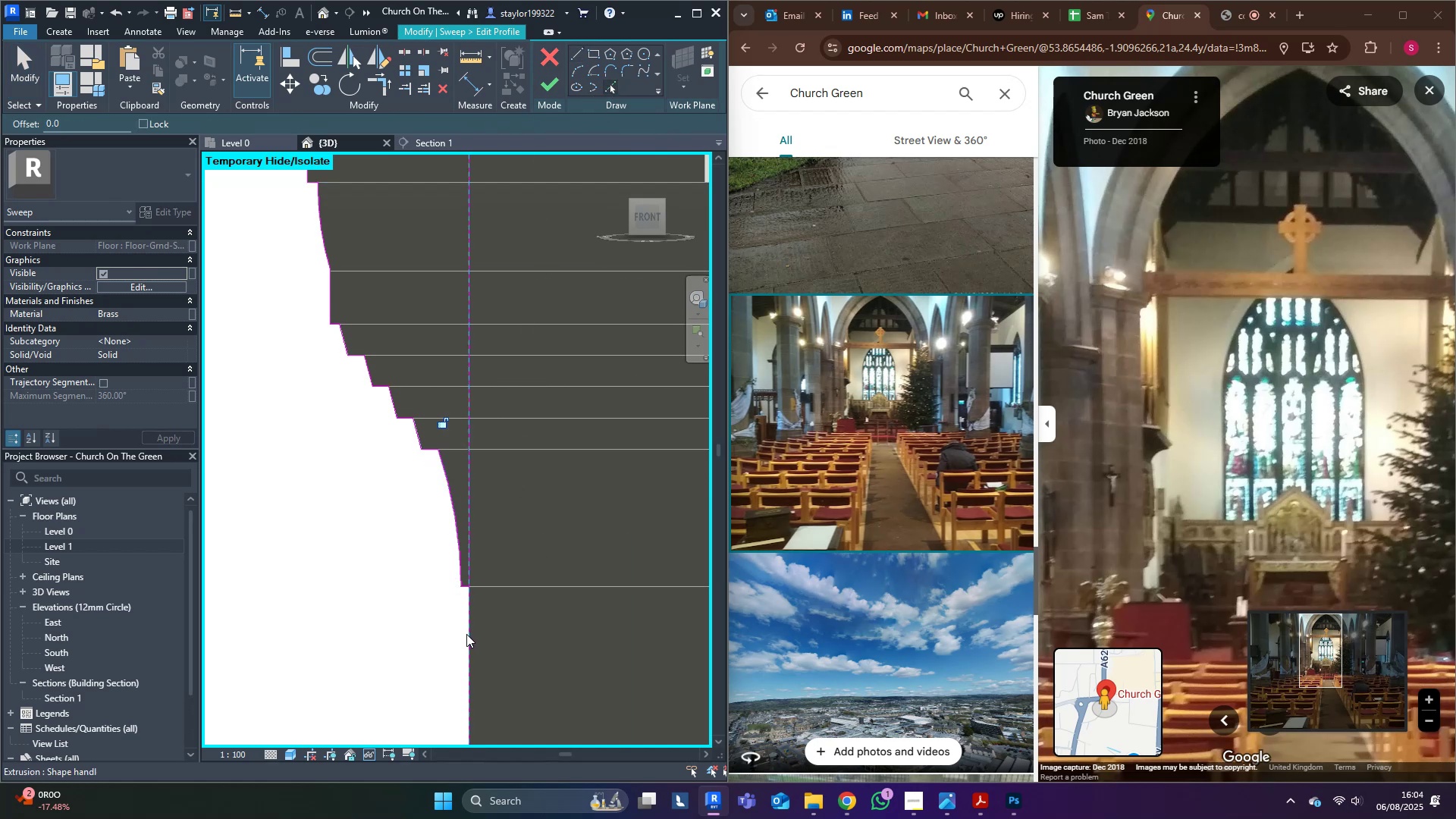 
type(tr)
 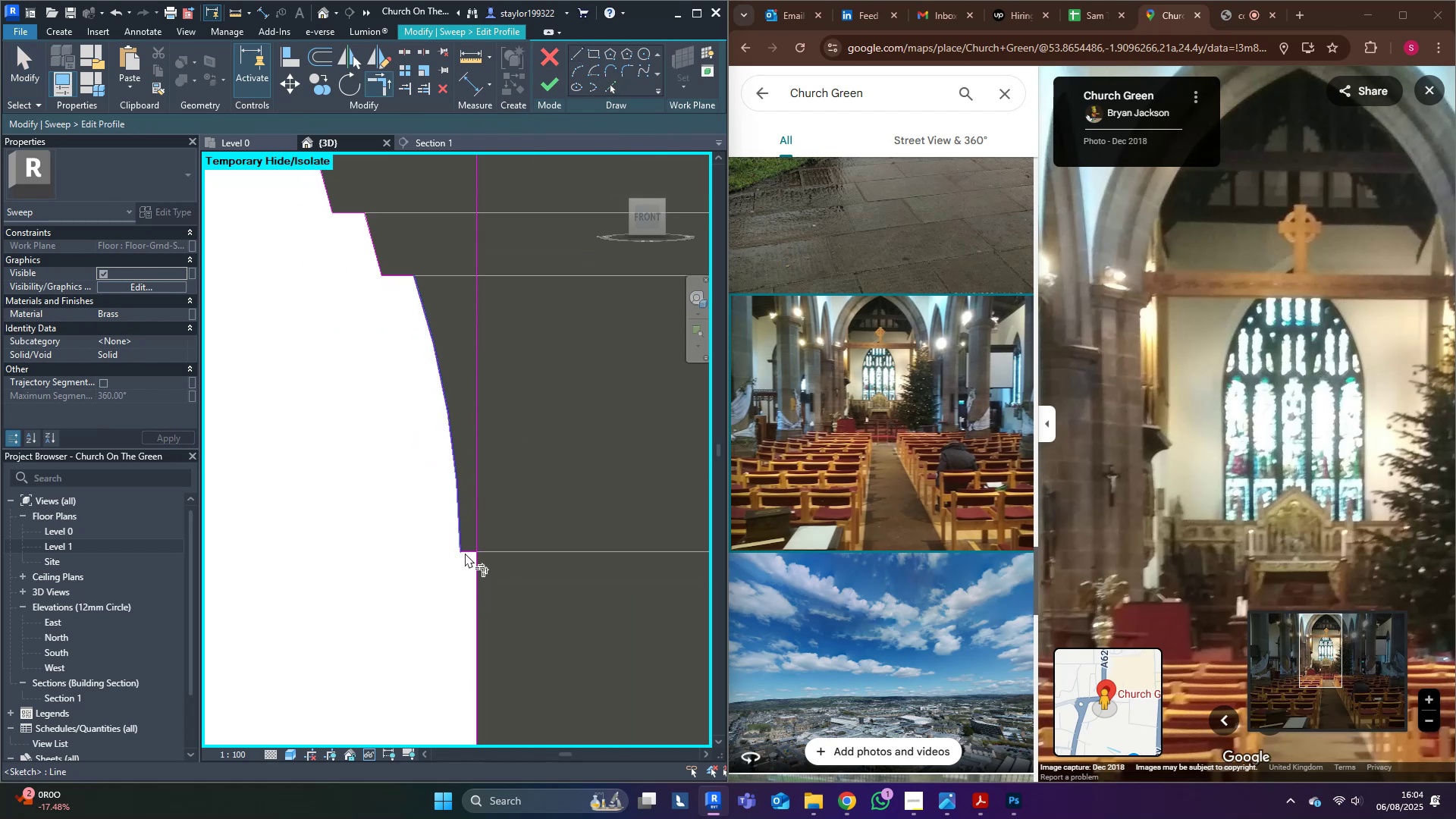 
scroll: coordinate [461, 620], scroll_direction: up, amount: 5.0
 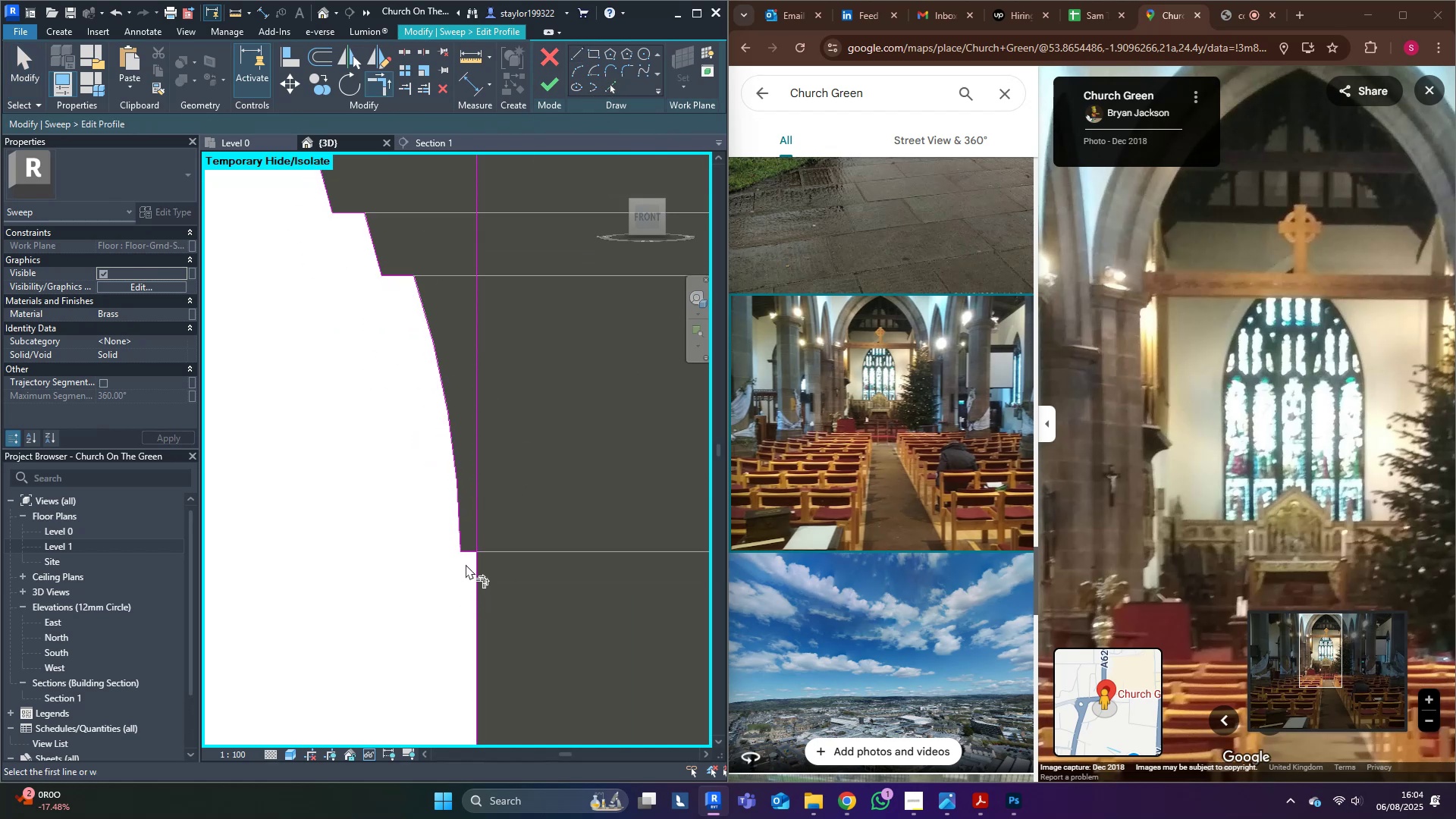 
left_click([465, 553])
 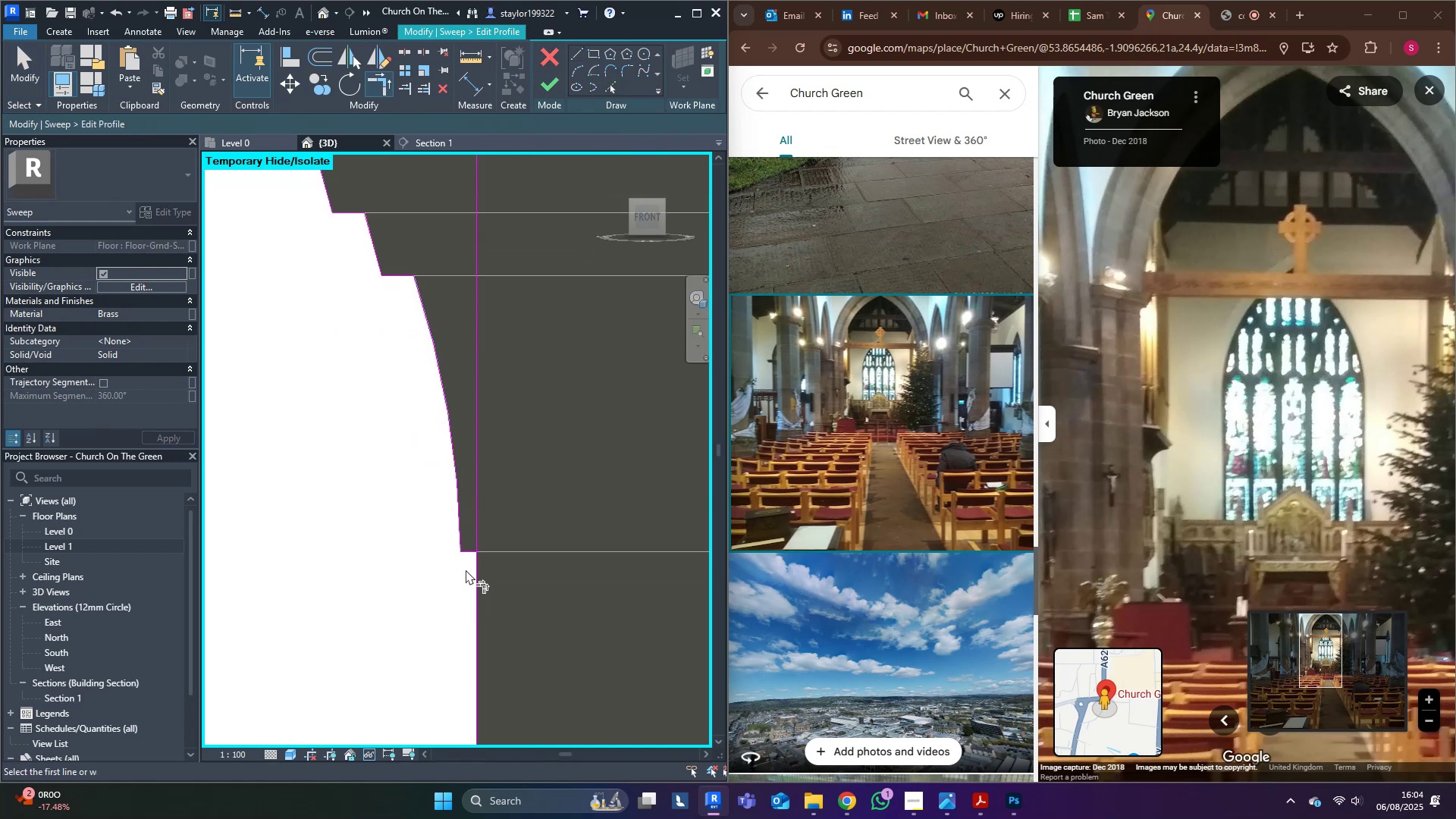 
triple_click([469, 554])
 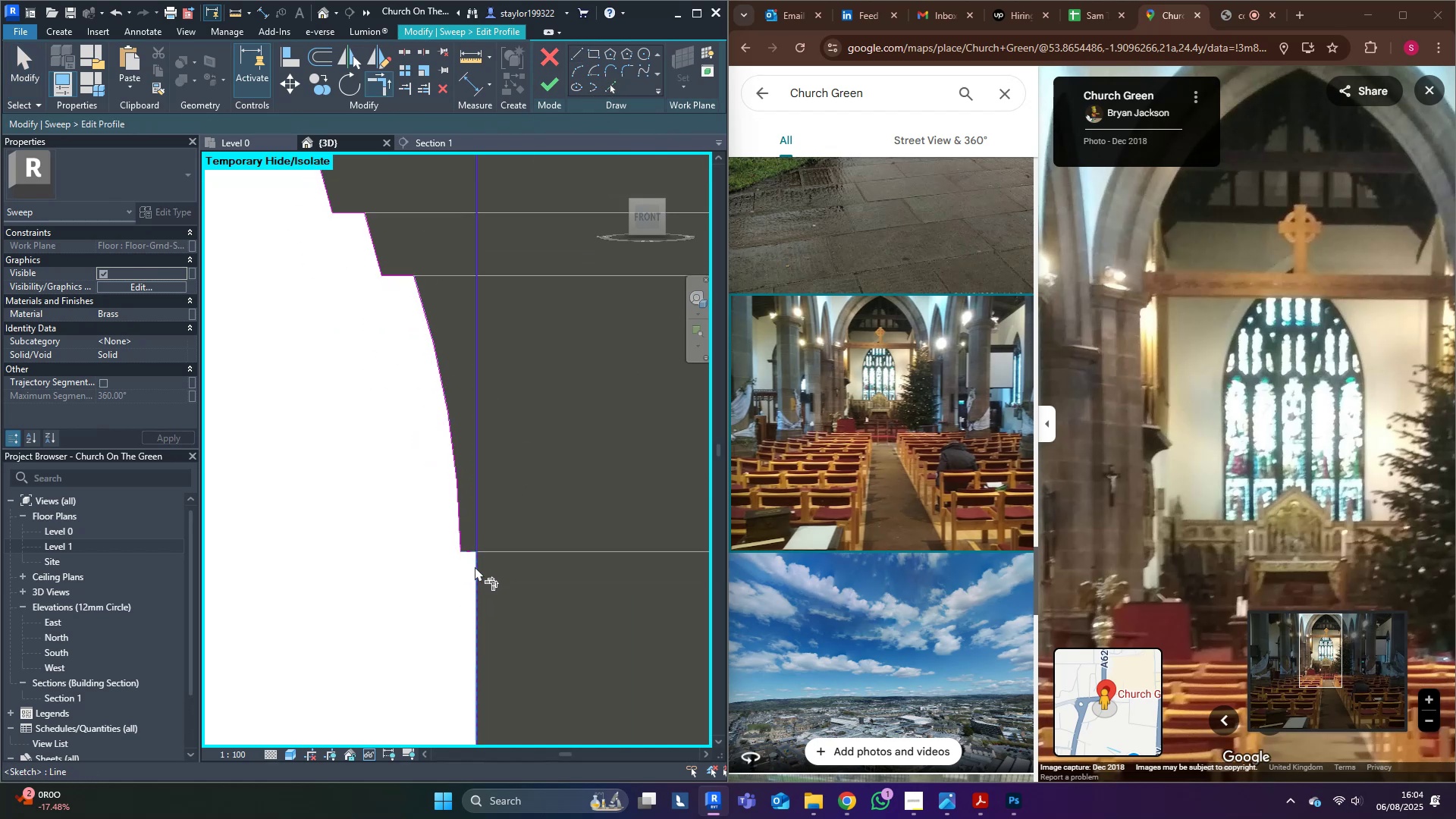 
triple_click([475, 566])
 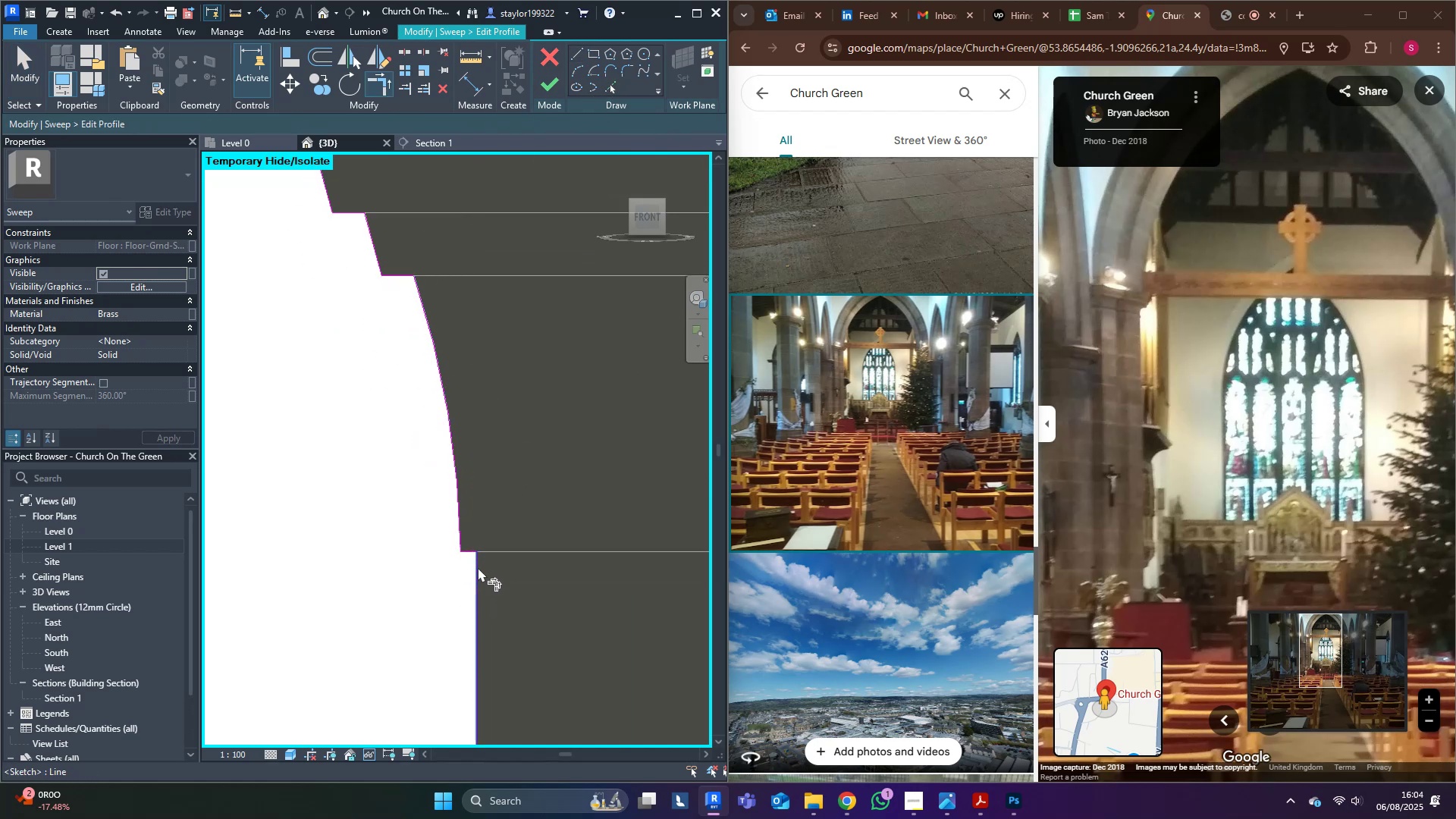 
scroll: coordinate [497, 567], scroll_direction: down, amount: 8.0
 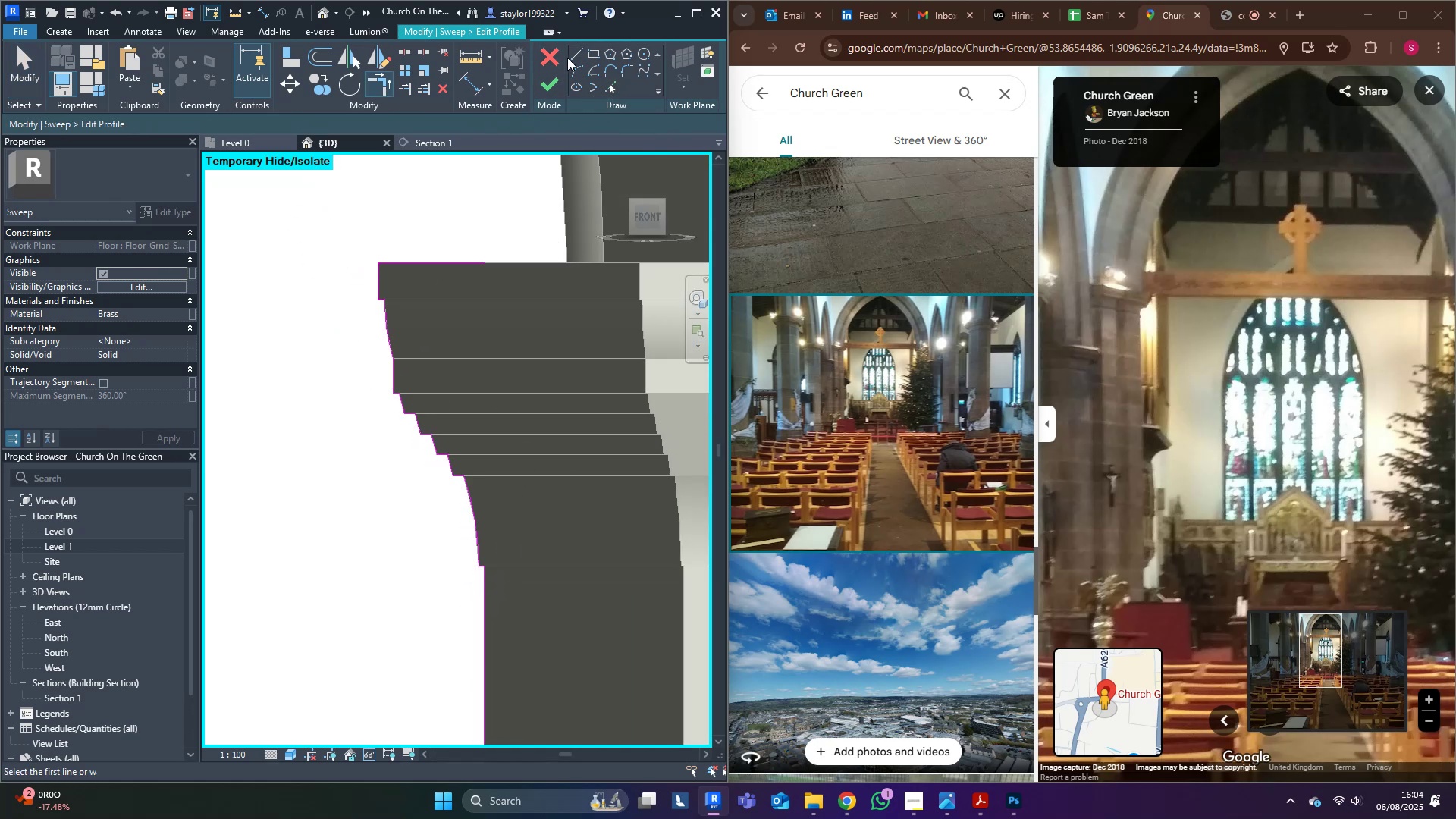 
left_click([578, 52])
 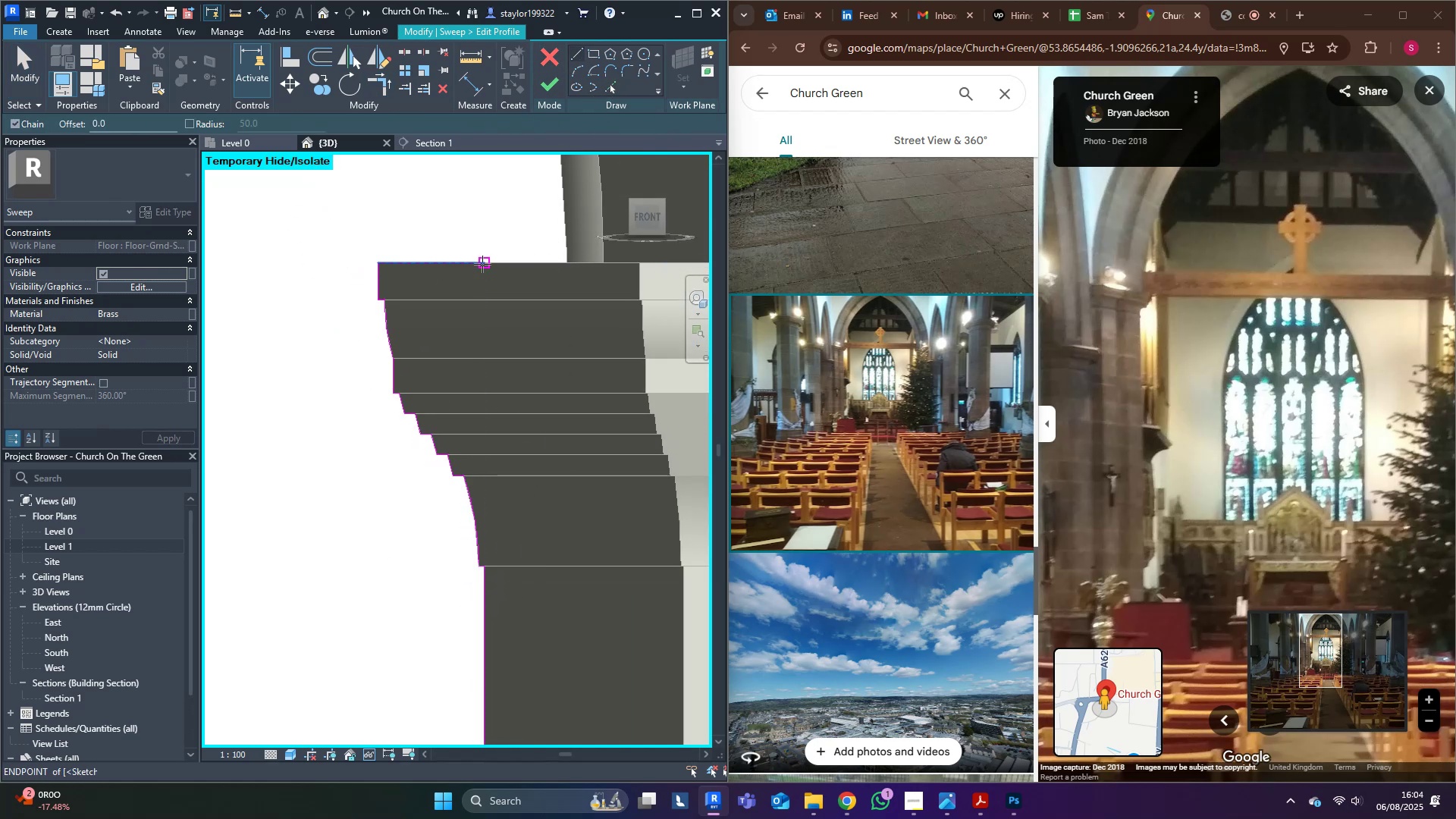 
left_click([483, 264])
 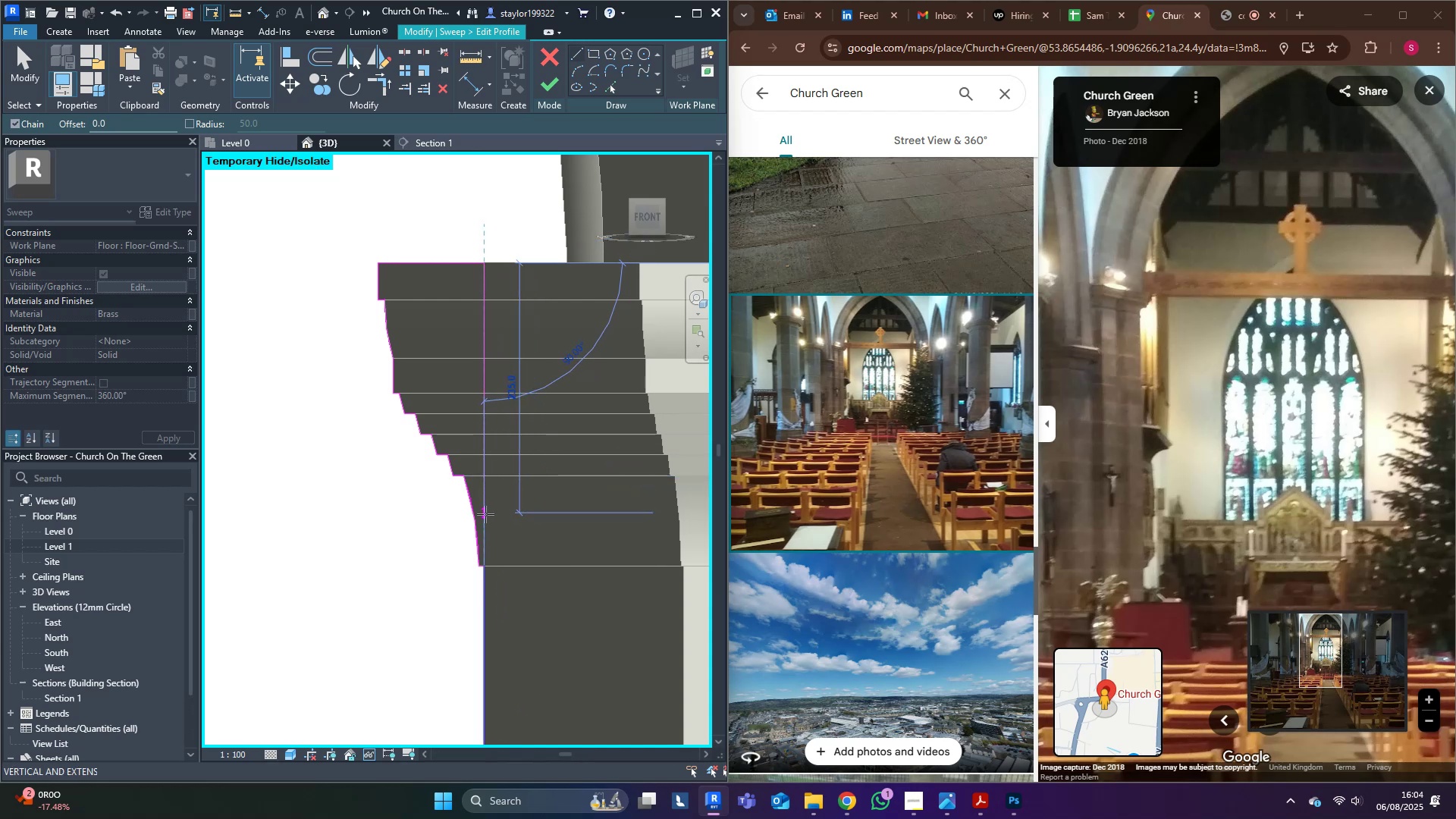 
left_click([485, 514])
 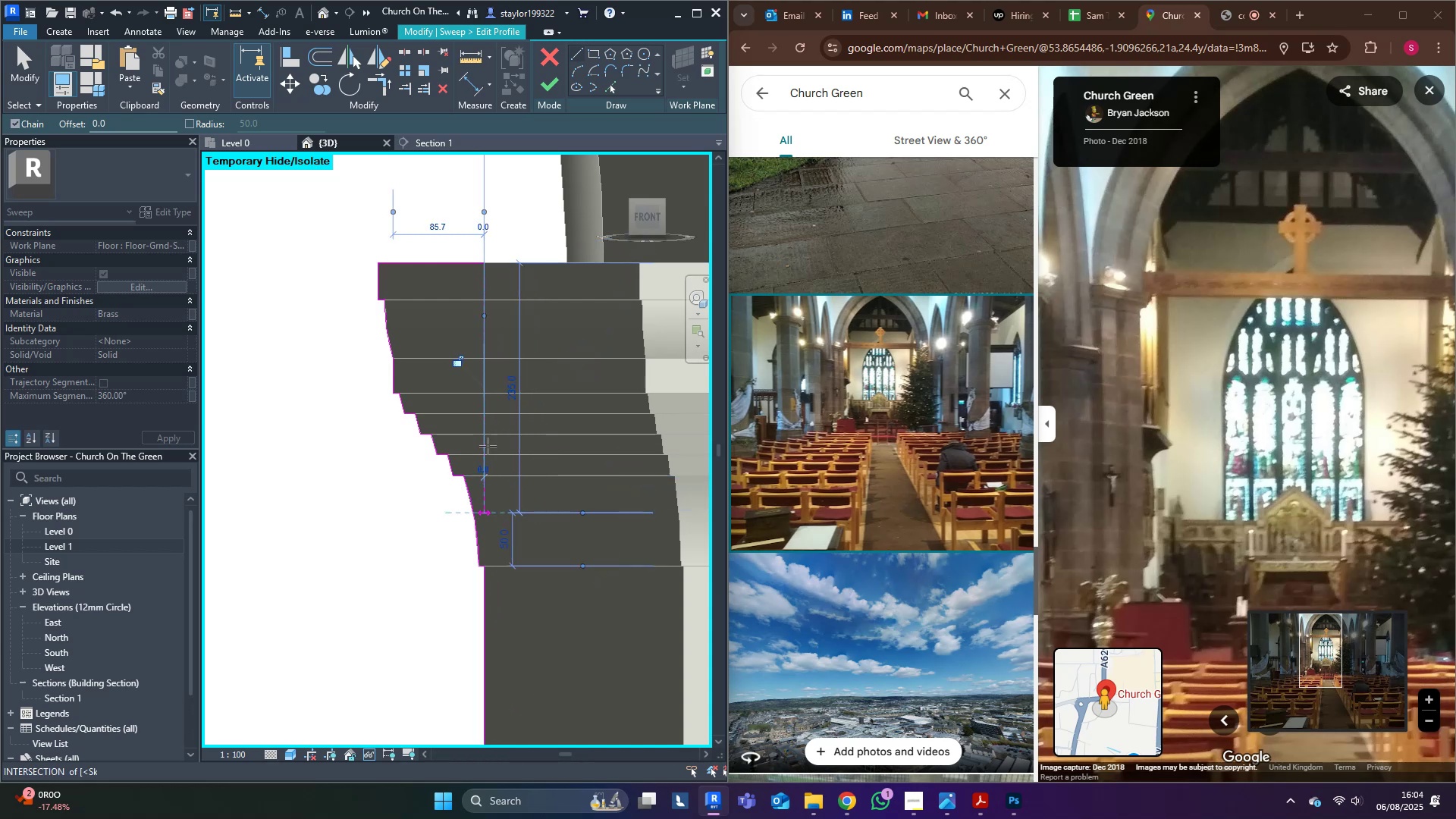 
key(Escape)
 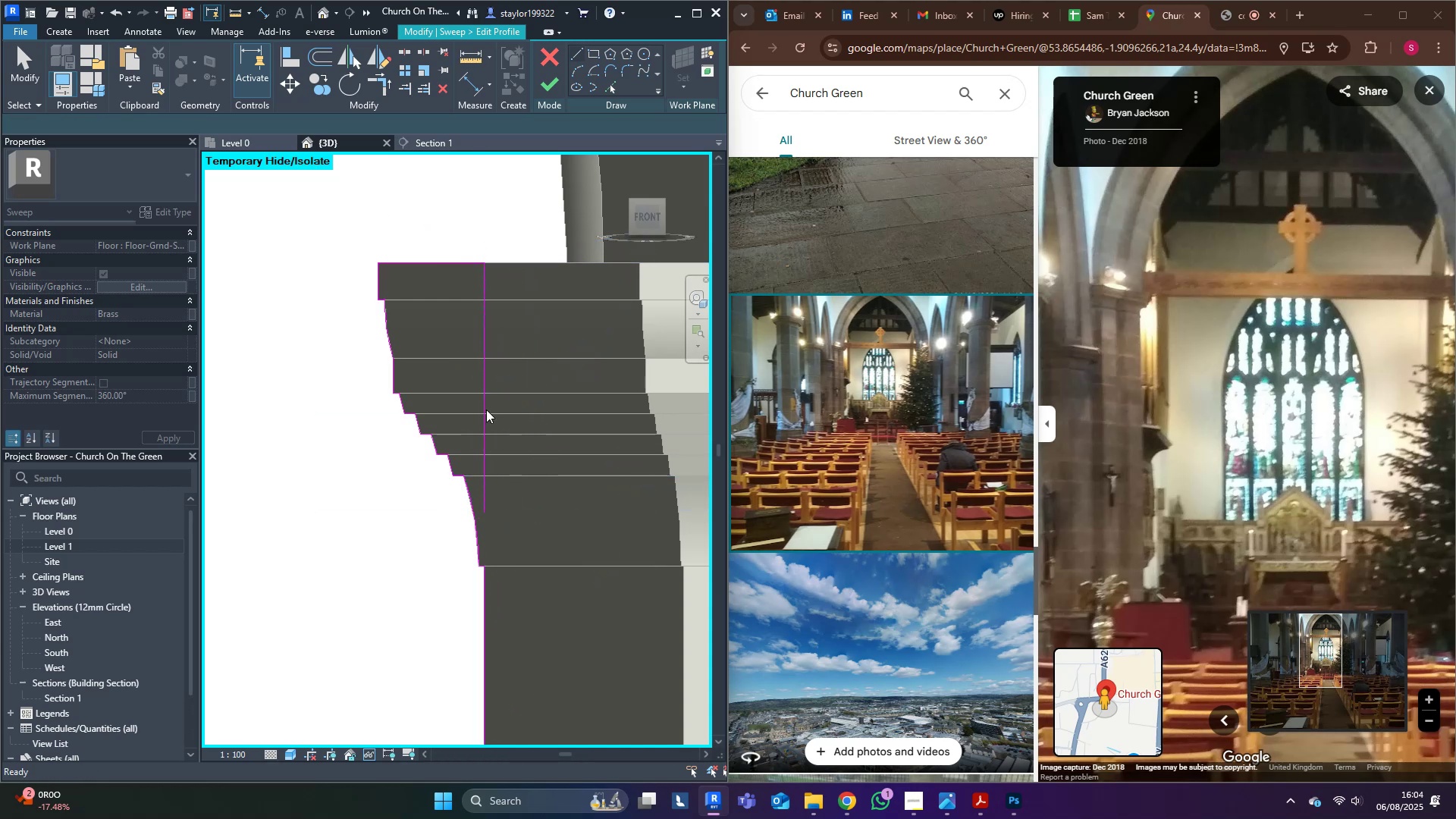 
key(Escape)
 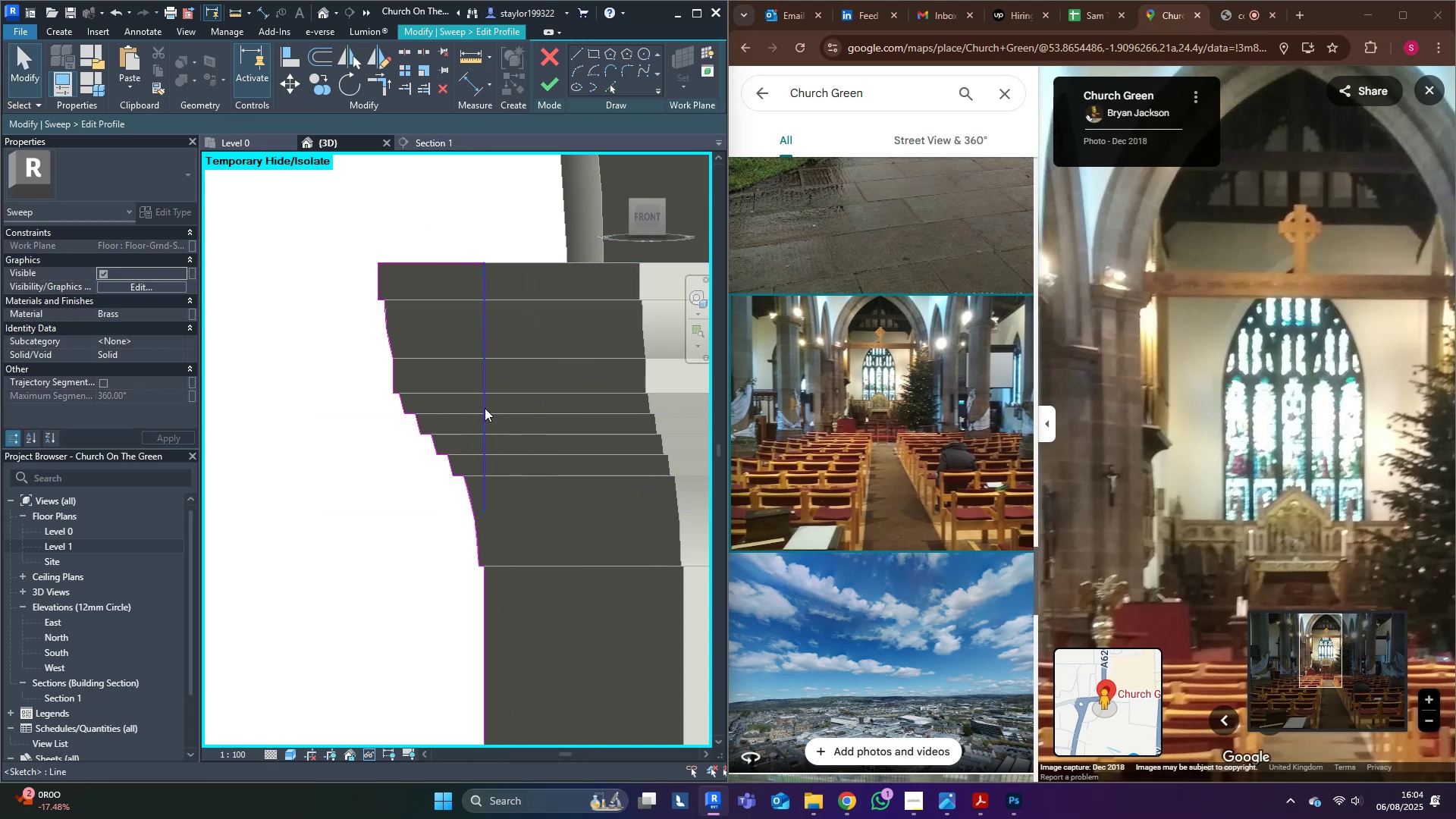 
left_click([485, 408])
 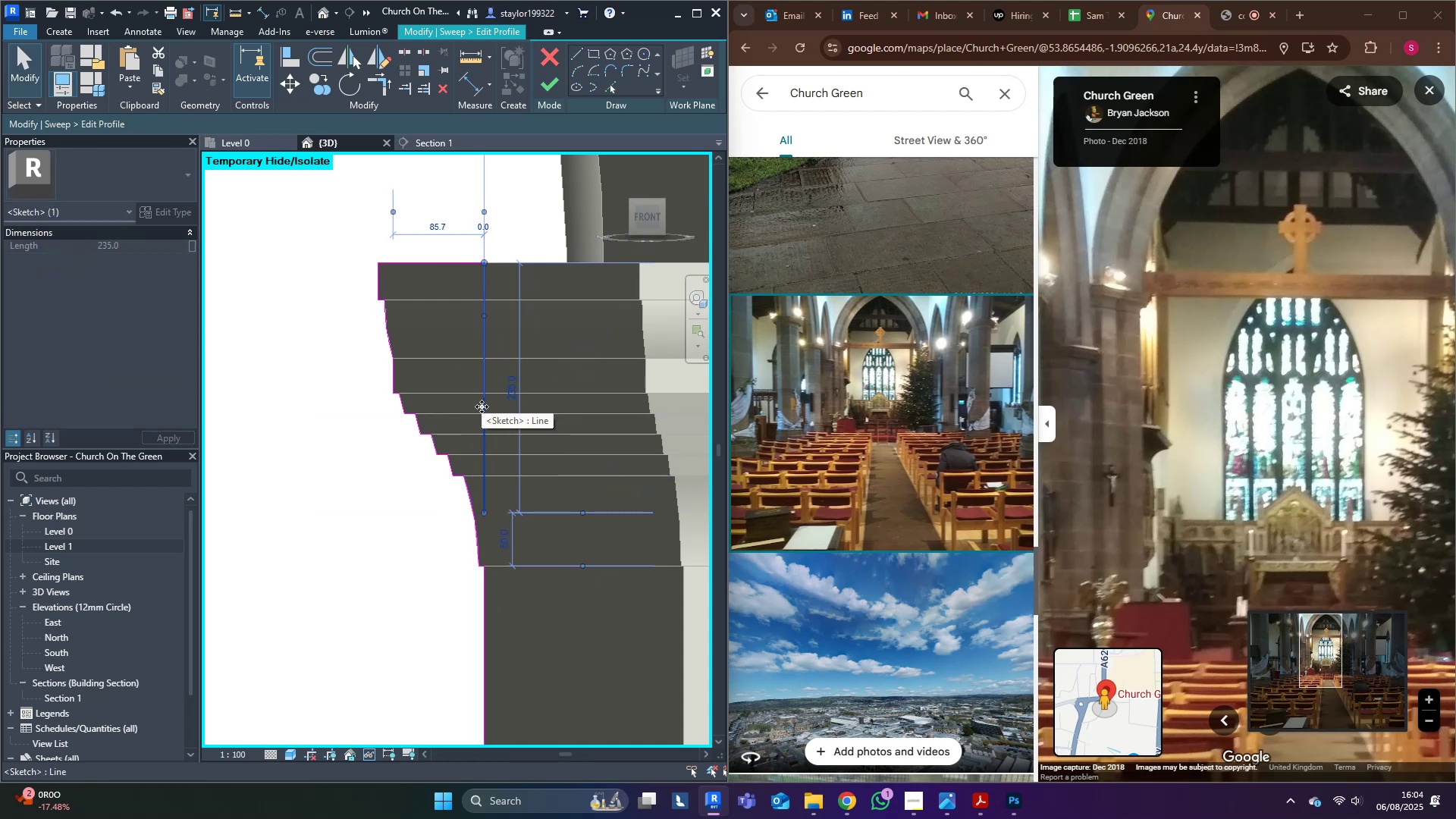 
key(ArrowRight)
 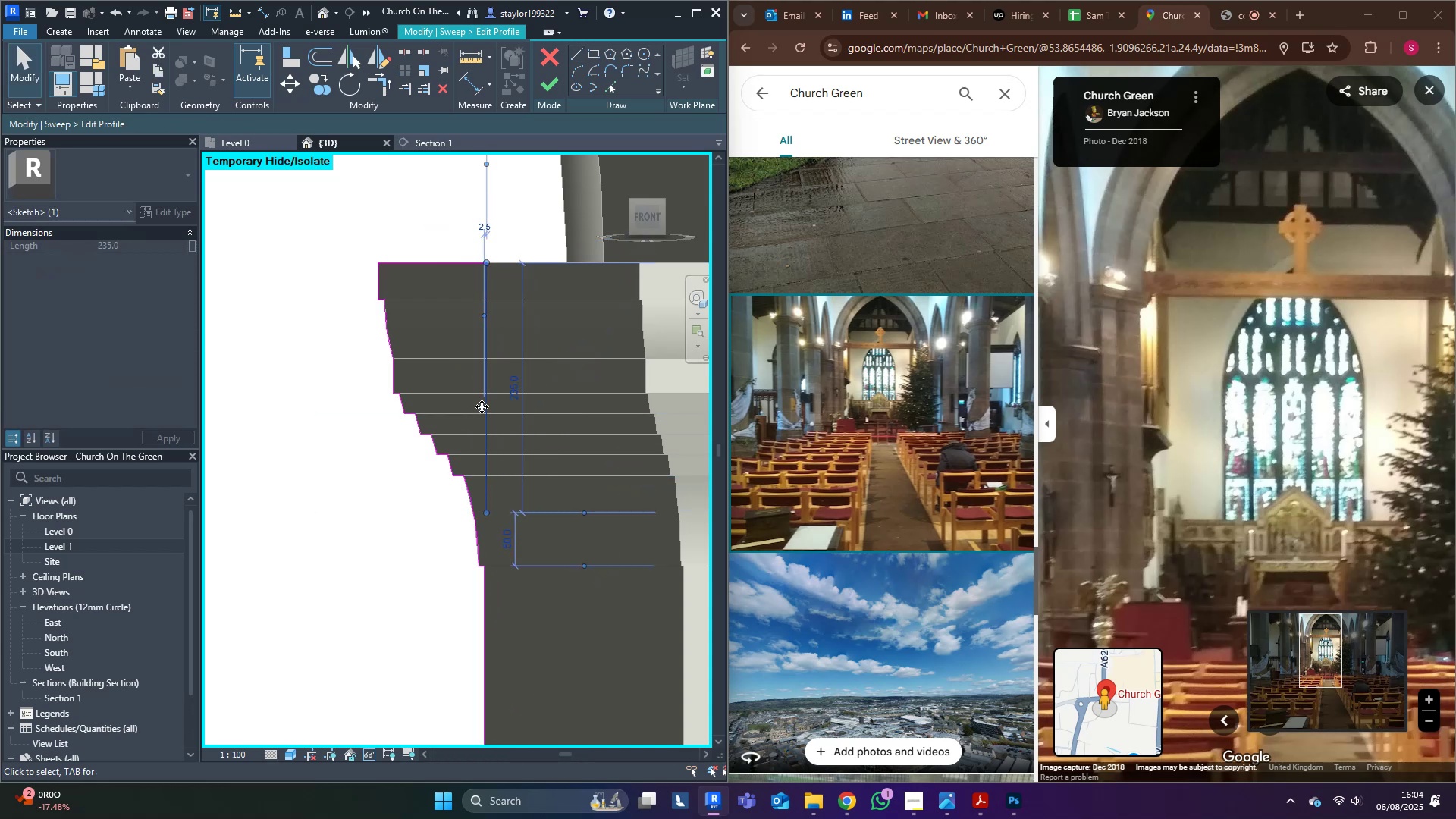 
key(ArrowRight)
 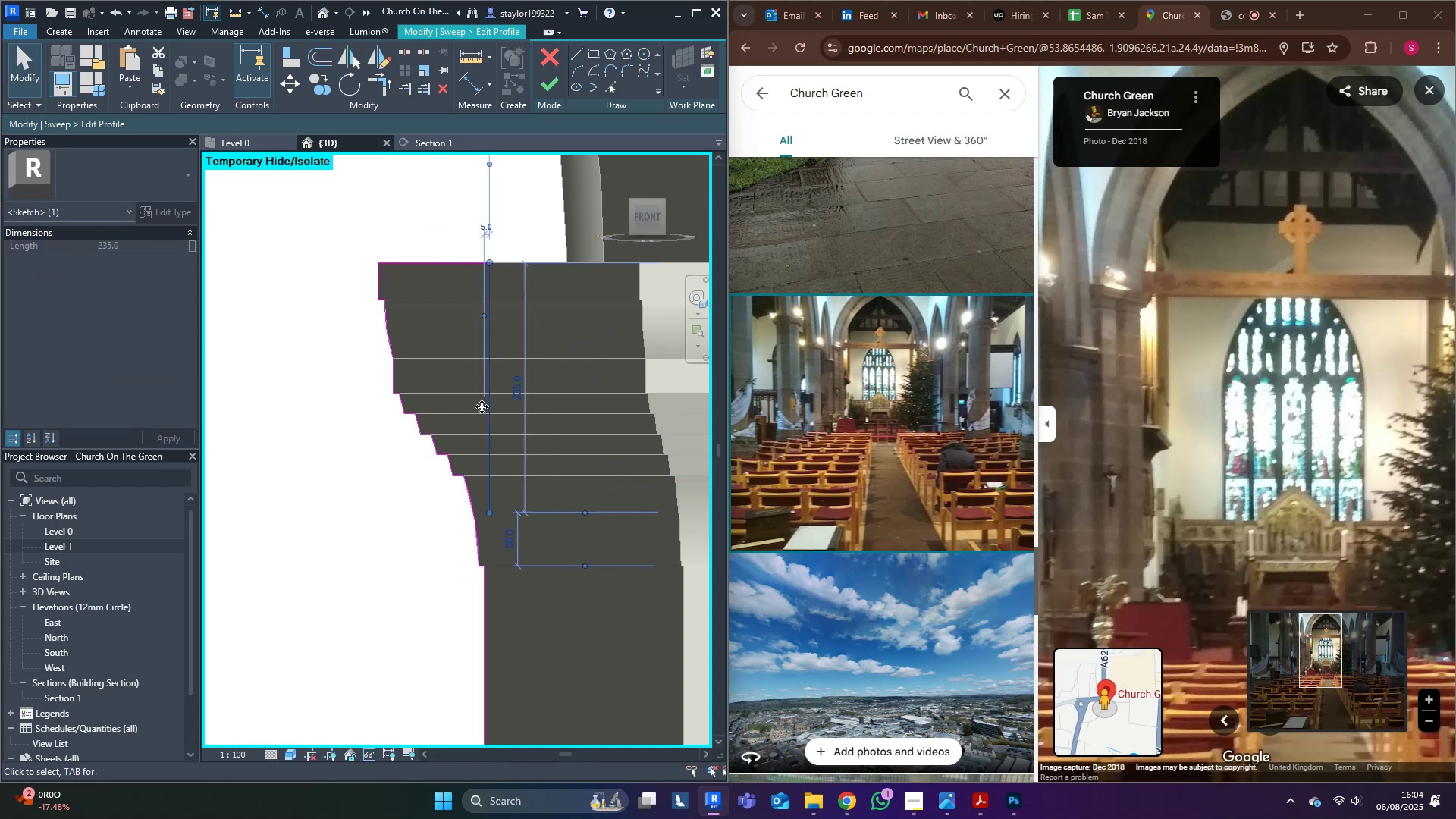 
key(ArrowRight)
 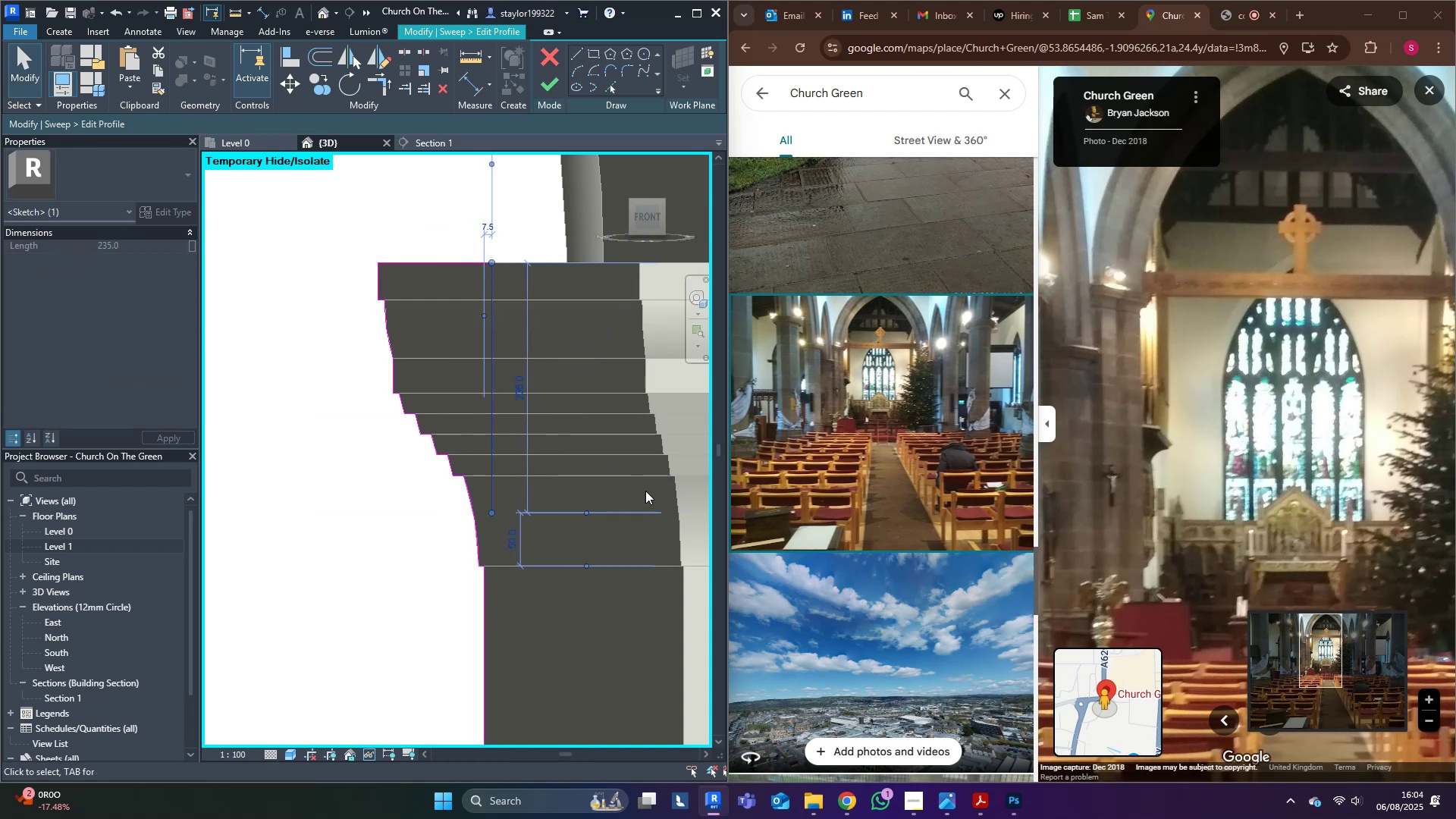 
hold_key(key=T, duration=8.37)
 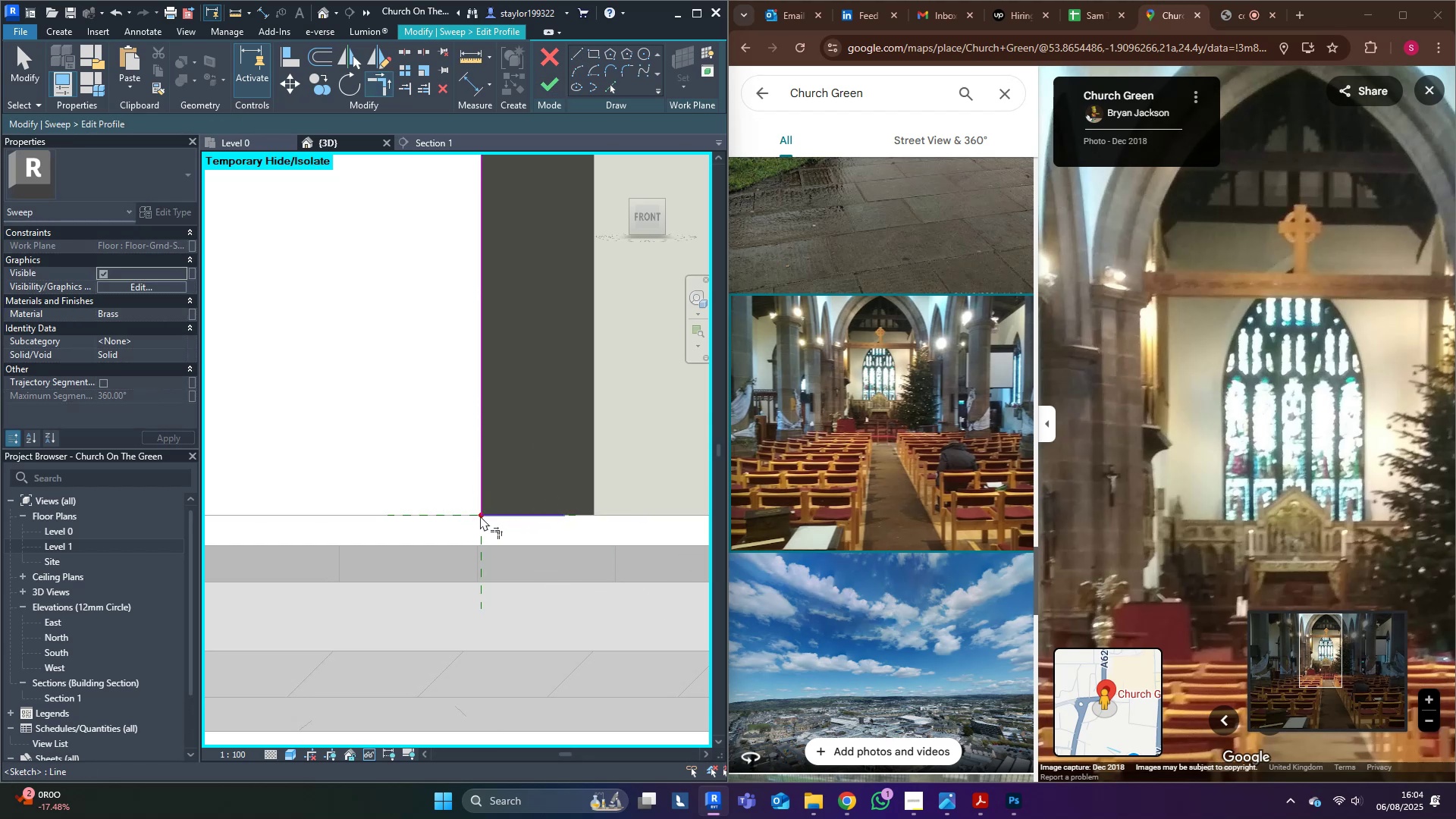 
key(R)
 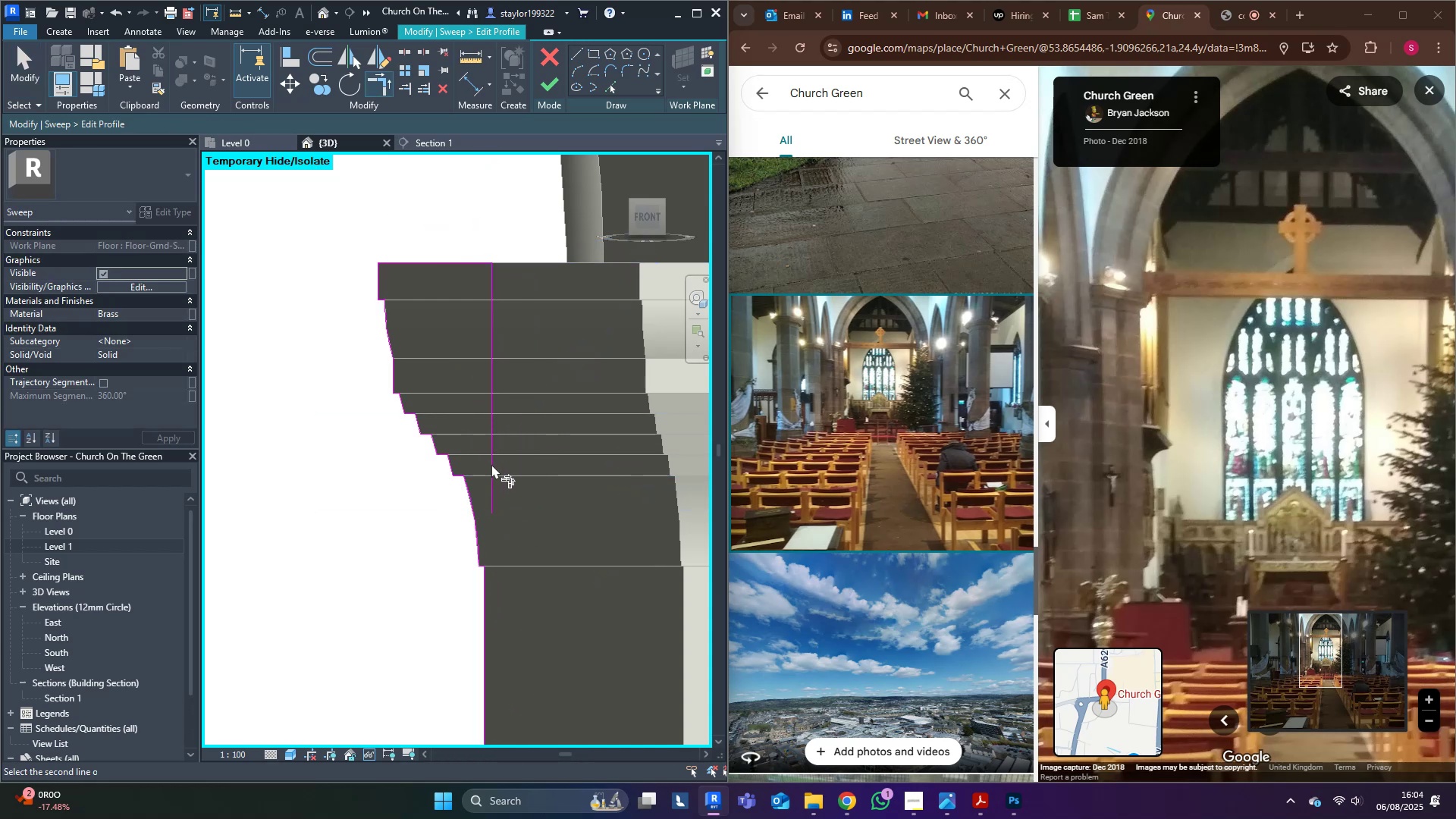 
double_click([494, 483])
 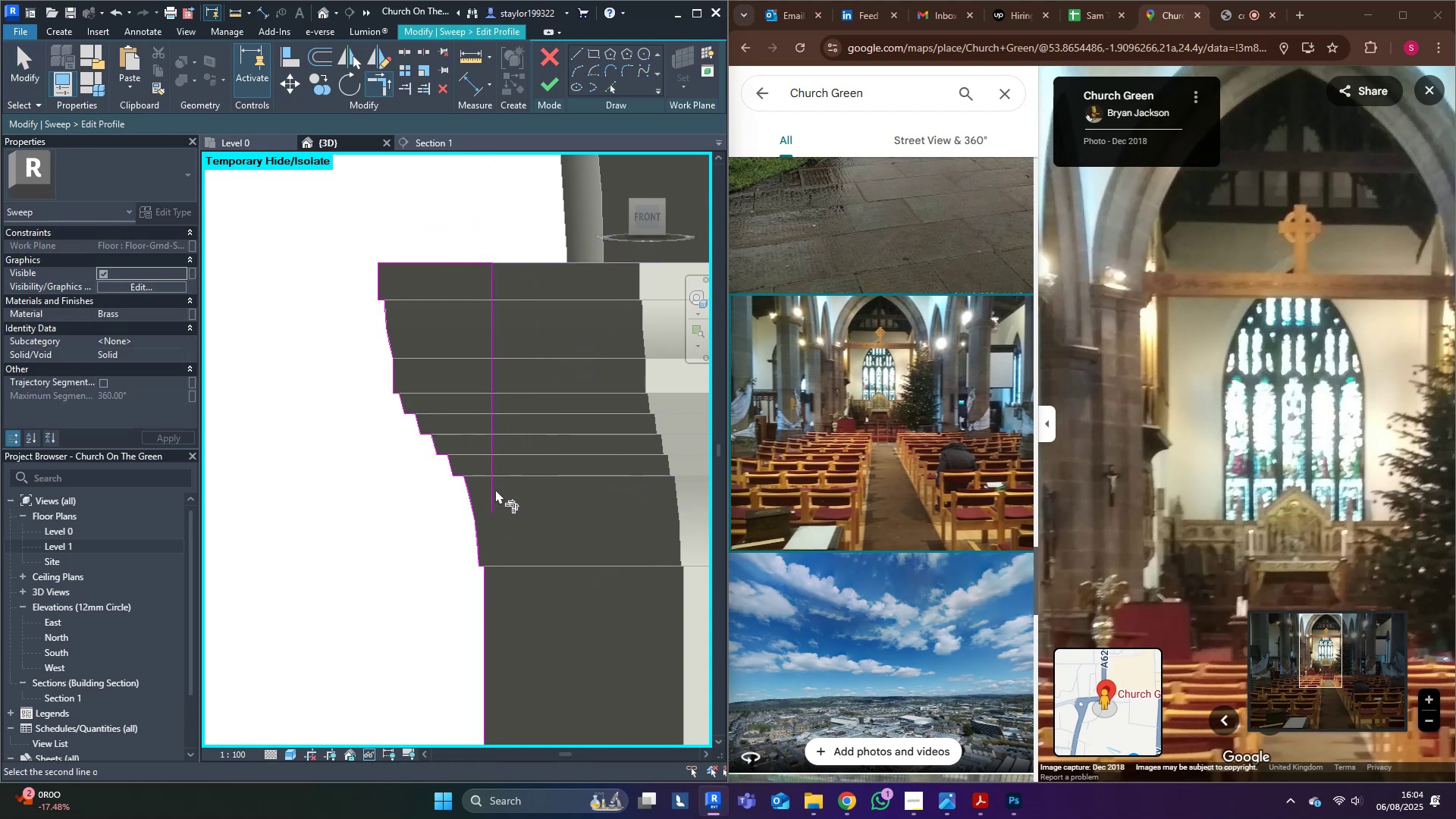 
scroll: coordinate [530, 560], scroll_direction: down, amount: 11.0
 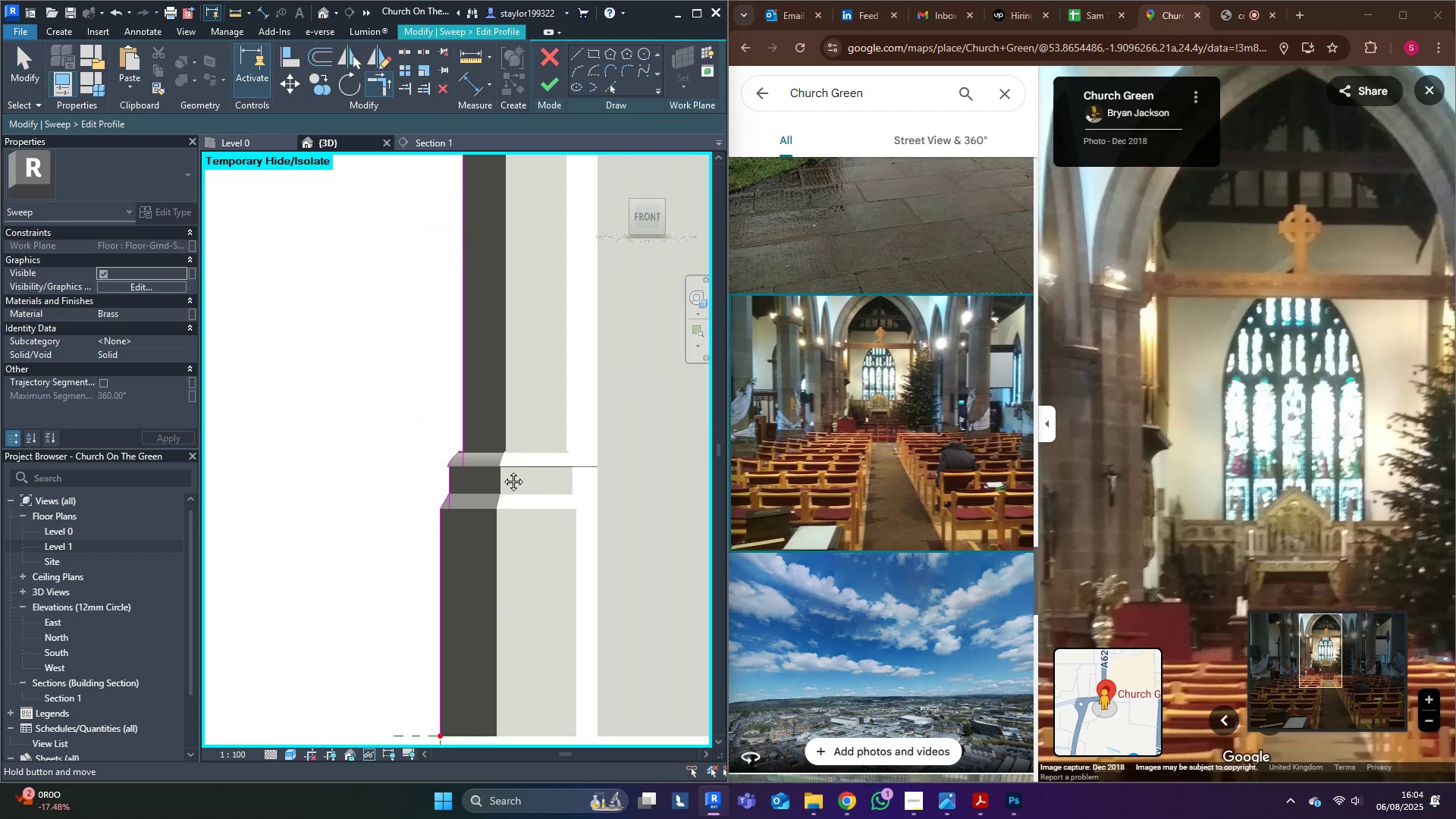 
scroll: coordinate [470, 523], scroll_direction: up, amount: 5.0
 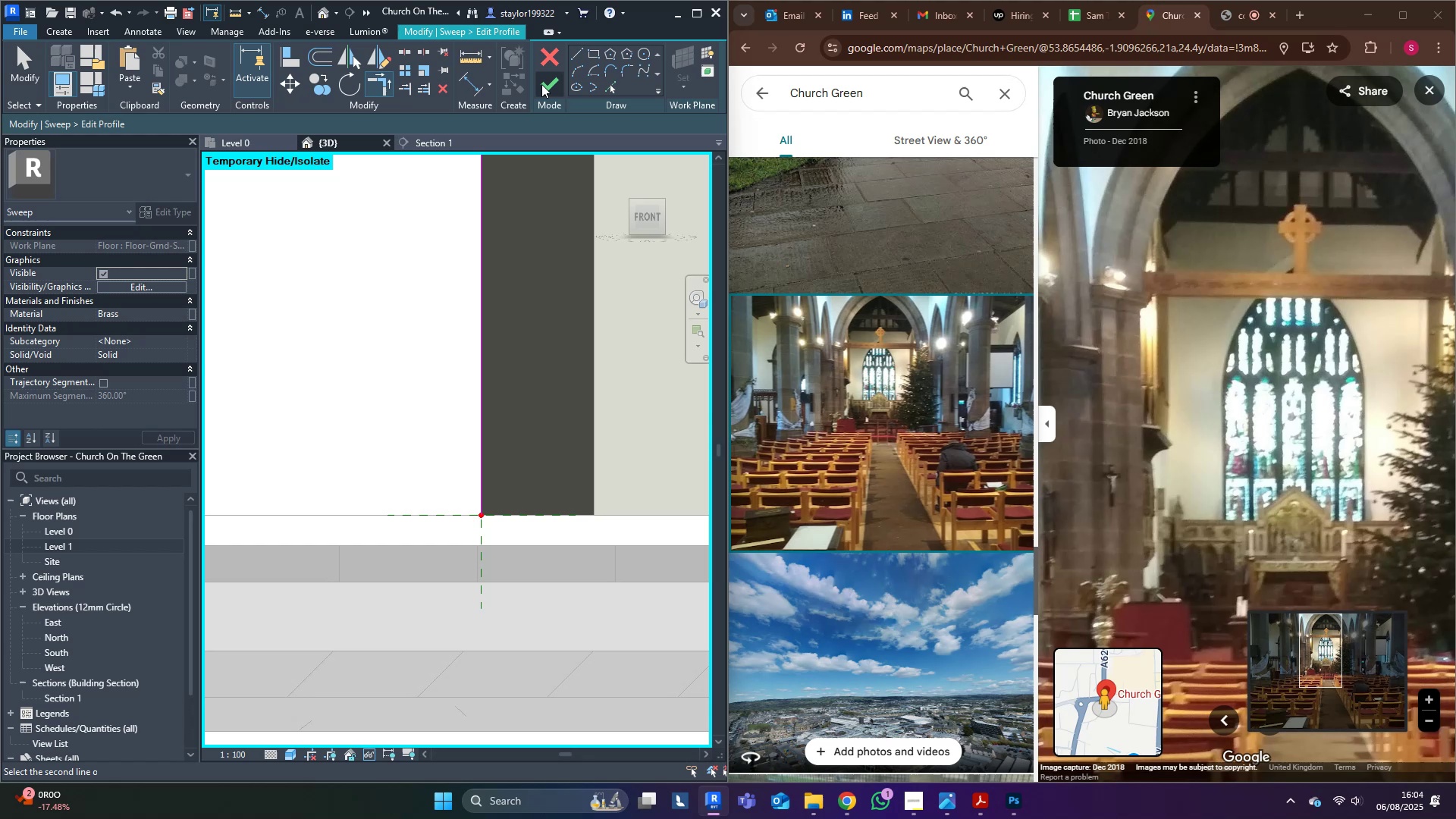 
left_click([580, 53])
 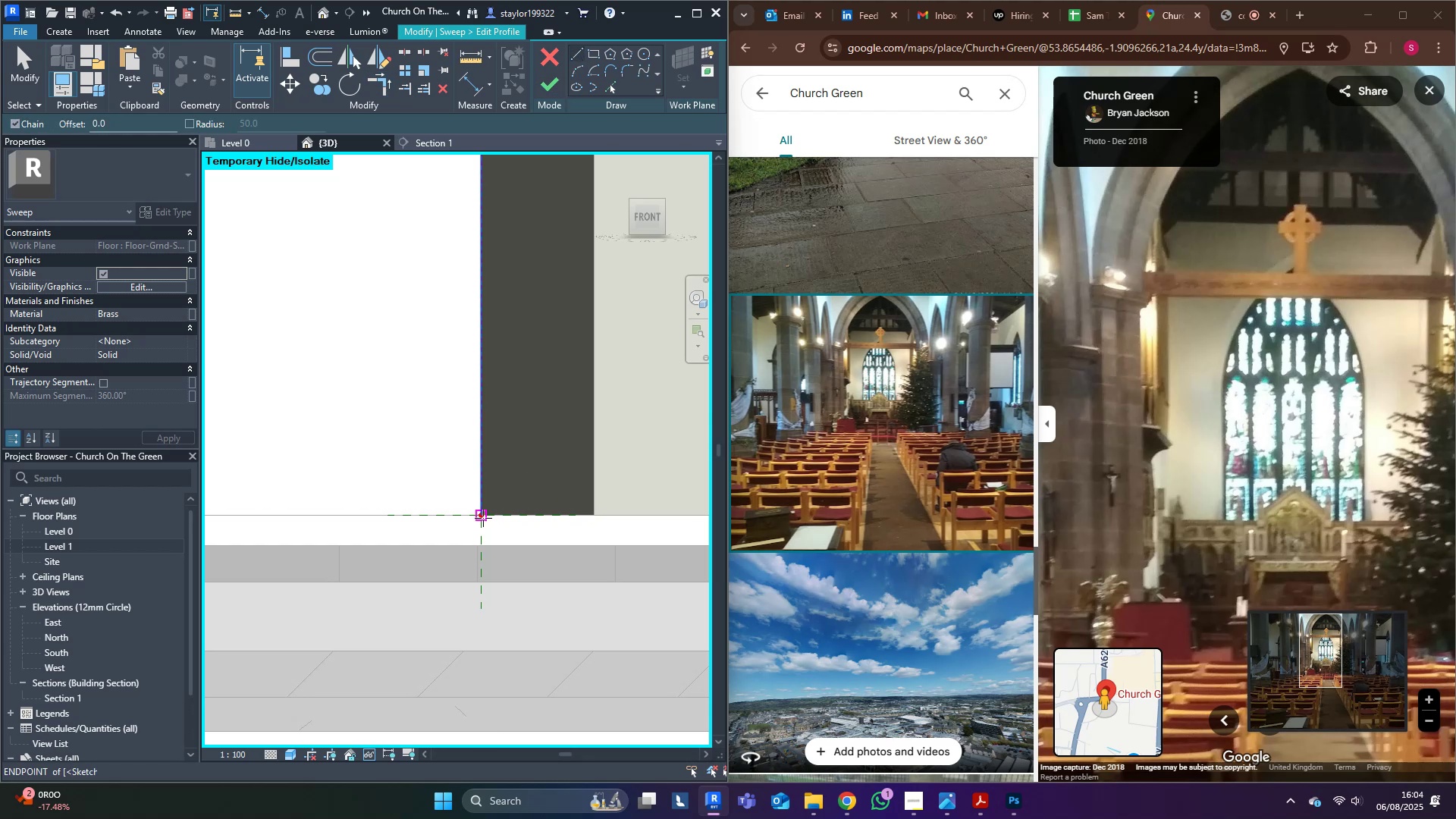 
left_click([482, 517])
 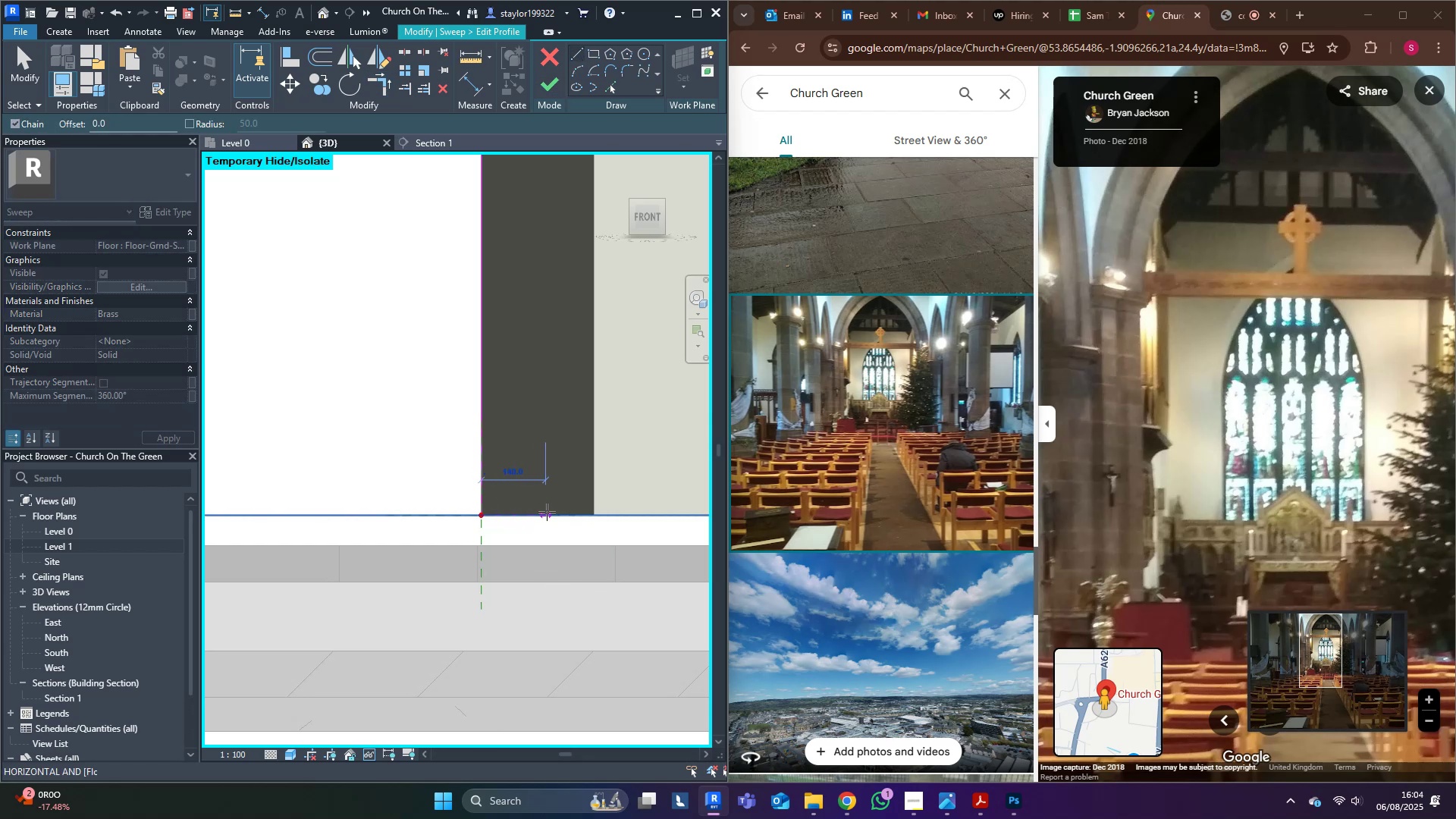 
left_click([563, 513])
 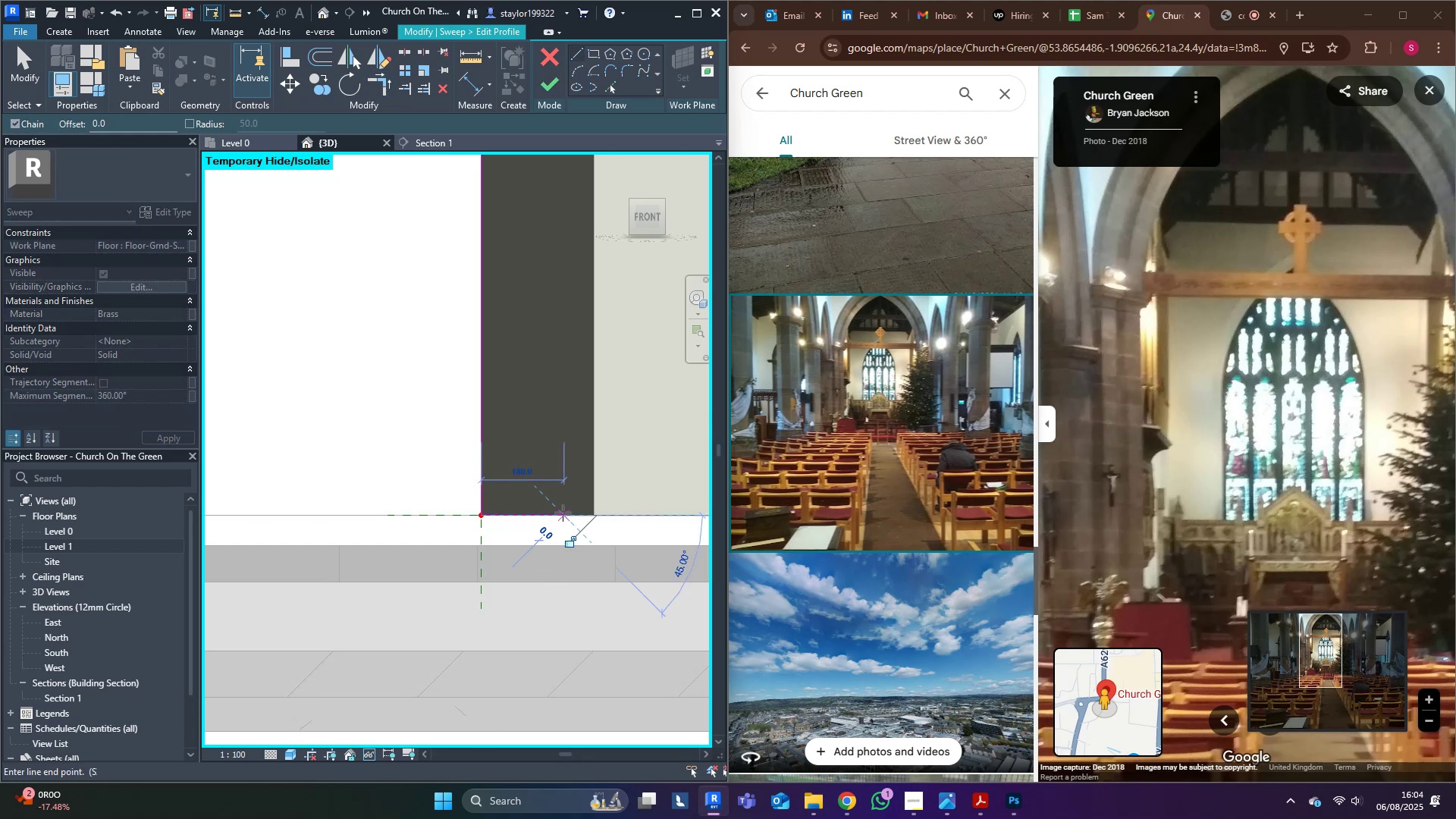 
key(Escape)
 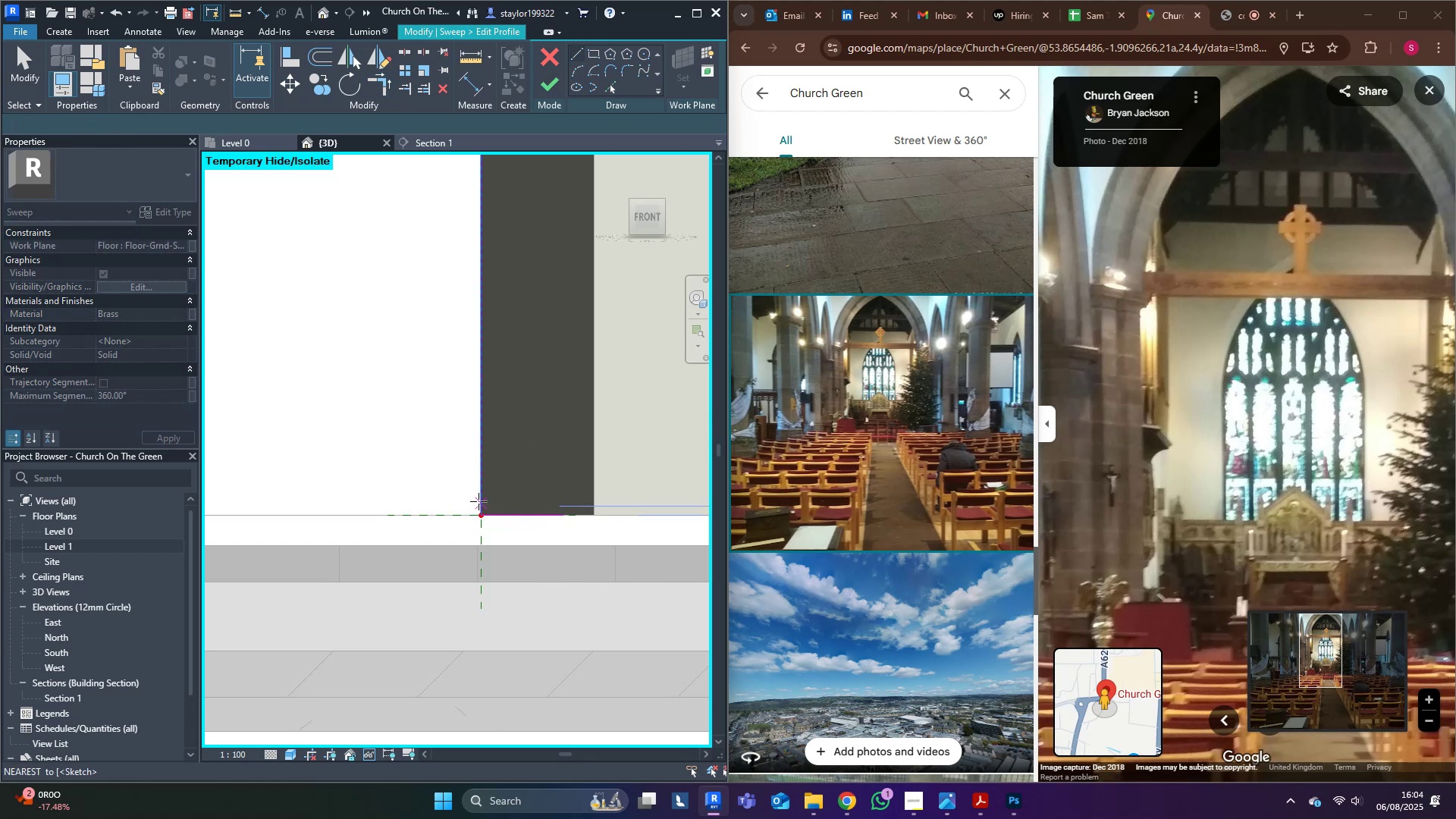 
middle_click([479, 501])
 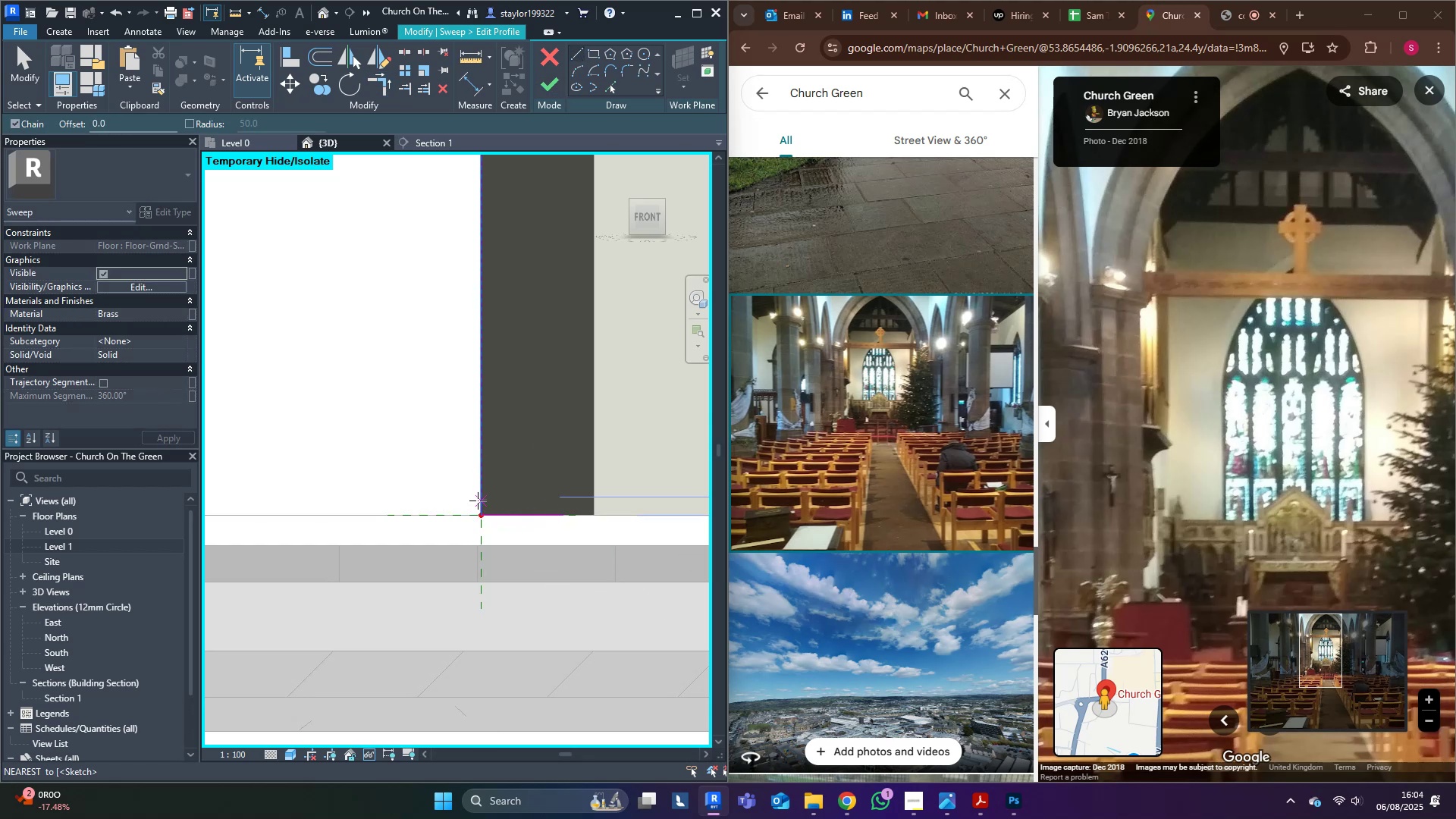 
key(R)
 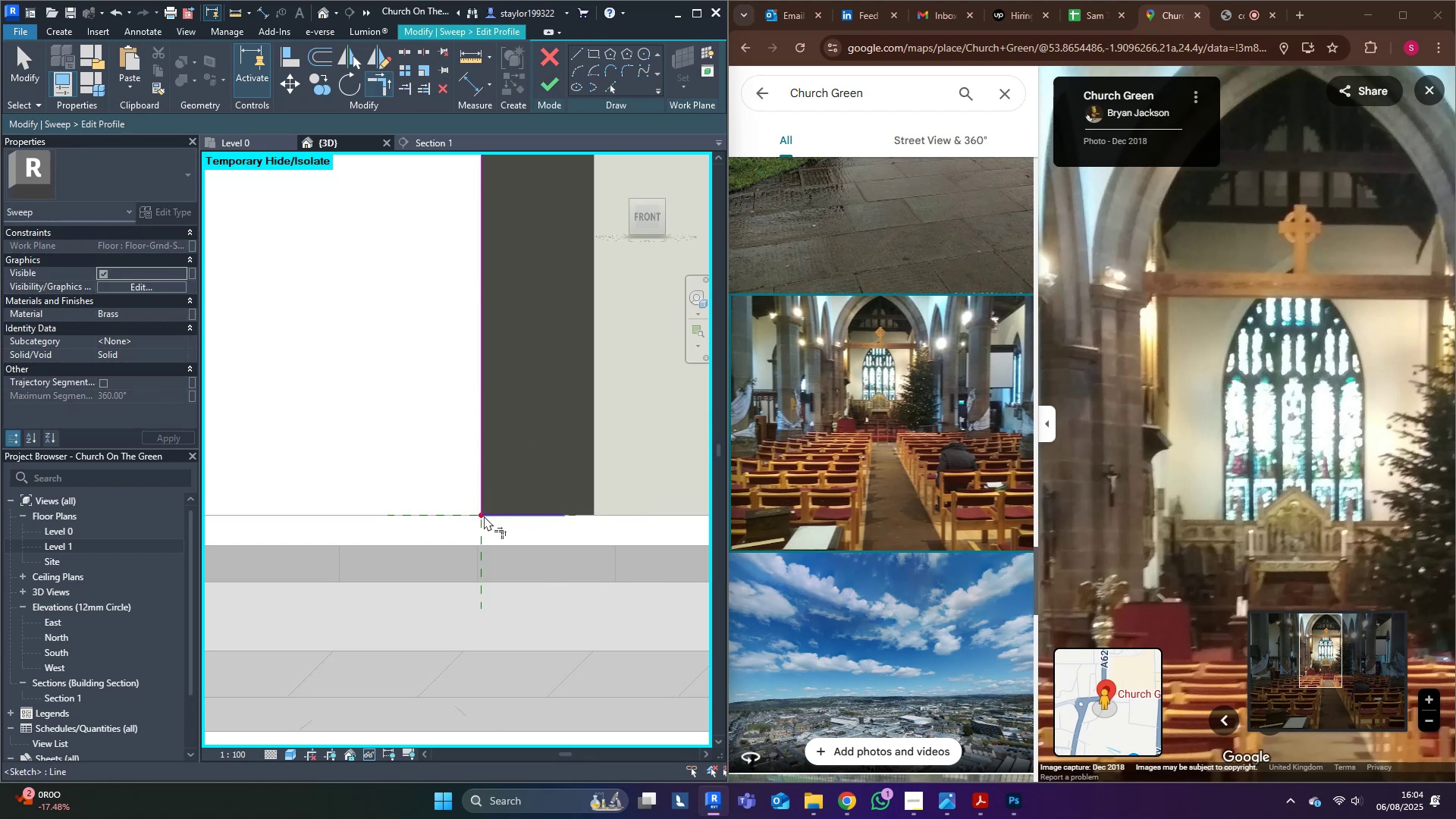 
left_click([486, 515])
 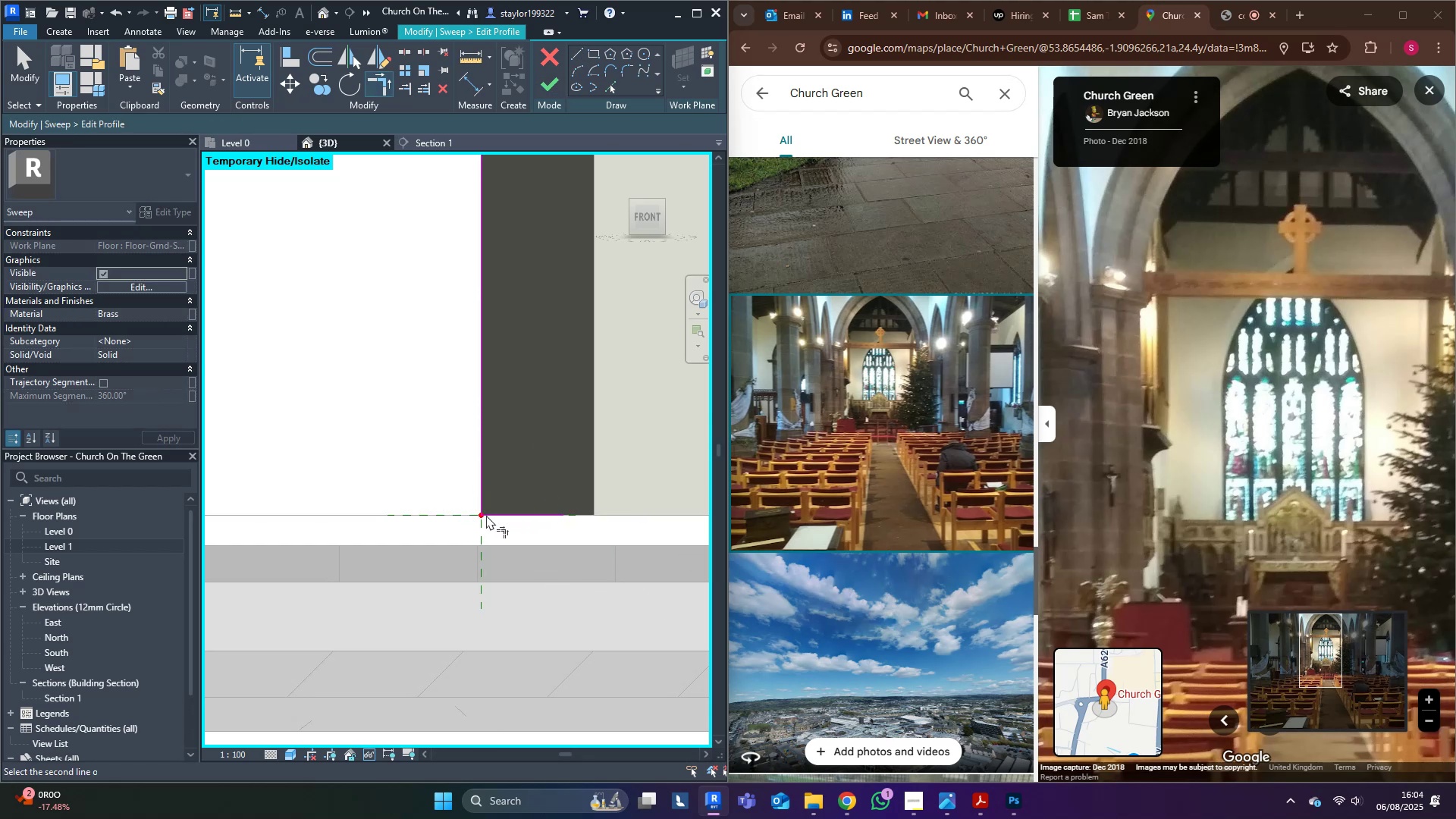 
scroll: coordinate [485, 515], scroll_direction: down, amount: 5.0
 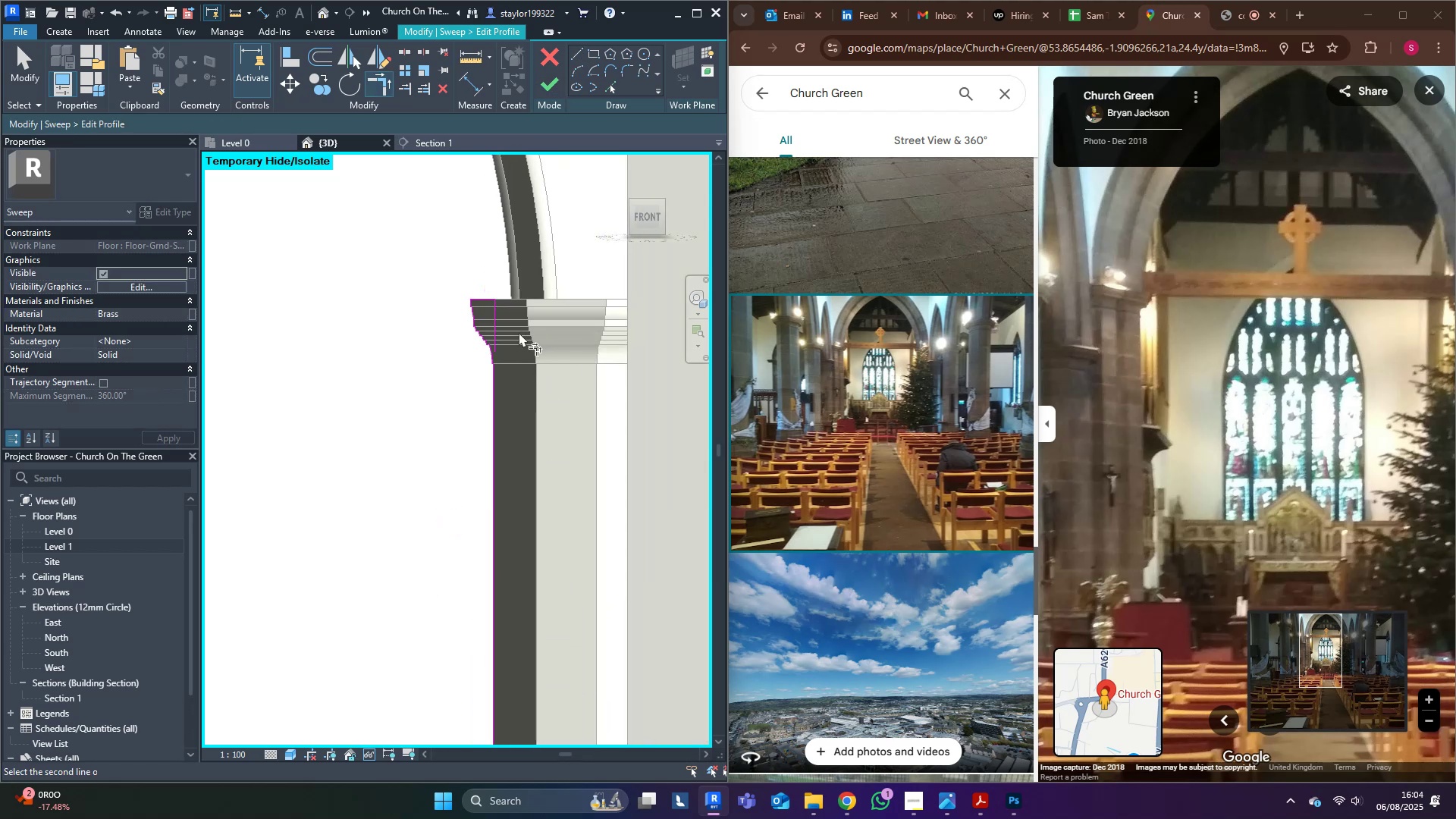 
left_click([496, 325])
 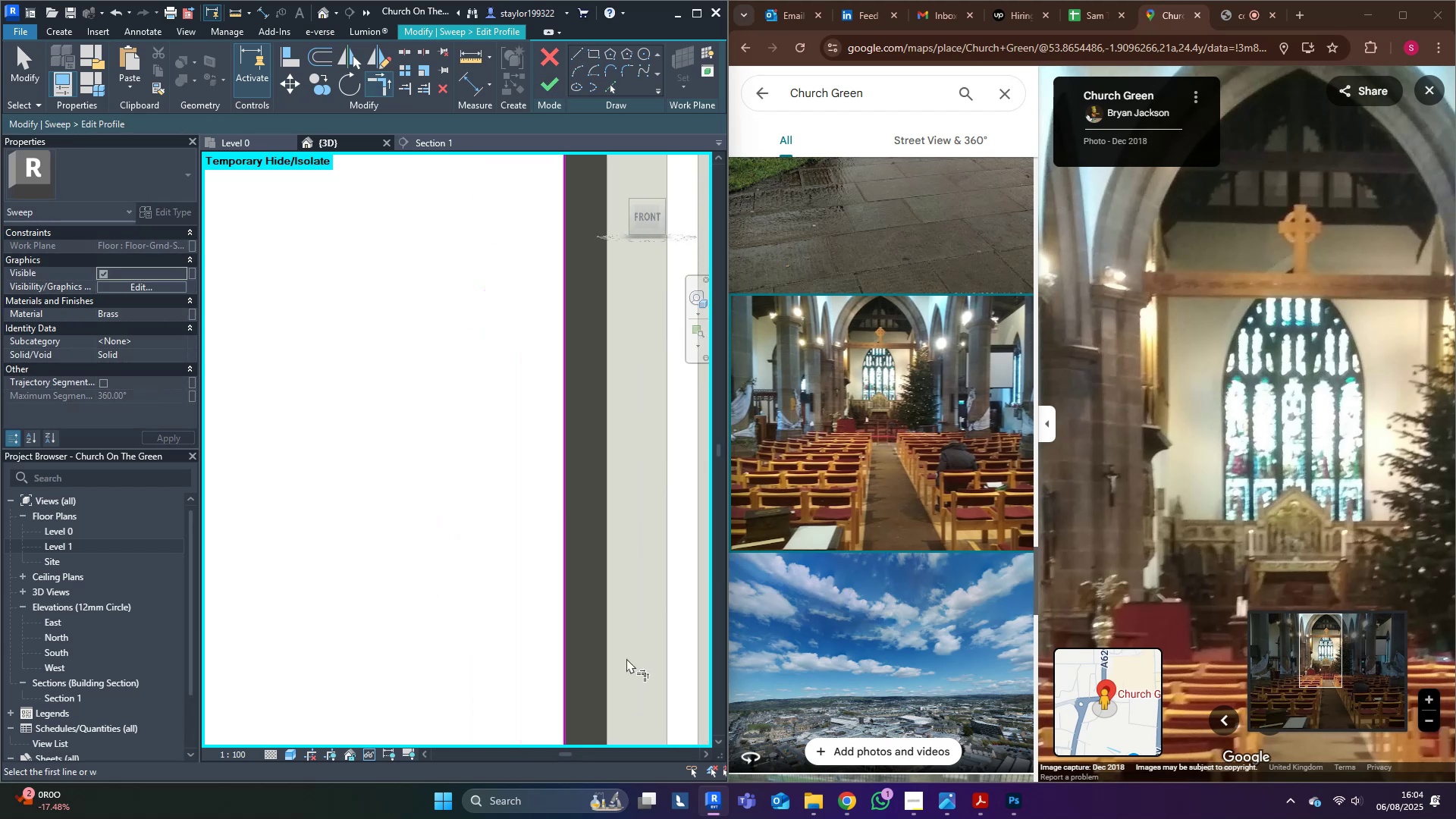 
scroll: coordinate [470, 461], scroll_direction: up, amount: 18.0
 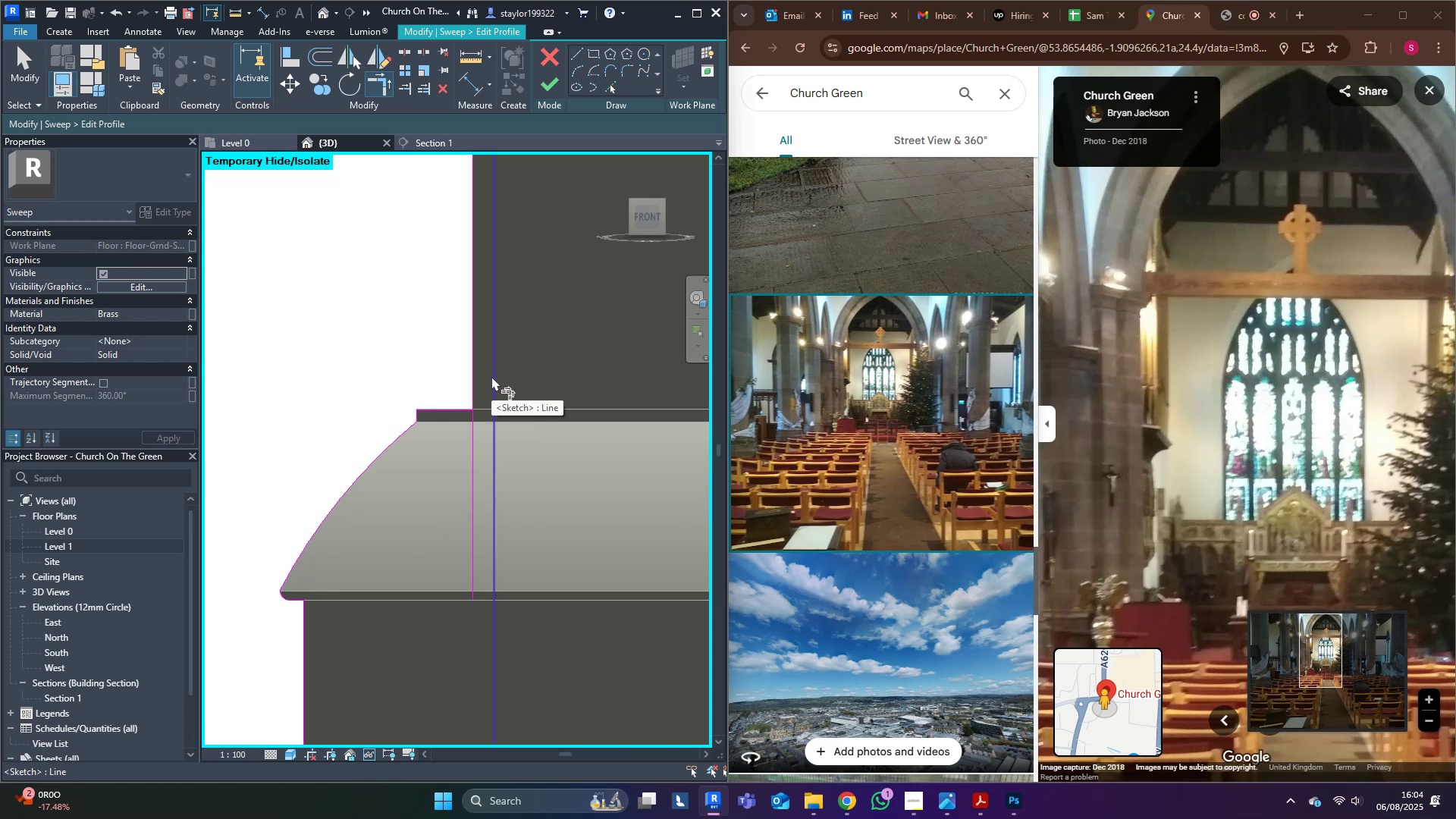 
left_click([472, 374])
 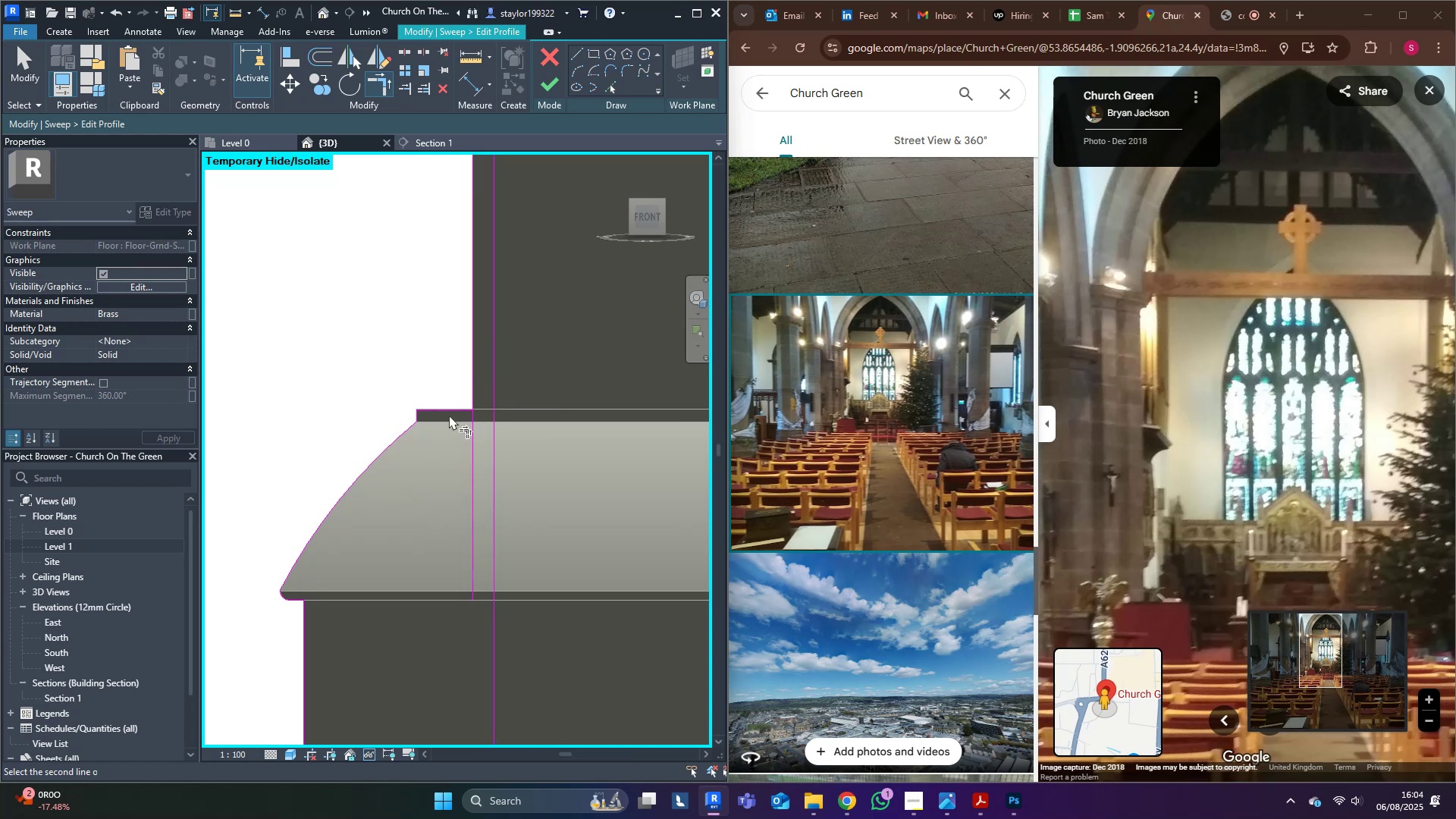 
left_click([438, 407])
 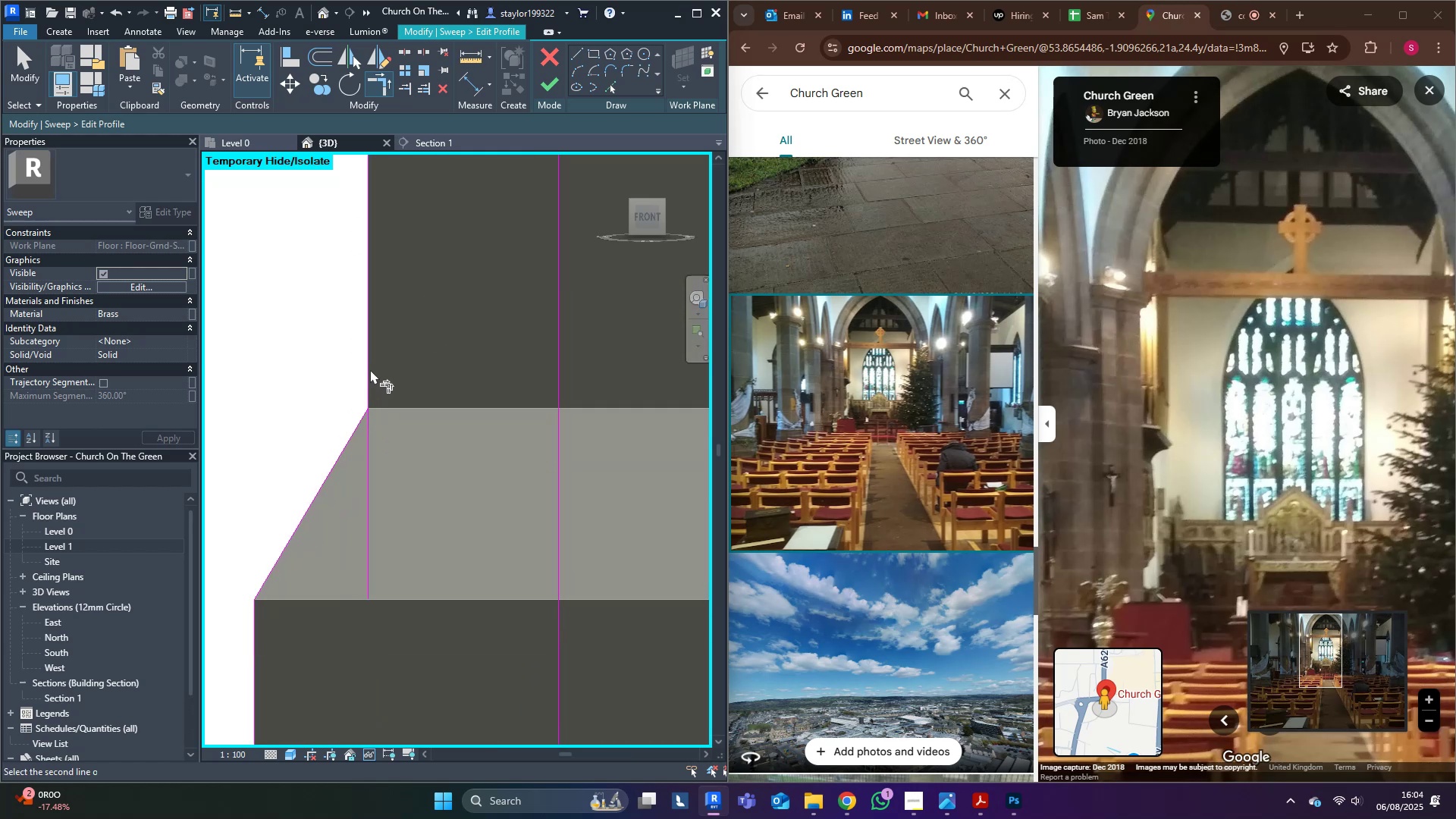 
left_click([342, 447])
 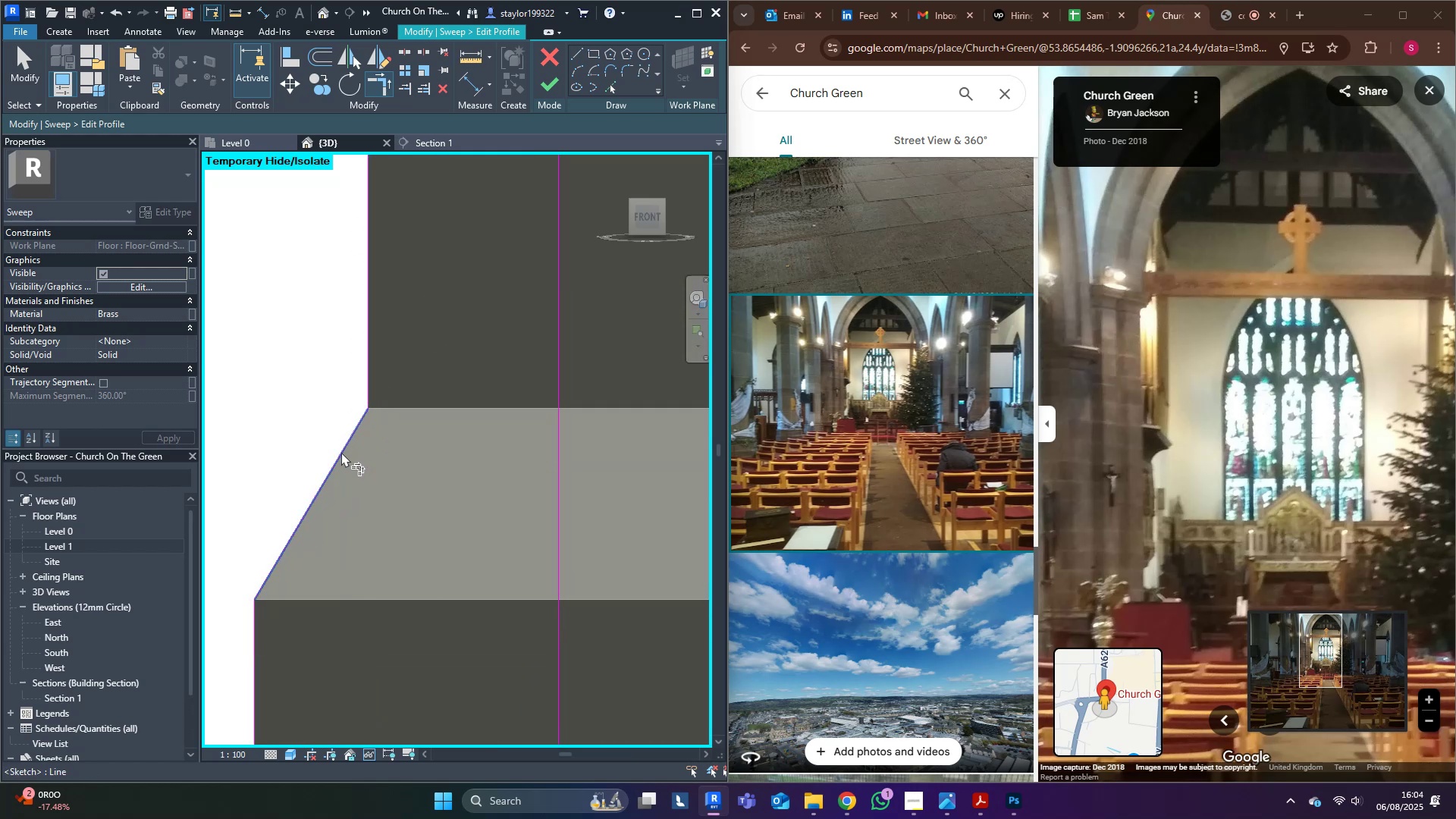 
scroll: coordinate [454, 600], scroll_direction: down, amount: 9.0
 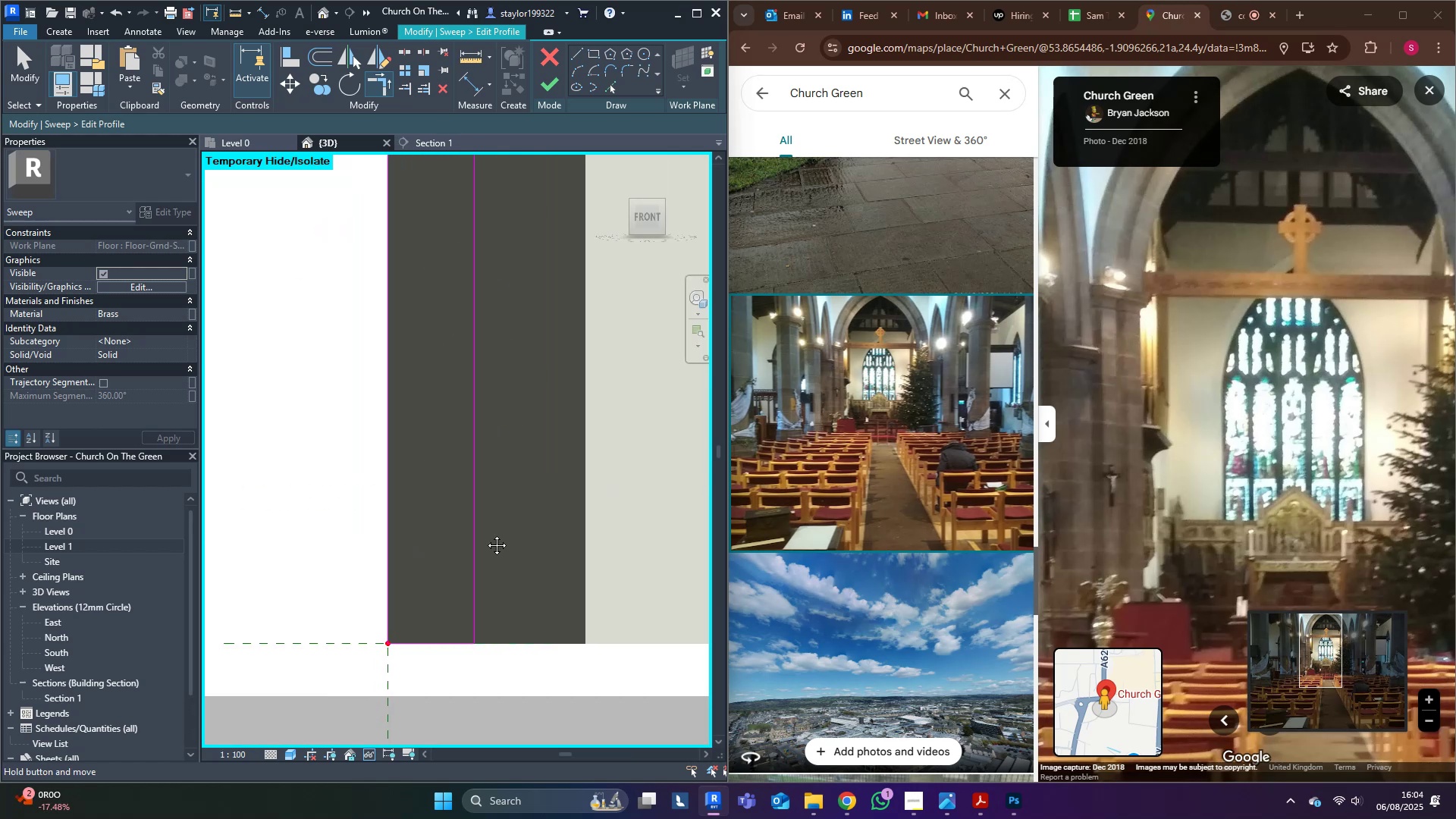 
type(md)
 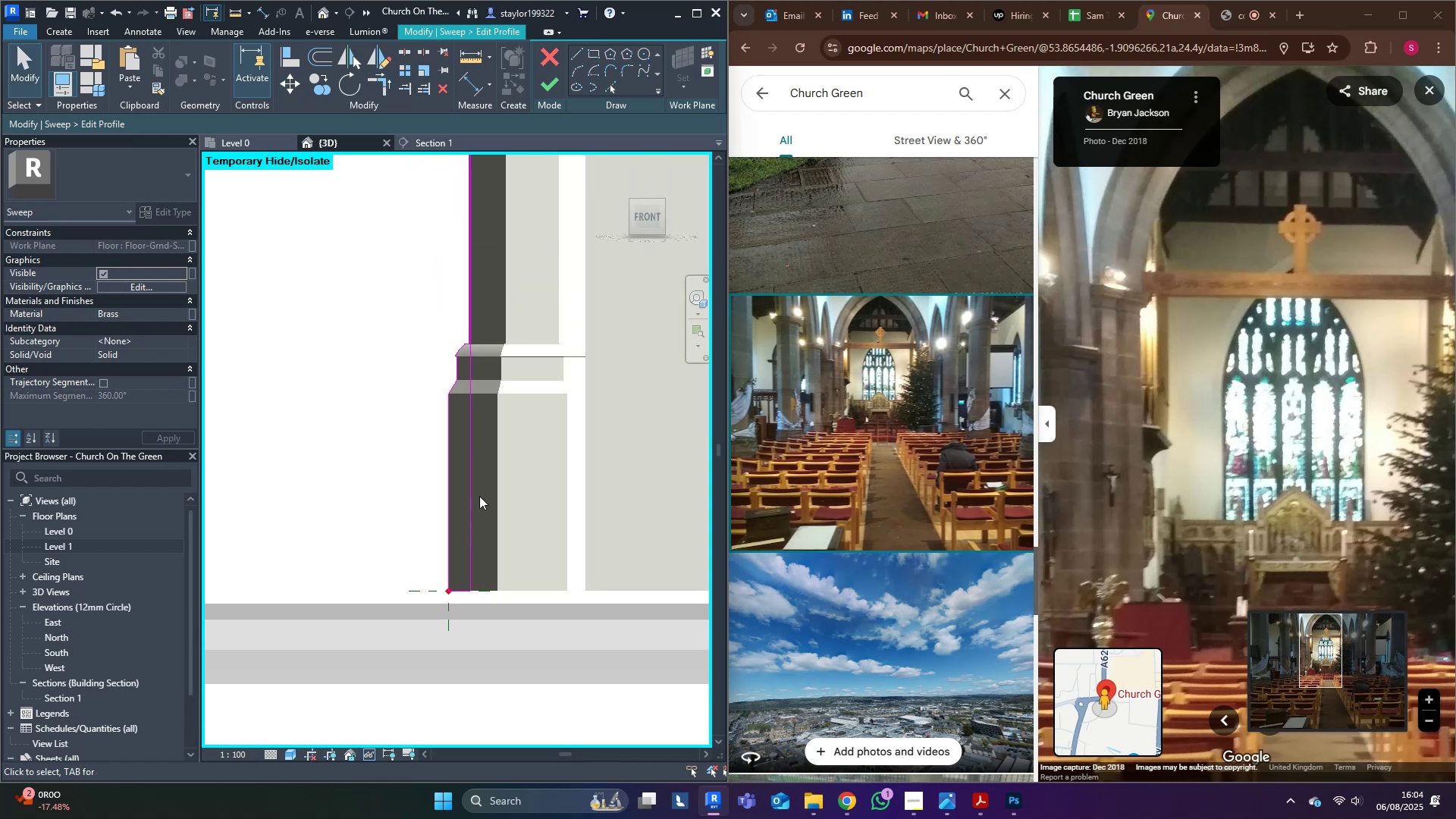 
scroll: coordinate [482, 512], scroll_direction: down, amount: 9.0
 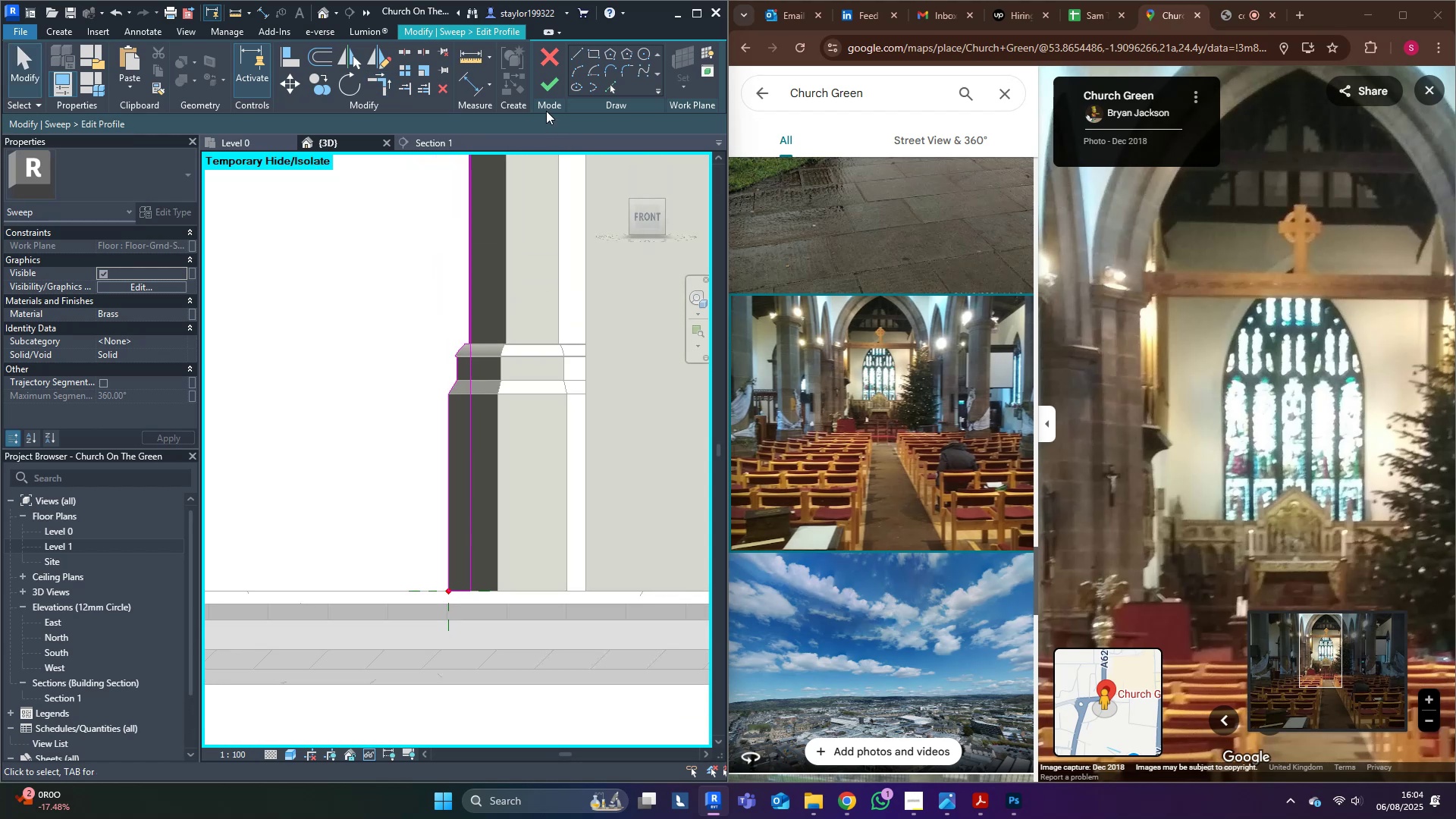 
left_click([541, 90])
 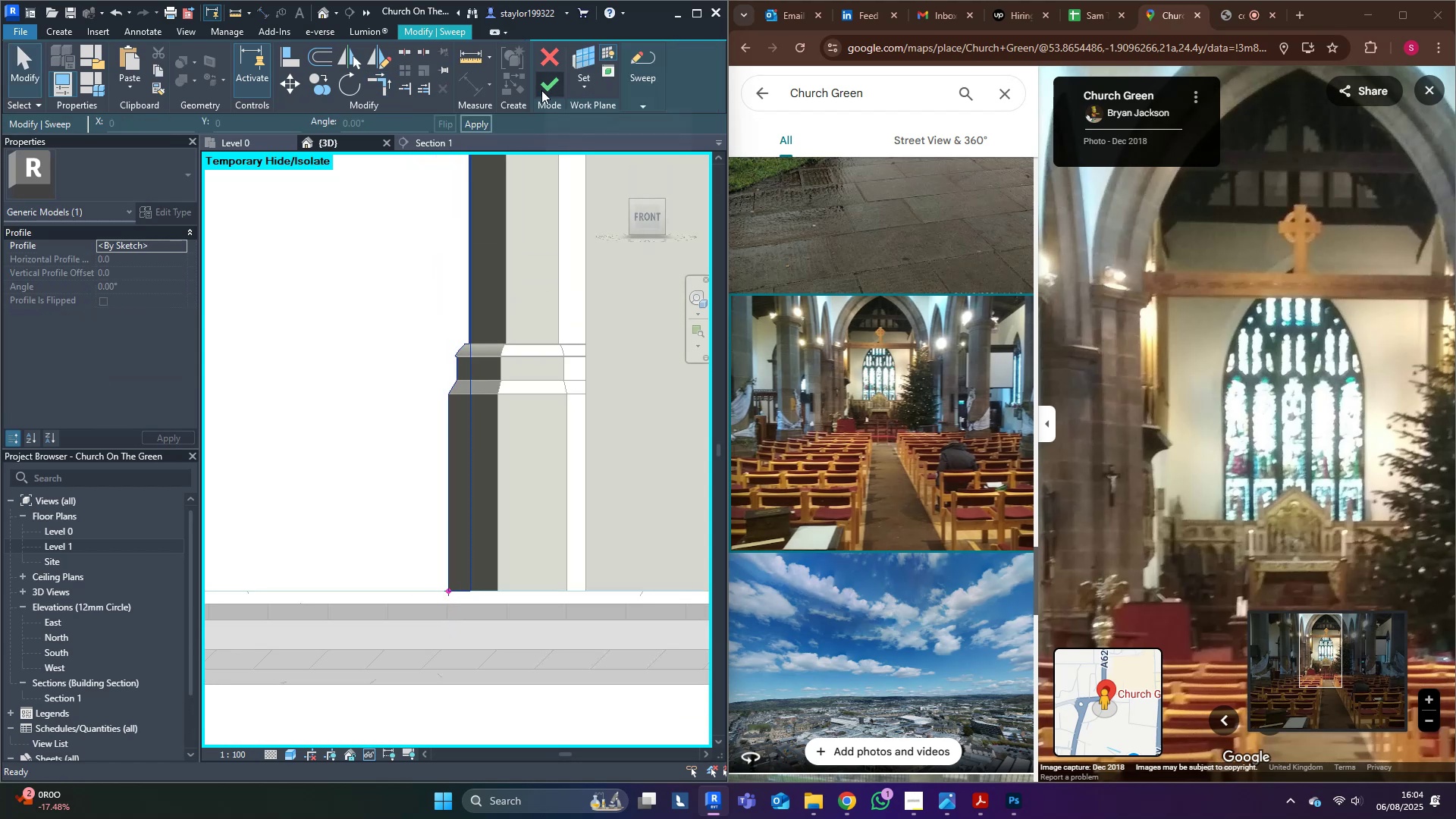 
left_click([541, 90])
 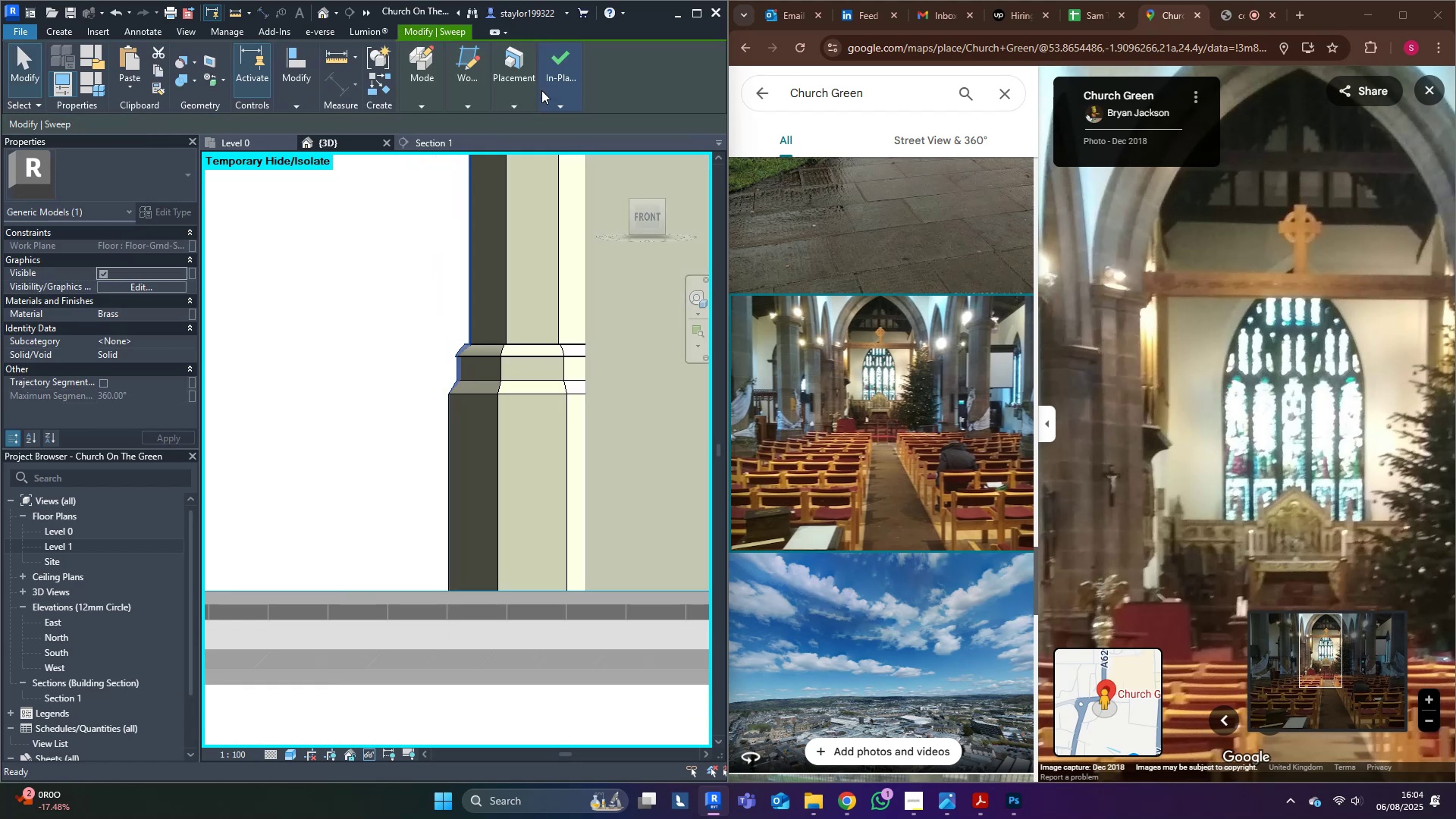 
type(sd)
 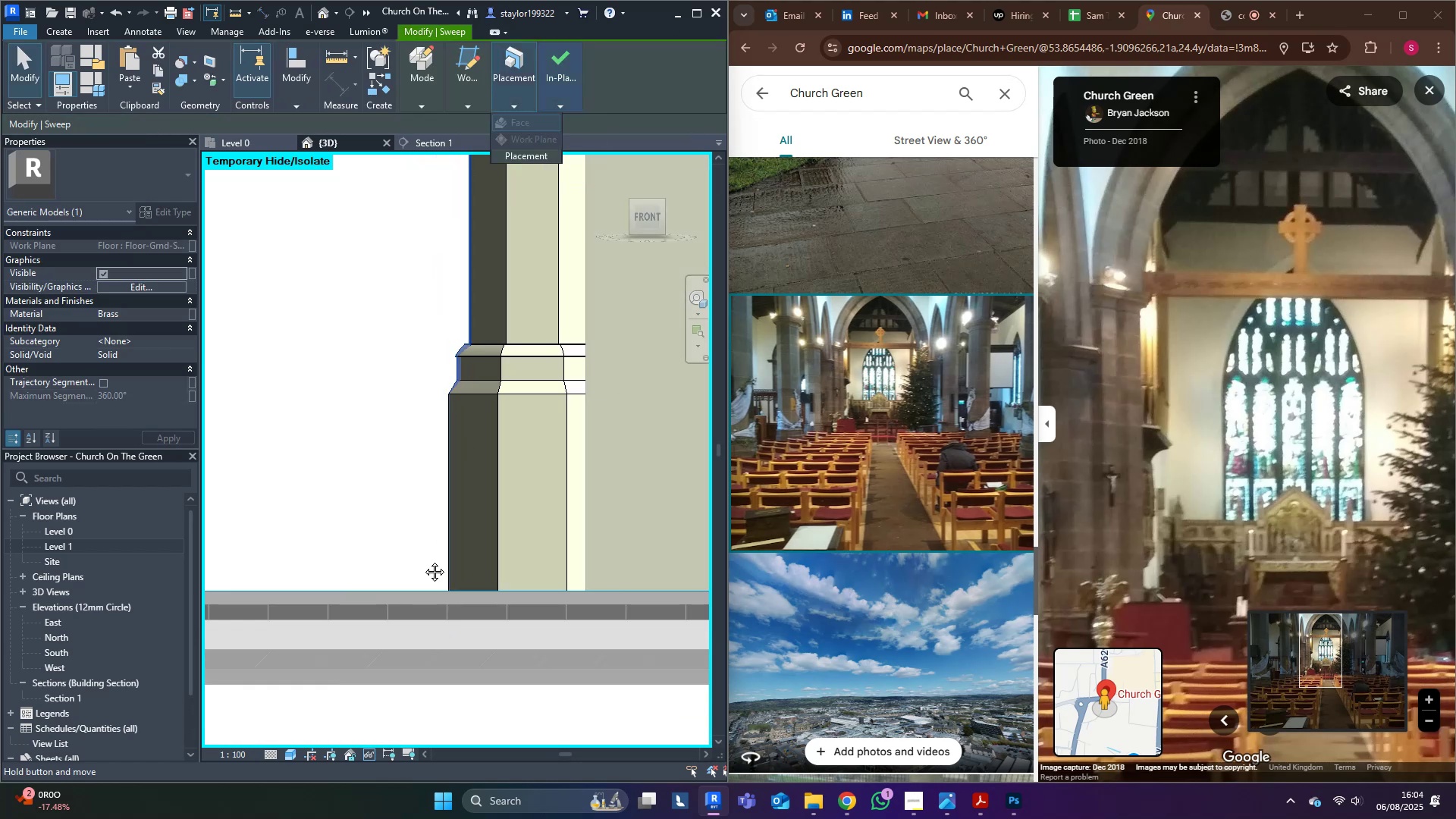 
middle_click([423, 560])
 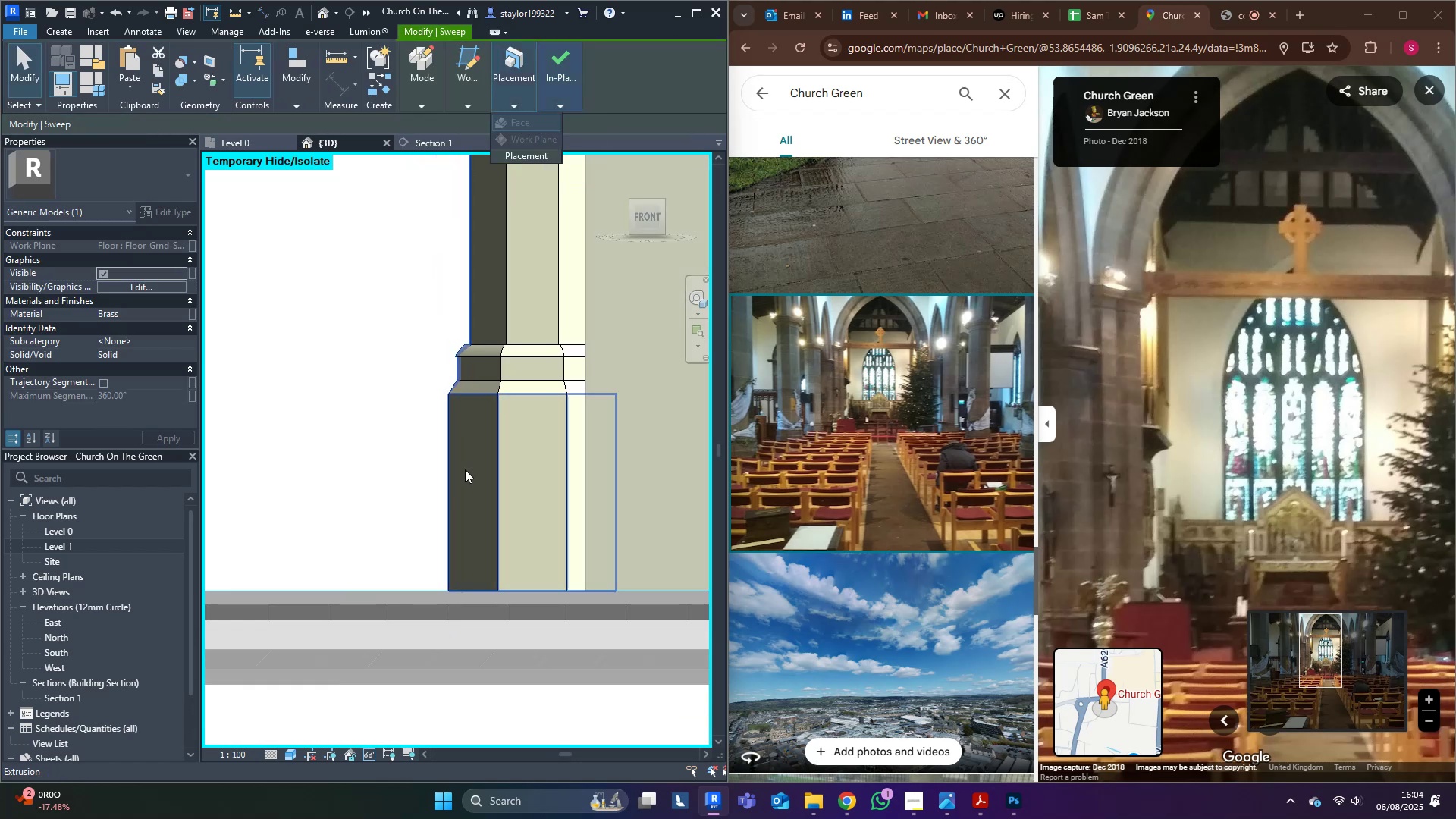 
scroll: coordinate [457, 384], scroll_direction: up, amount: 4.0
 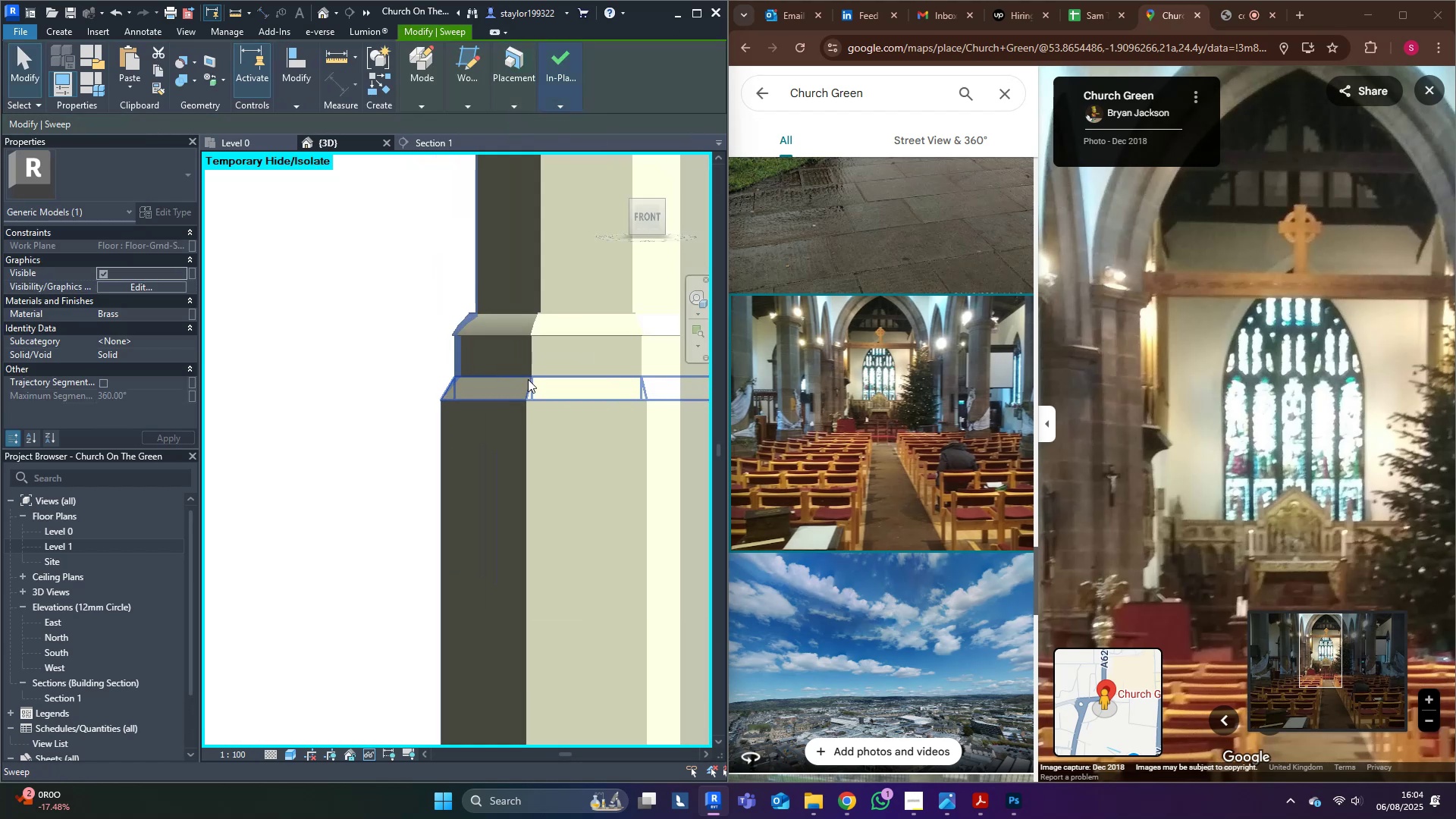 
left_click([528, 379])
 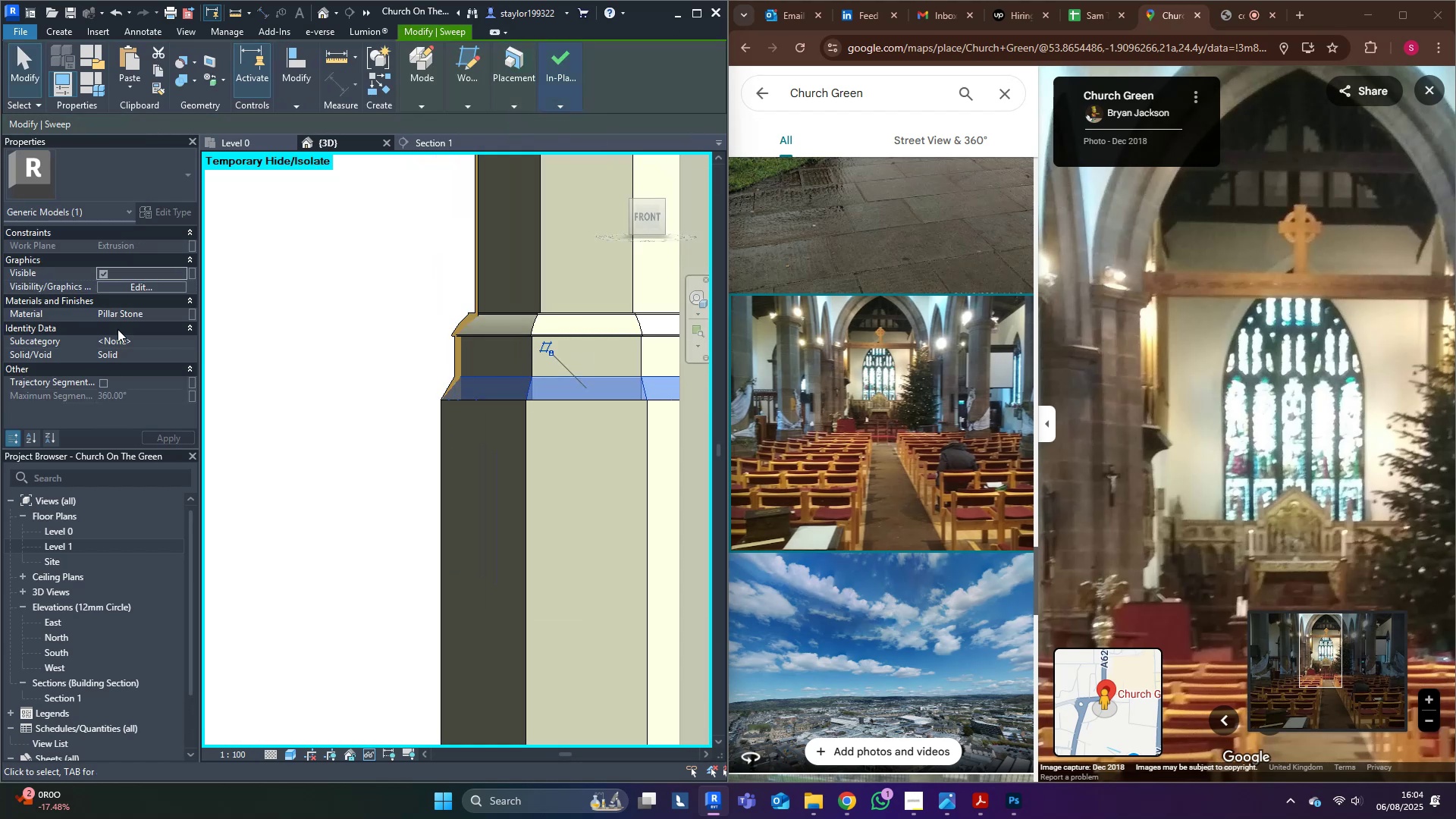 
left_click([155, 308])
 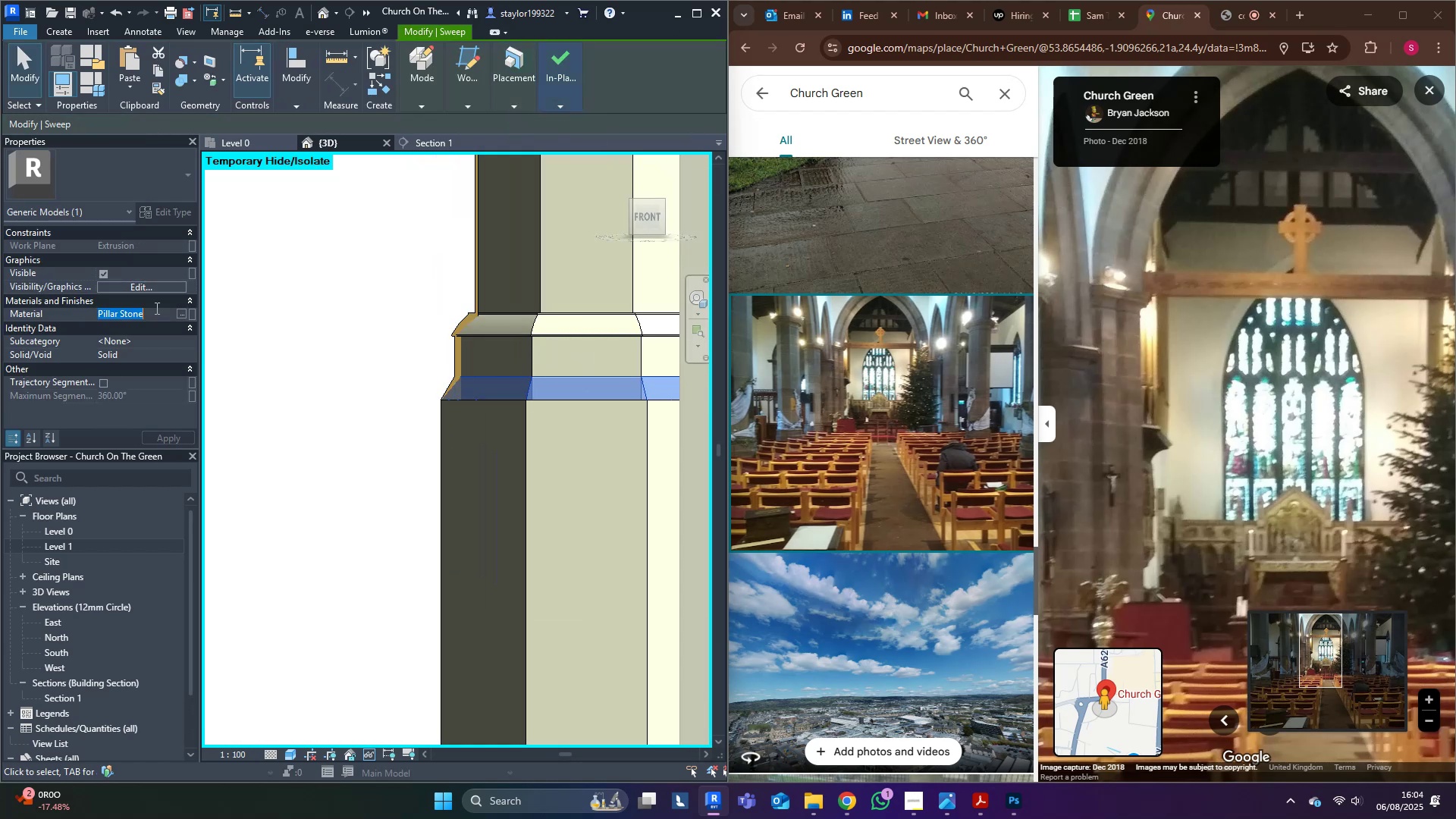 
key(Control+C)
 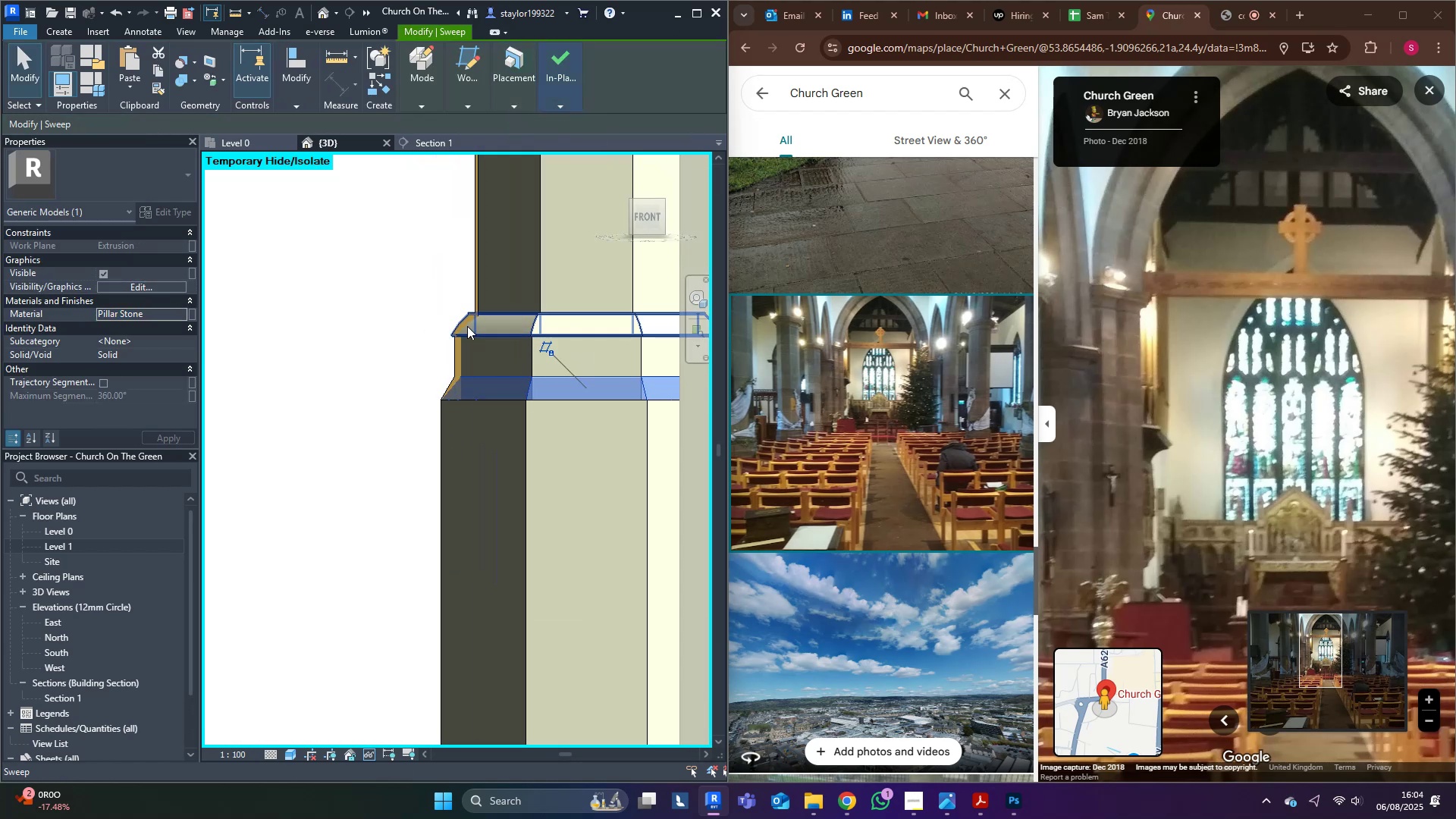 
left_click([458, 317])
 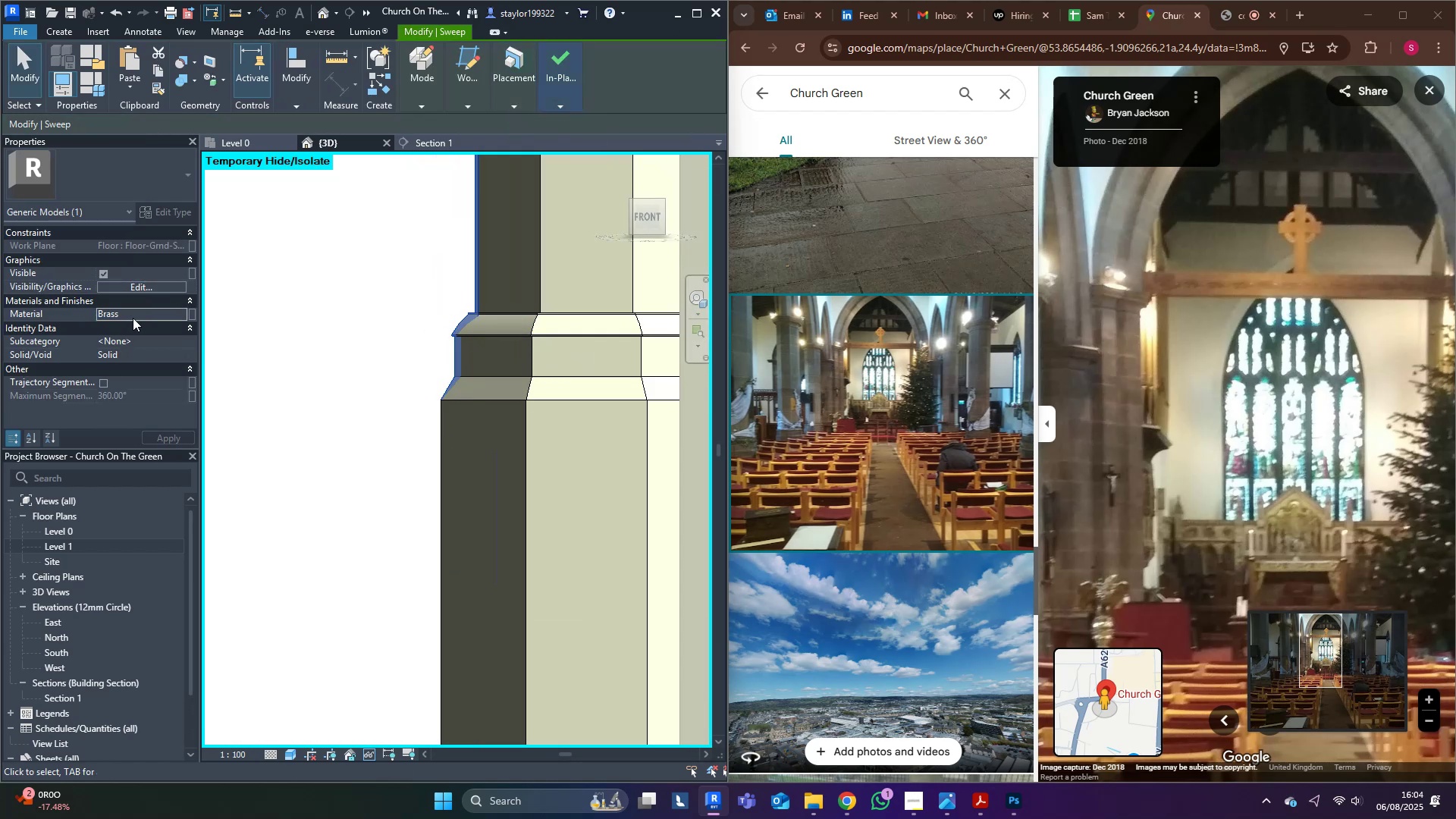 
hold_key(key=ControlLeft, duration=0.3)
 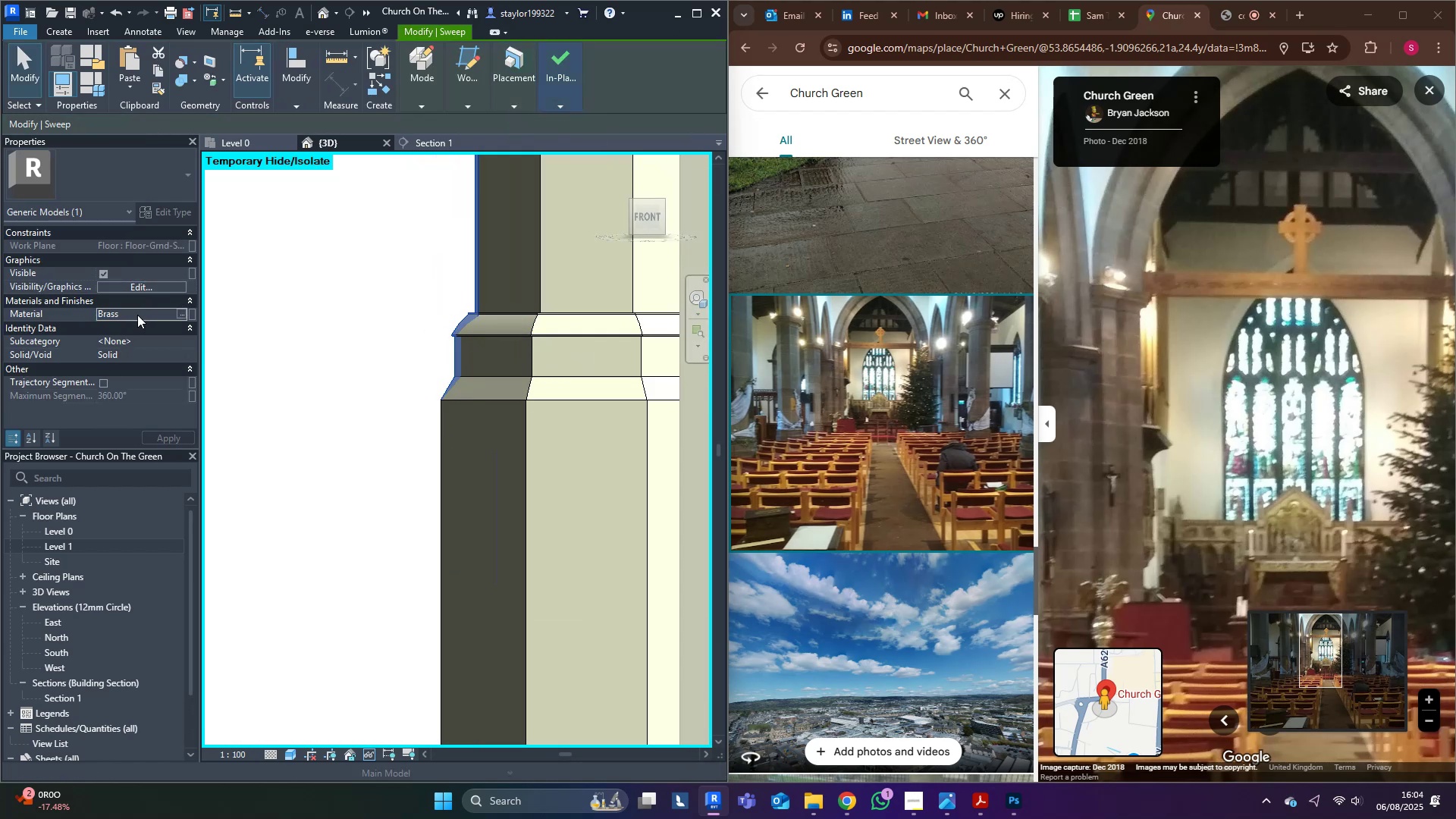 
left_click([137, 315])
 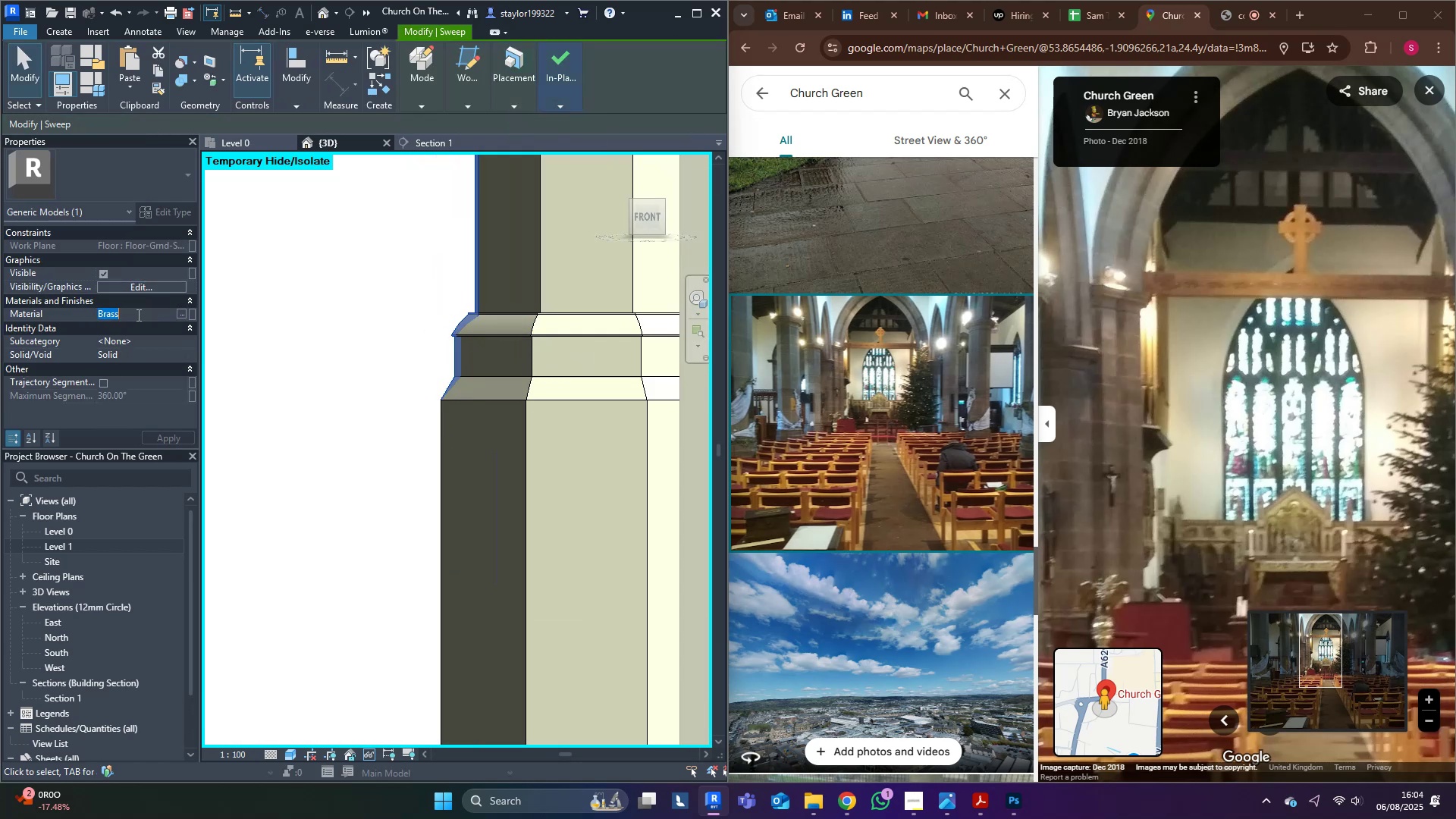 
key(Control+V)
 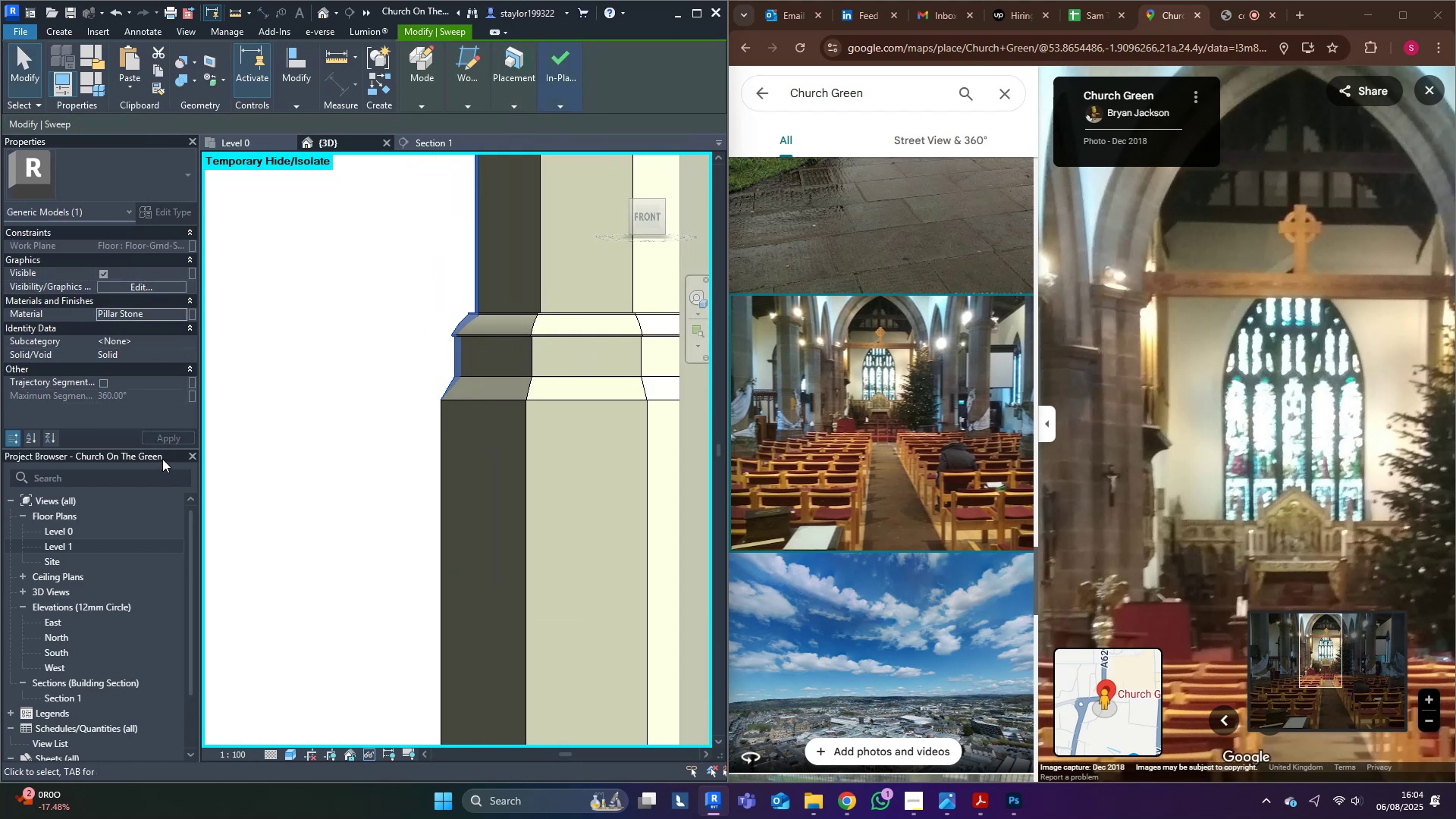 
left_click([174, 438])
 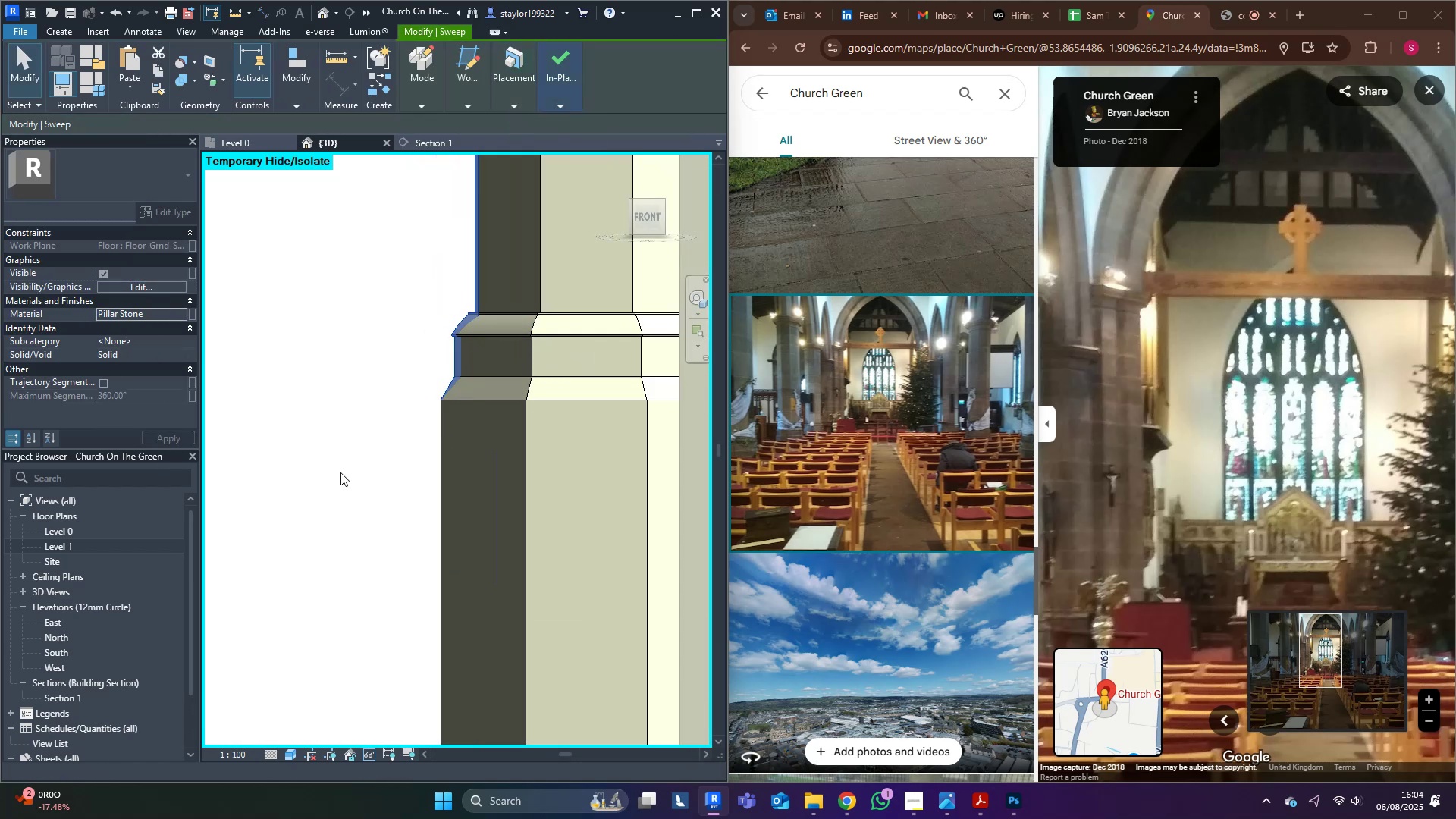 
middle_click([341, 473])
 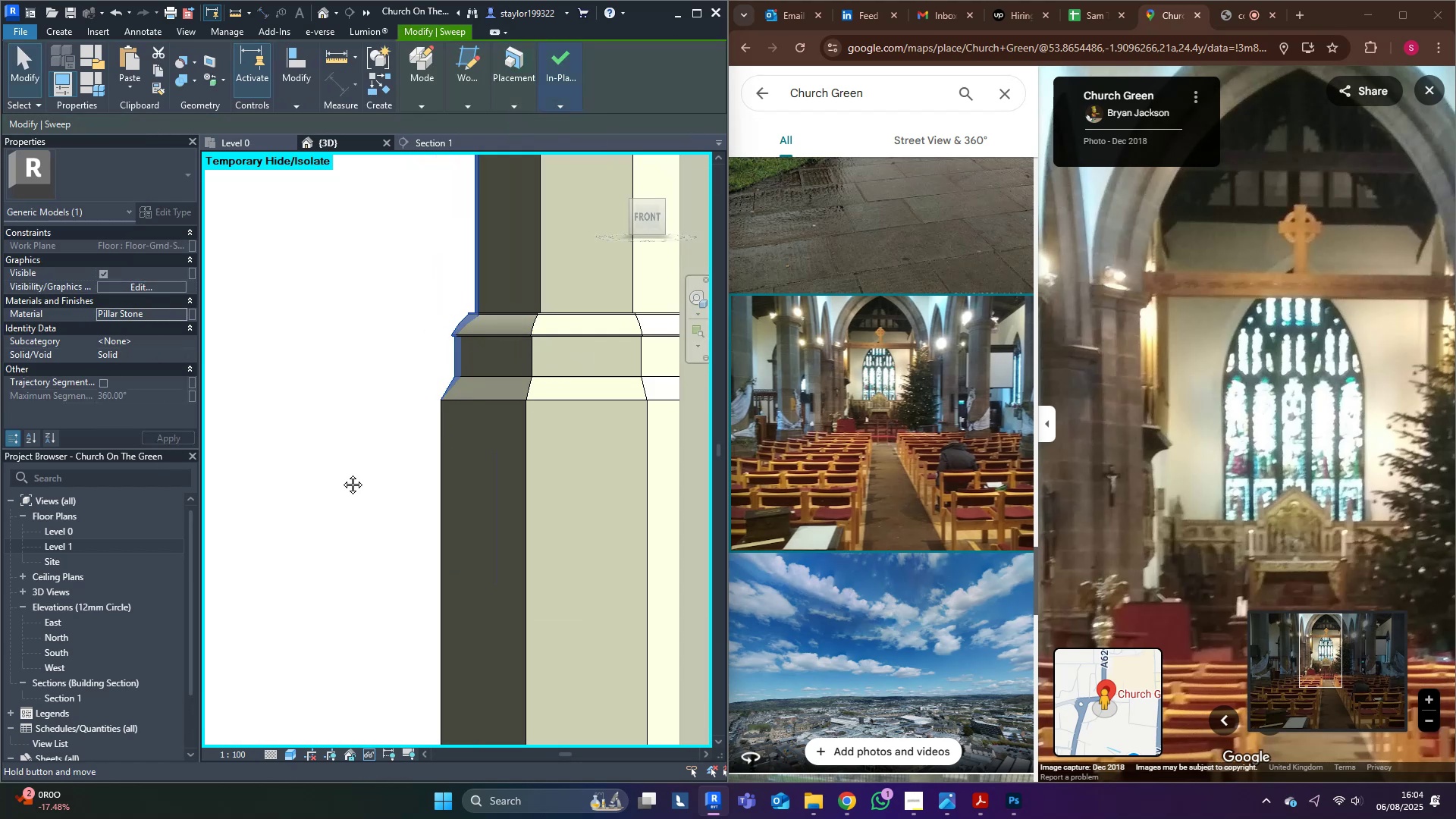 
key(Escape)
 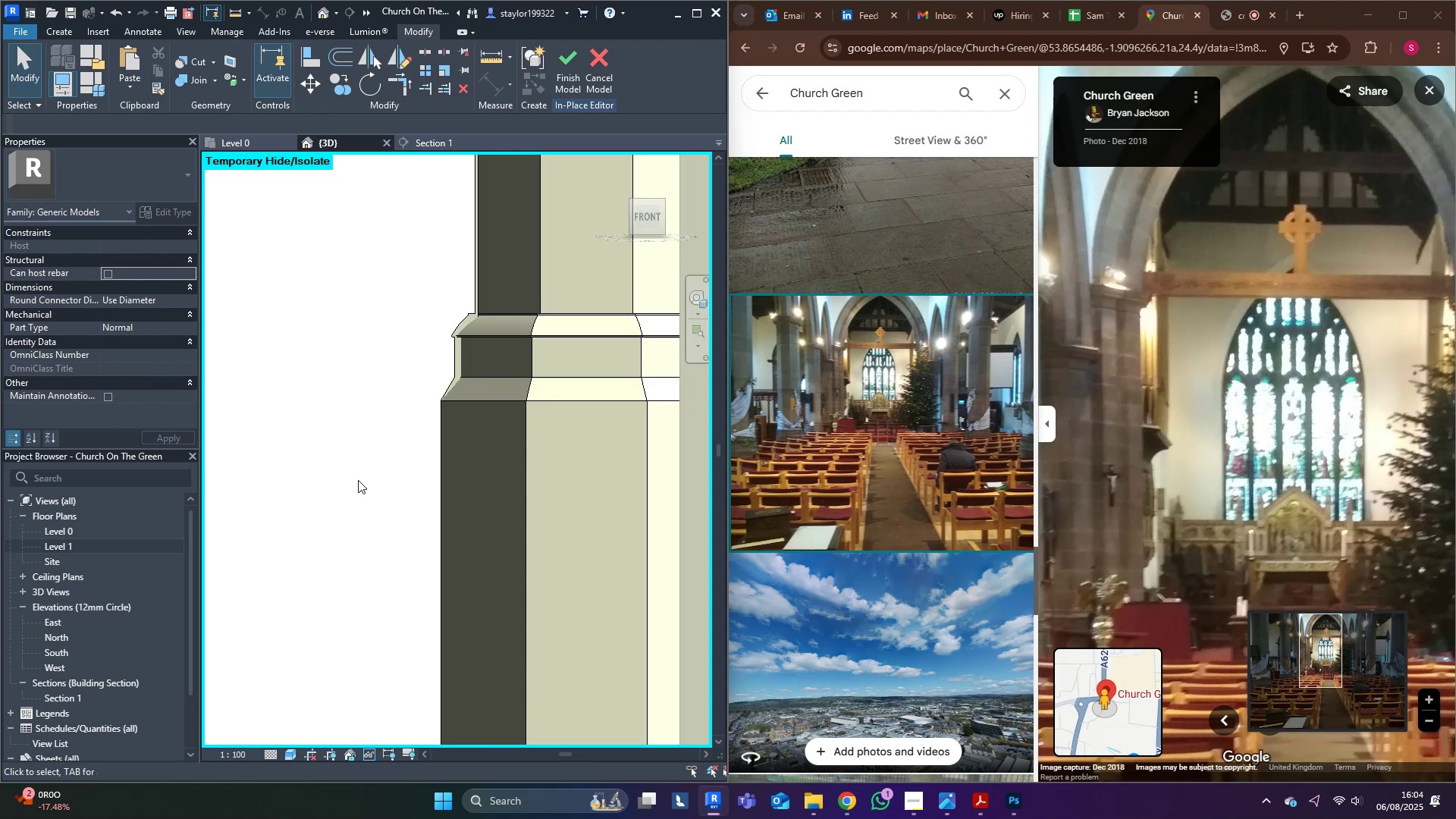 
scroll: coordinate [356, 480], scroll_direction: down, amount: 4.0
 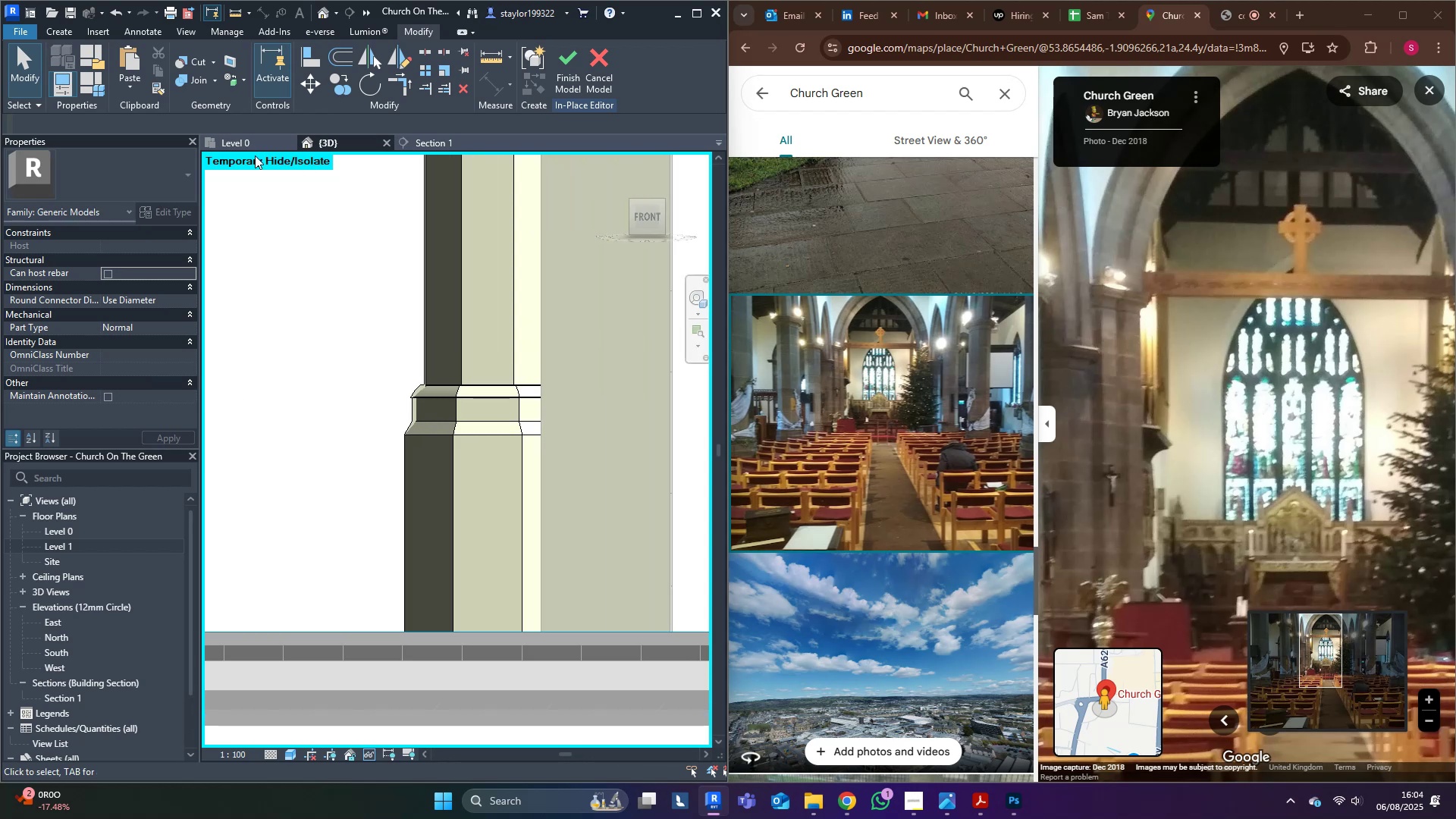 
left_click([415, 397])
 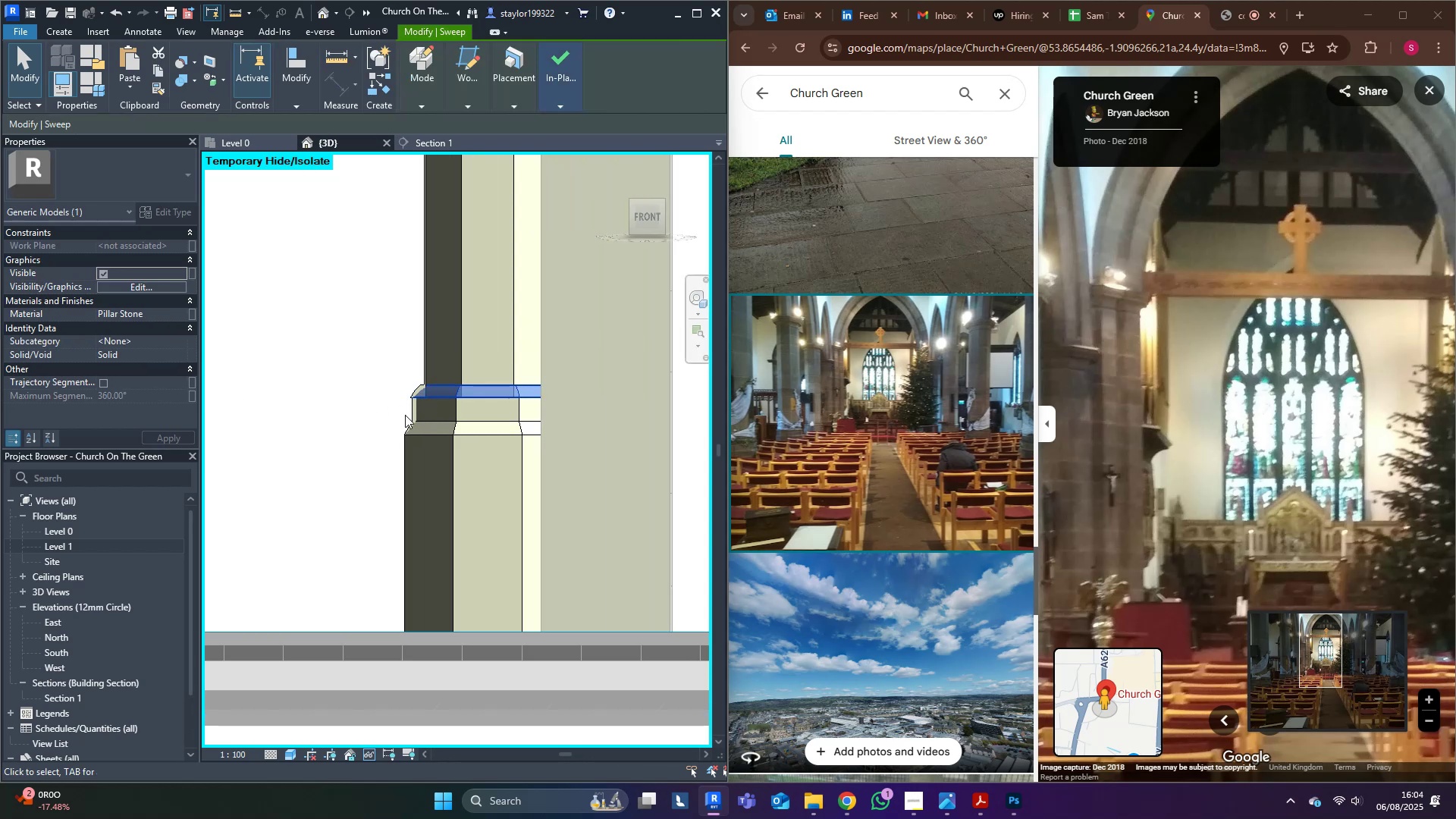 
double_click([403, 423])
 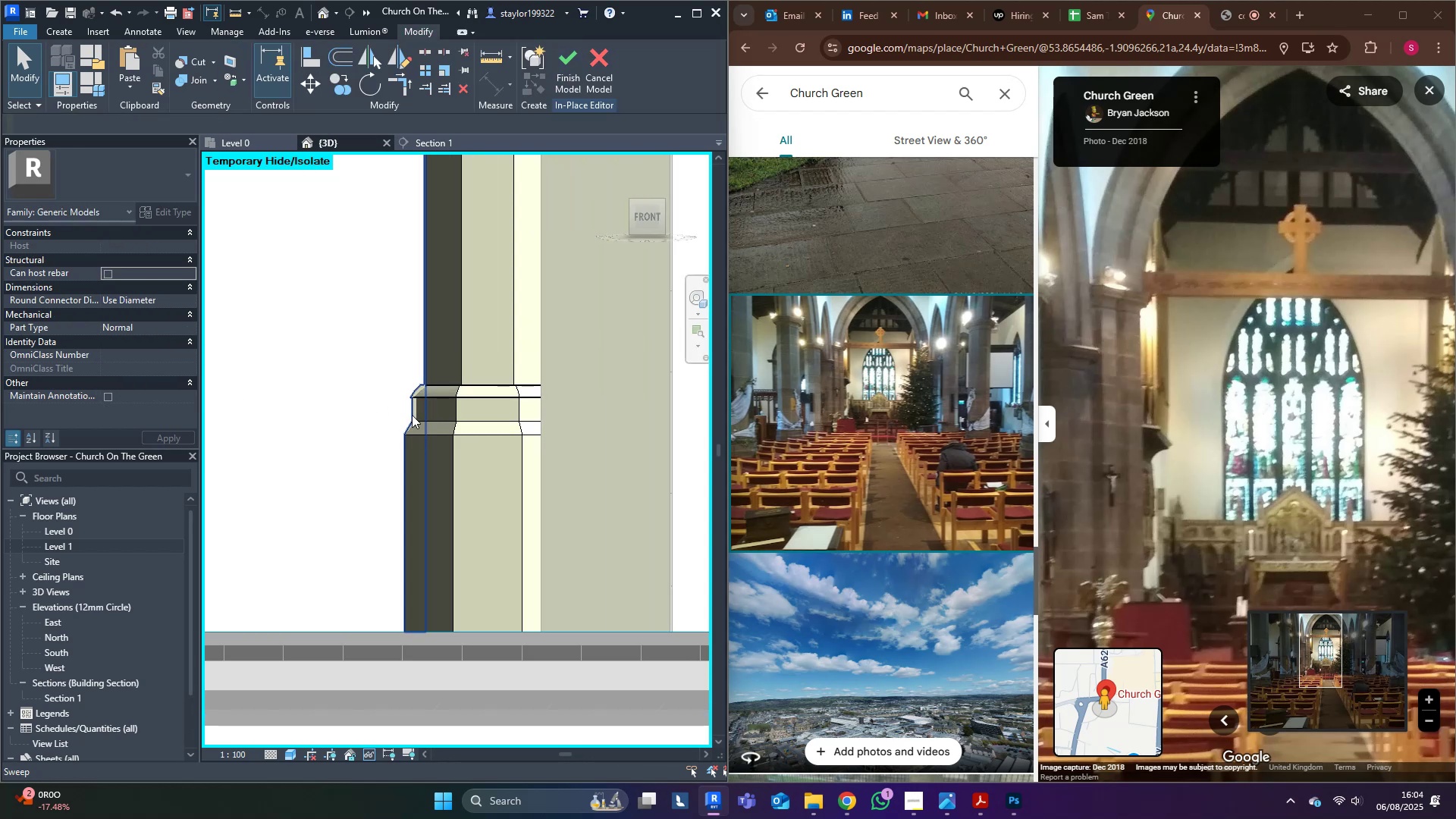 
triple_click([412, 415])
 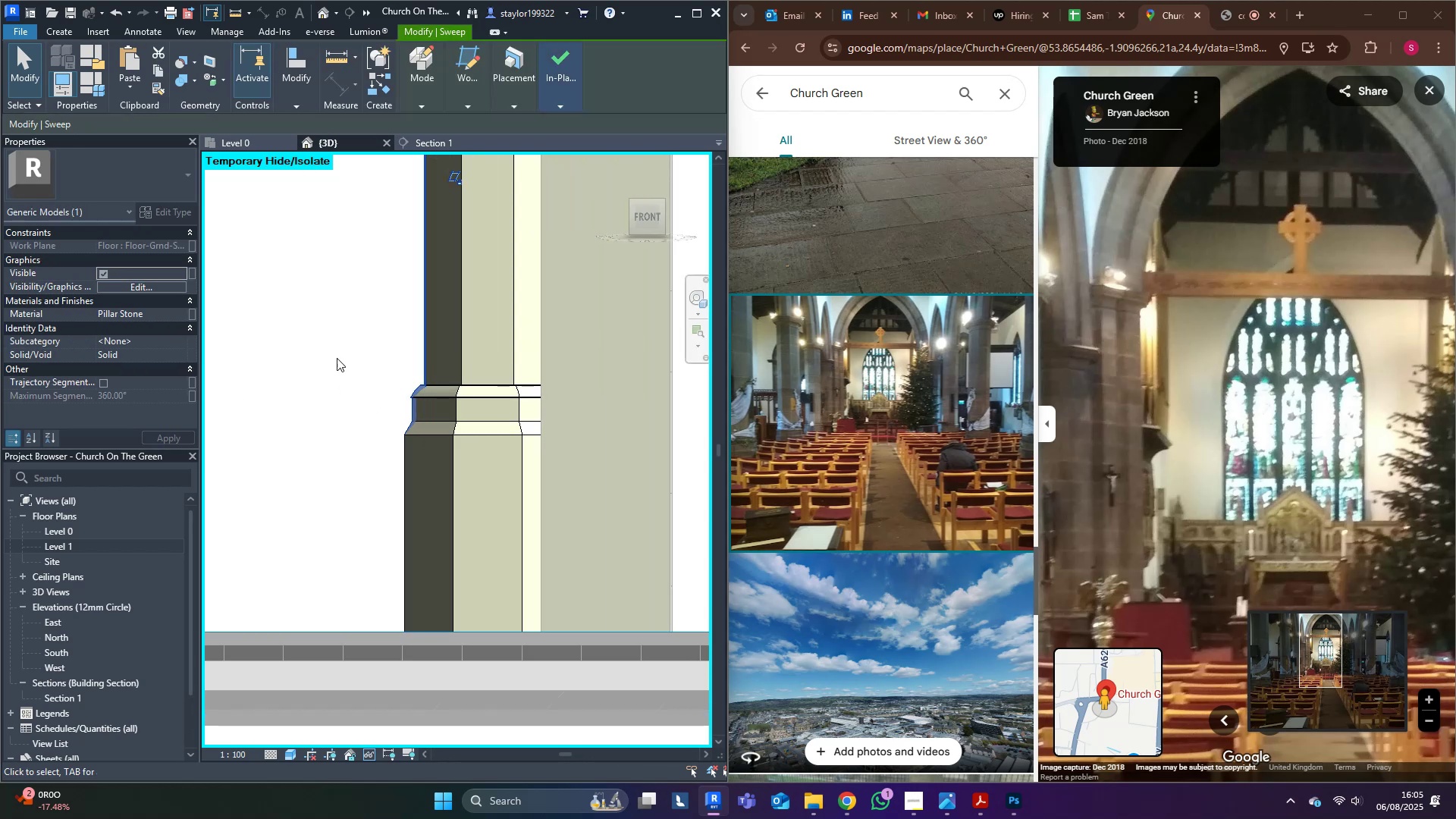 
left_click([273, 147])
 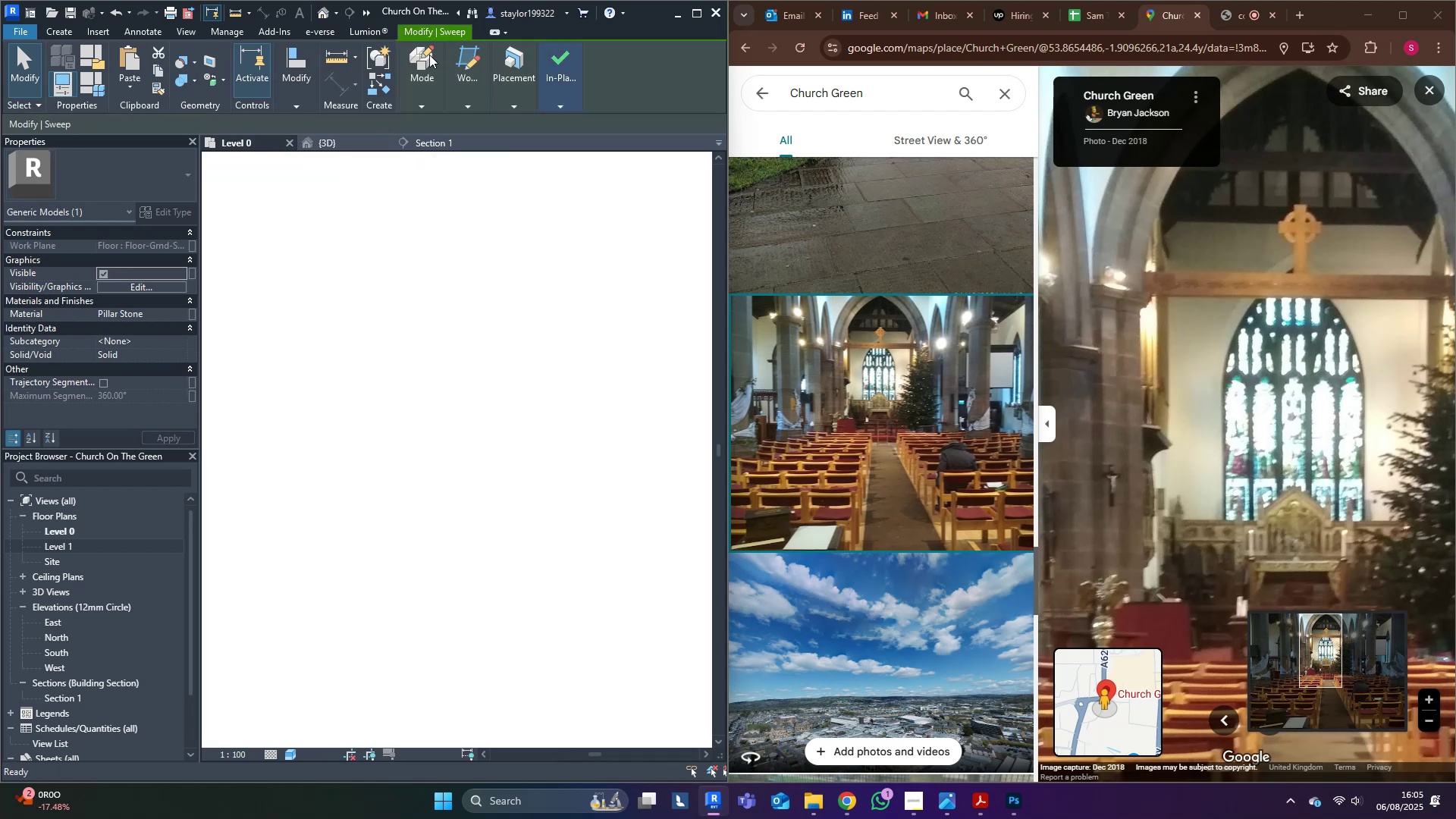 
left_click([429, 58])
 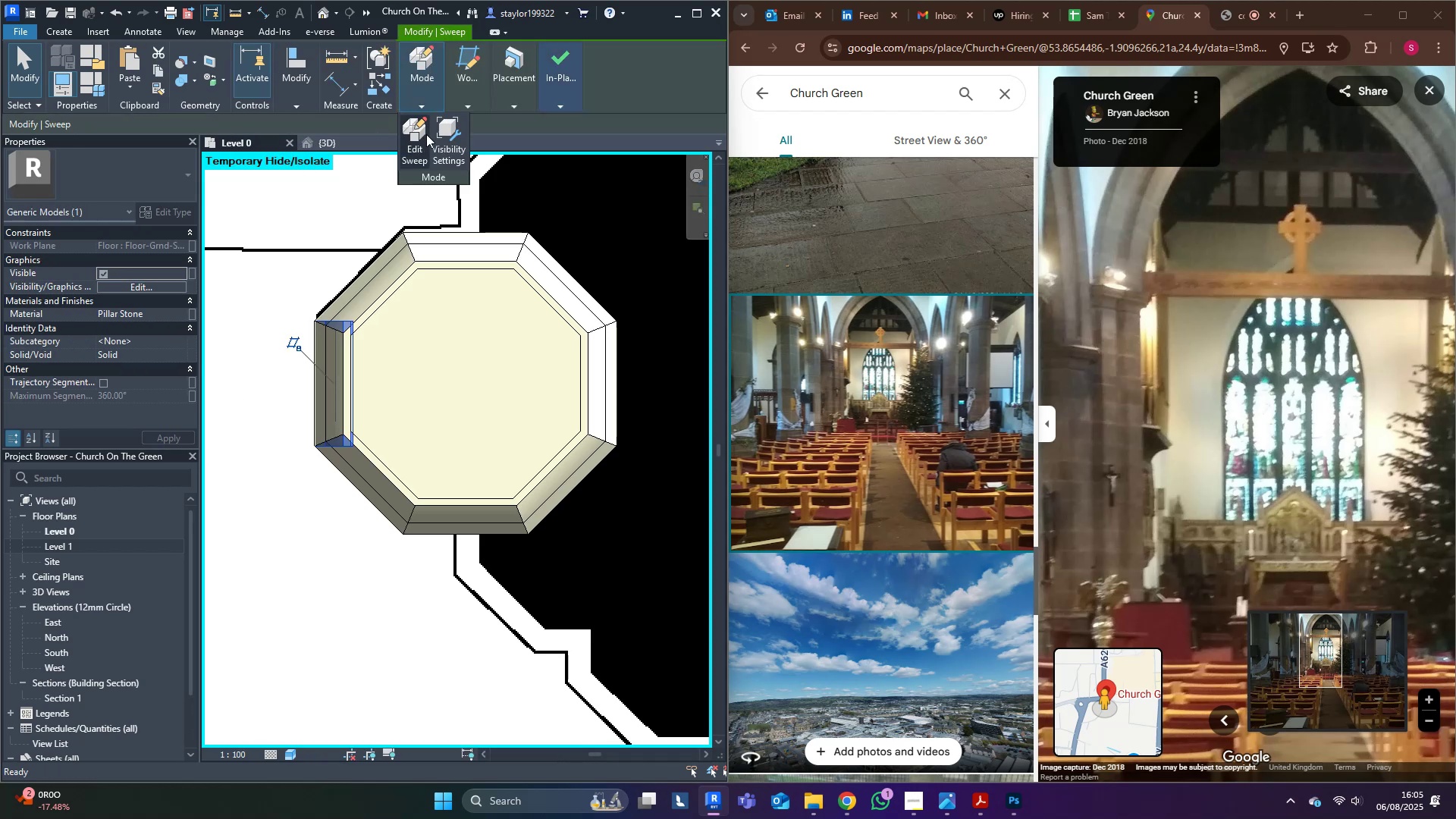 
left_click([423, 137])
 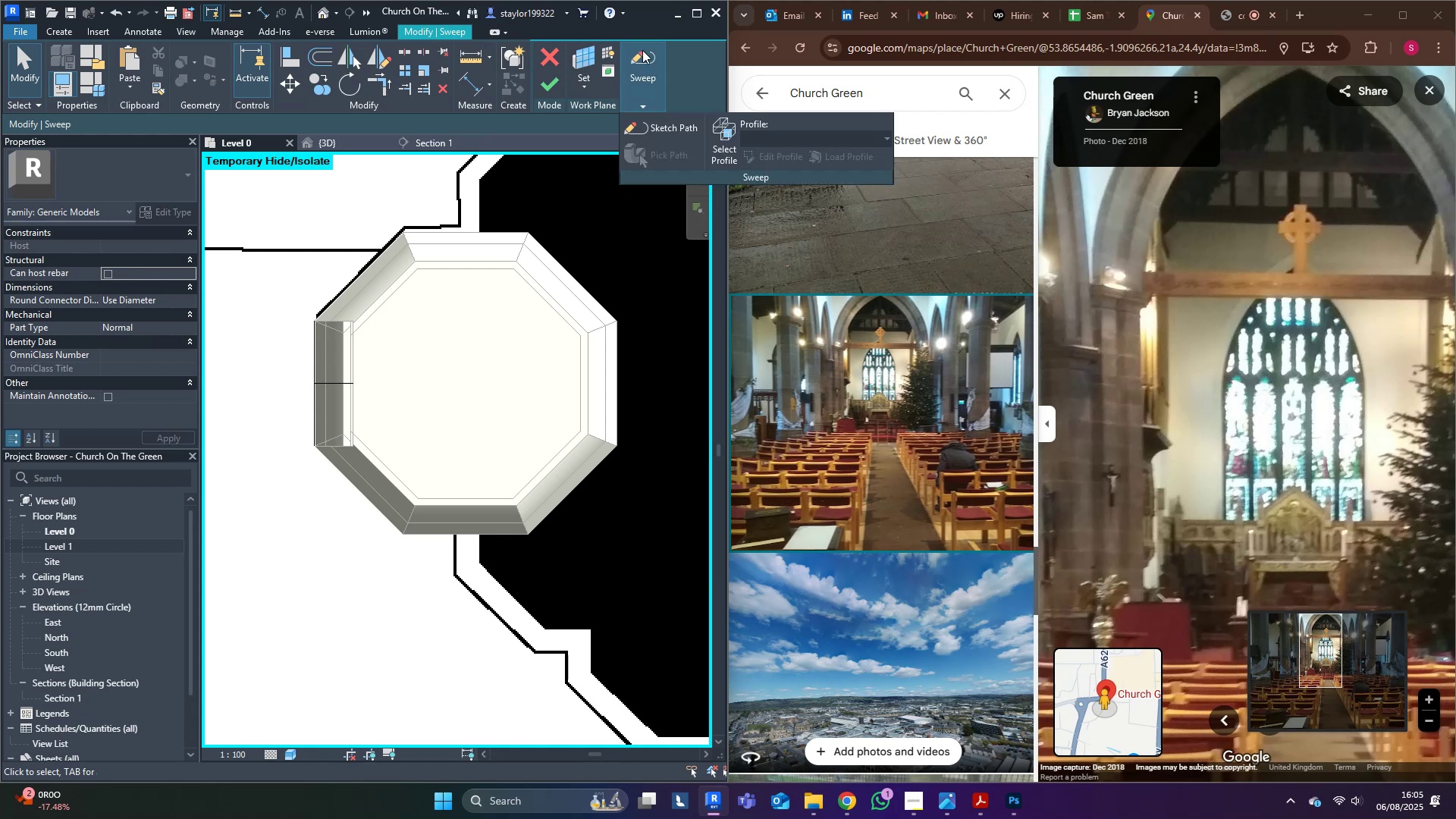 
left_click([642, 71])
 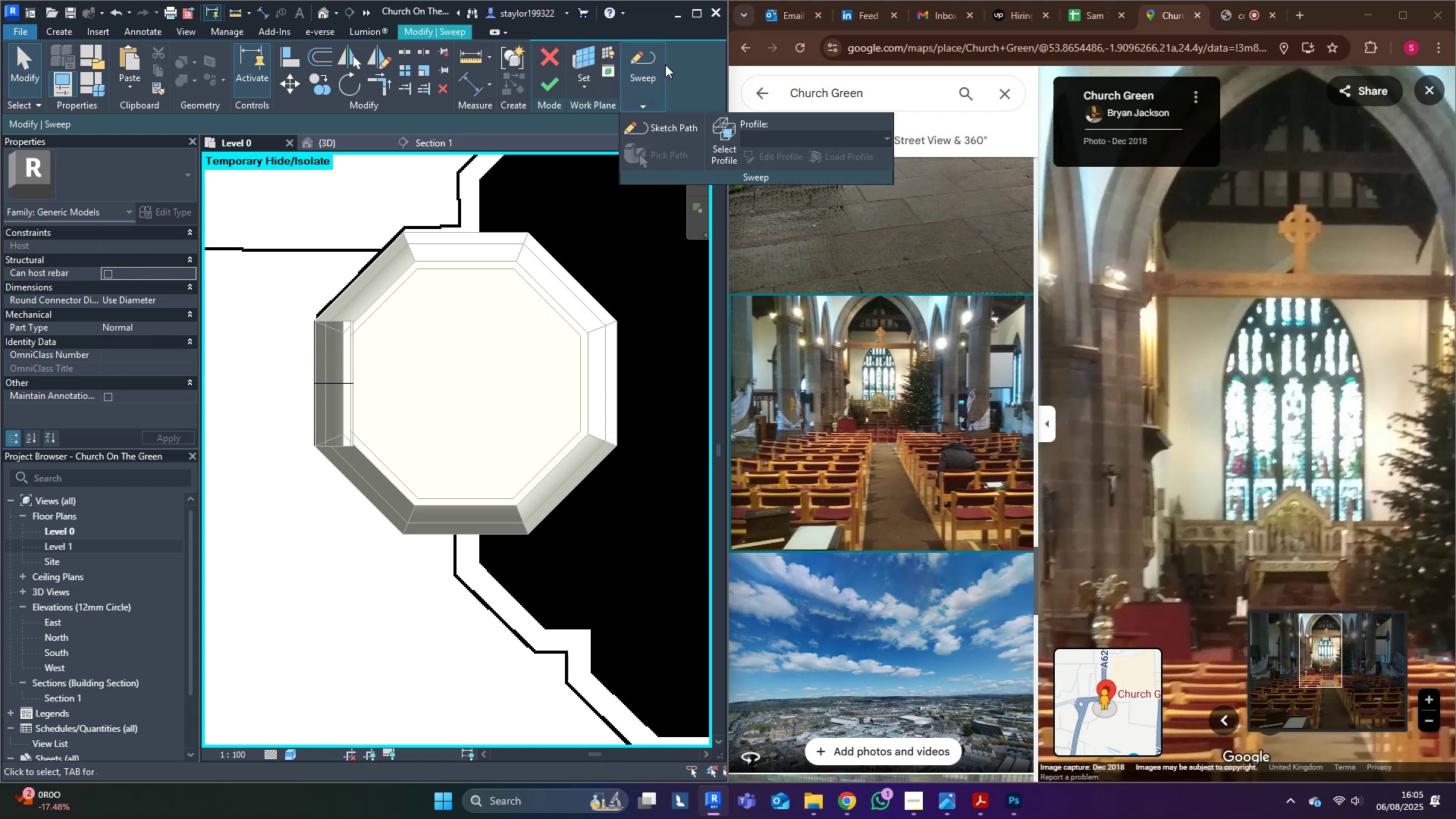 
left_click([658, 127])
 